 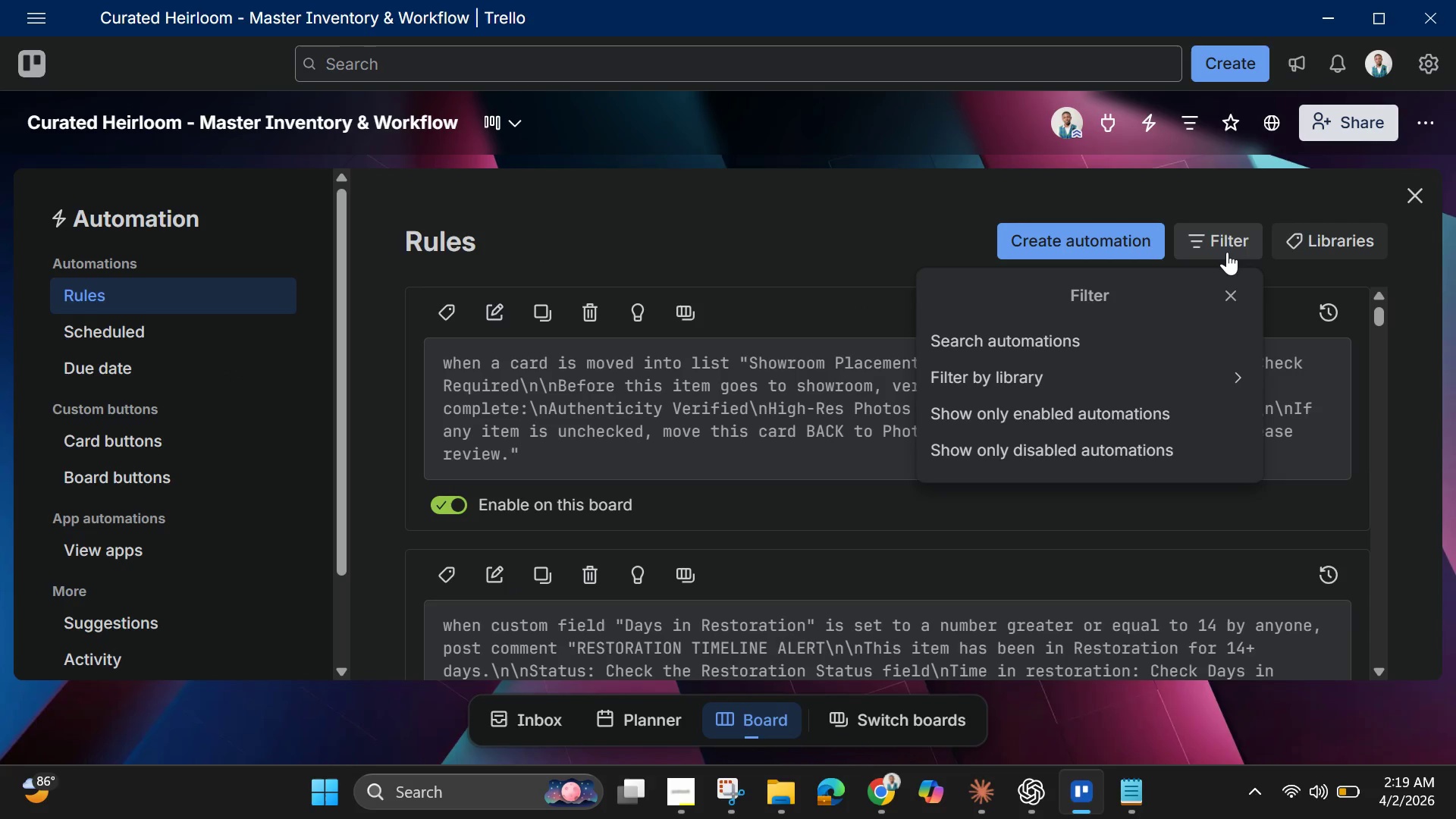 
left_click([1051, 410])
 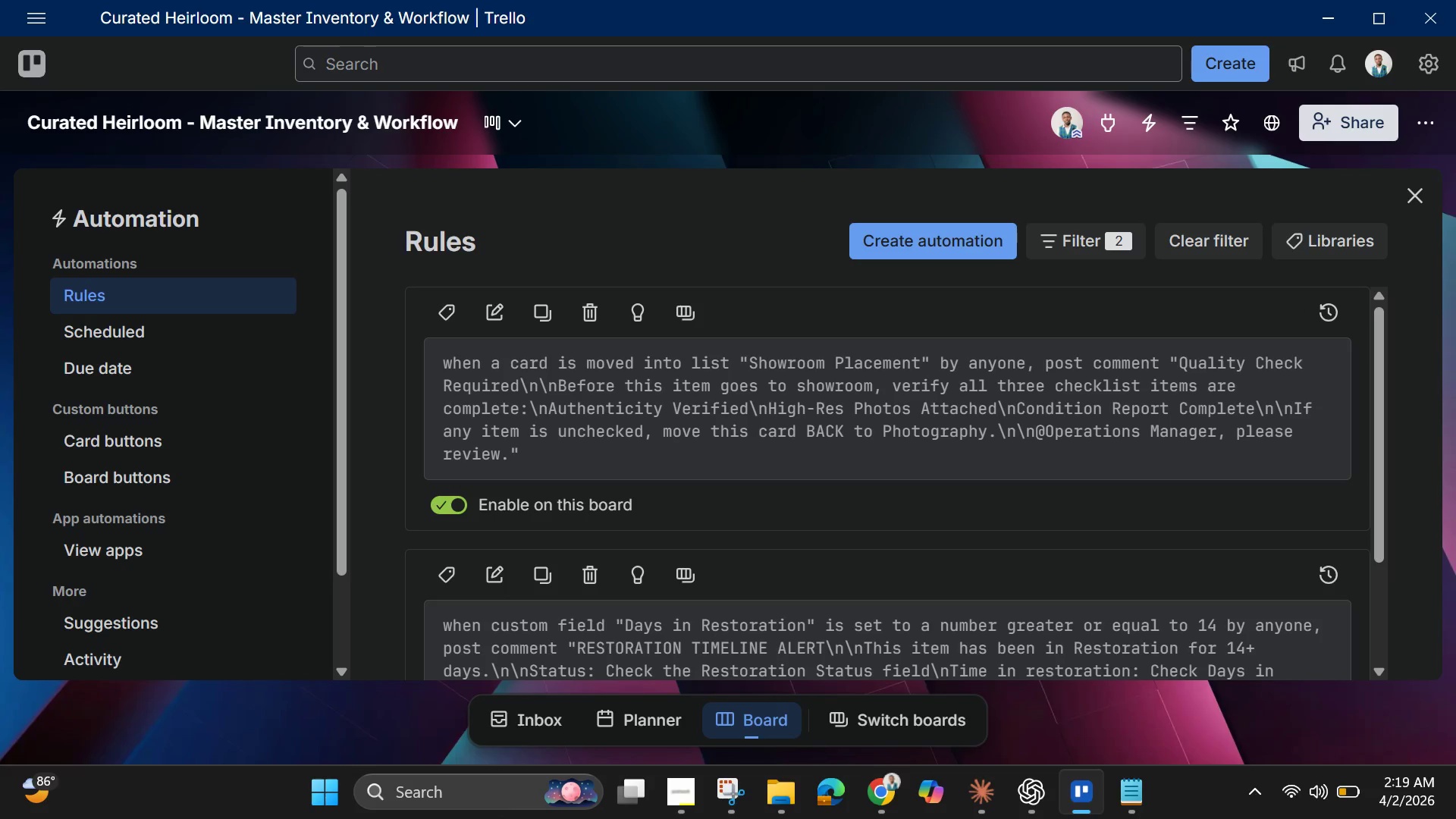 
left_click([727, 783])
 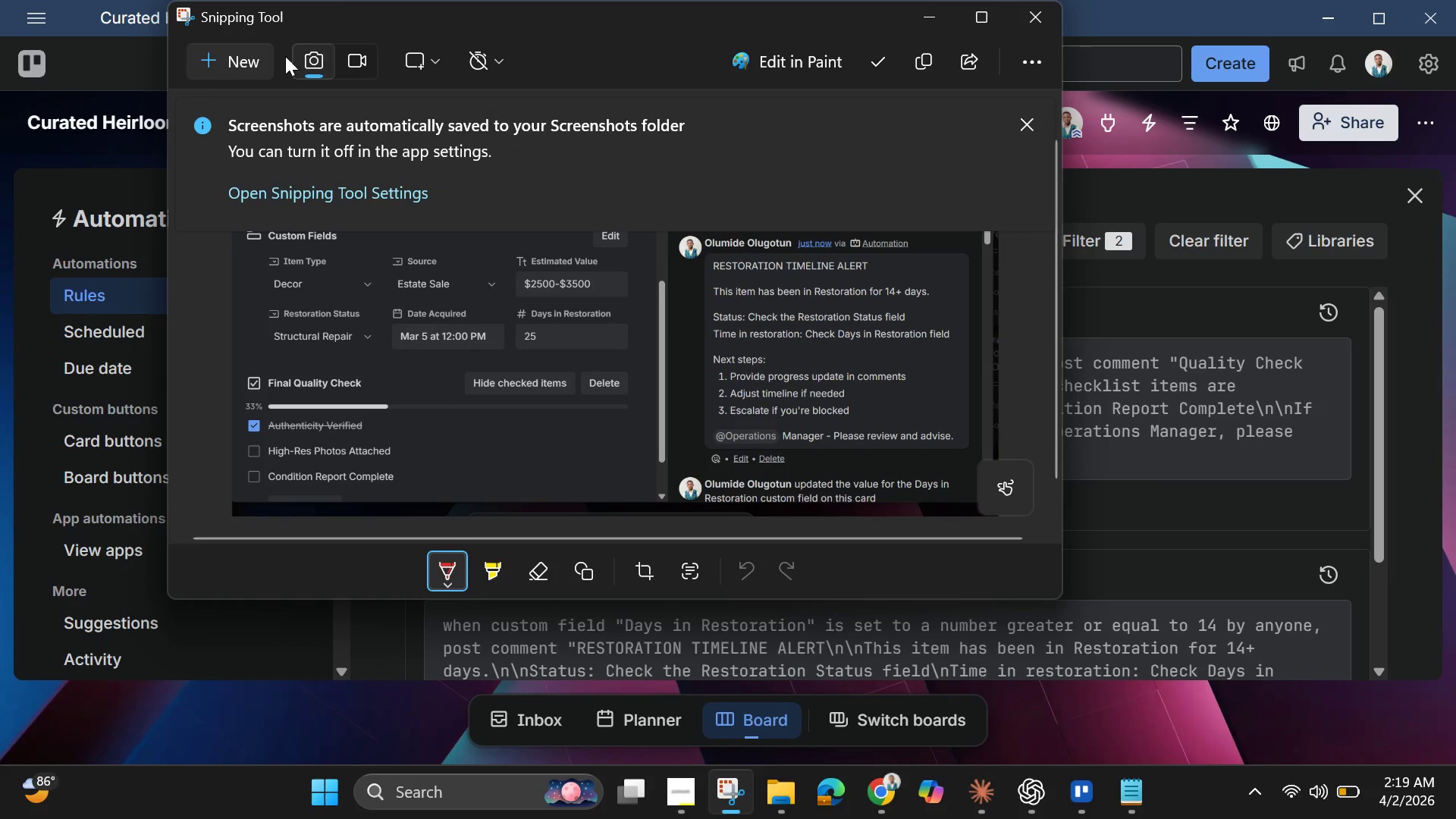 
left_click([251, 57])
 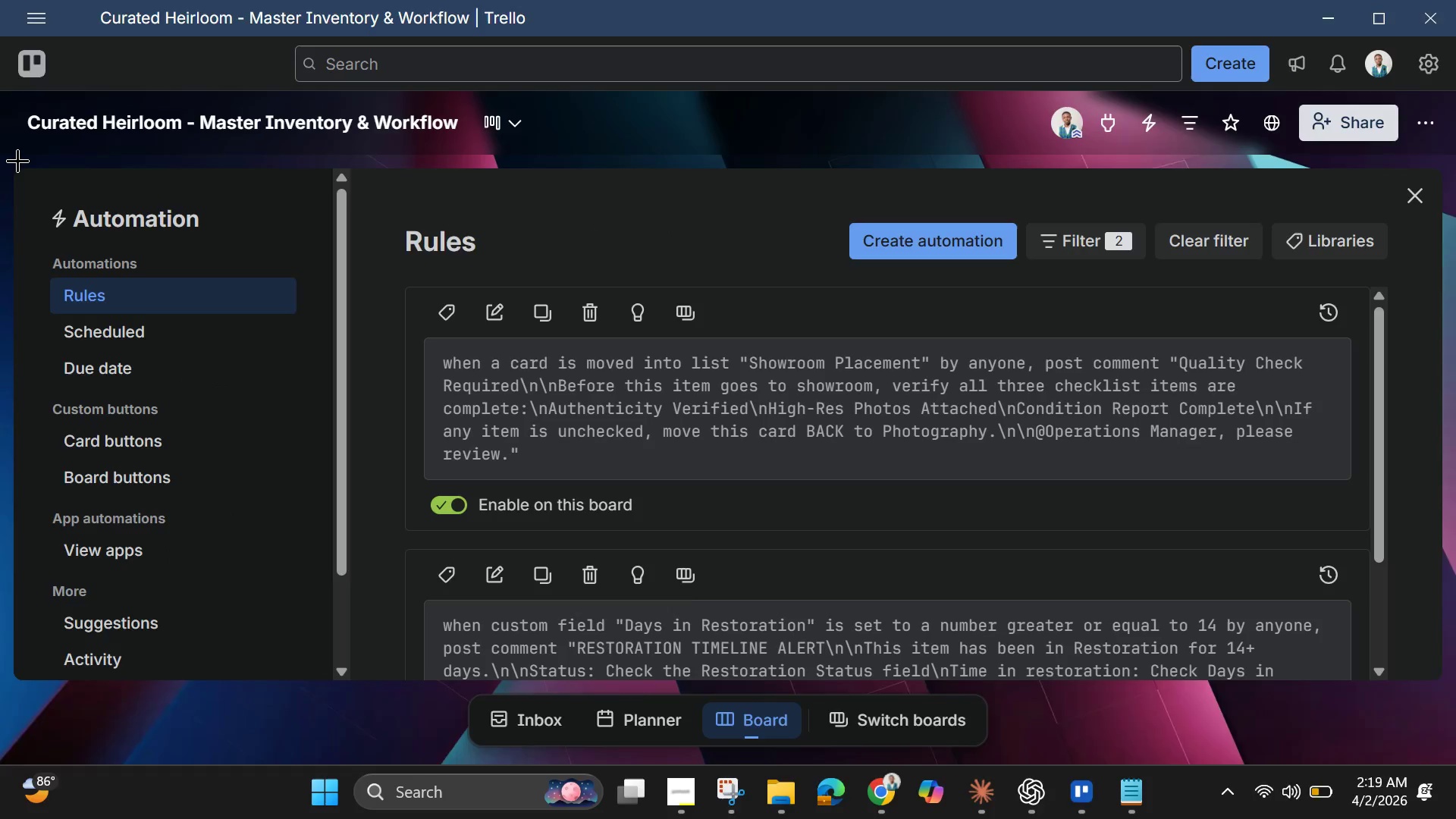 
left_click_drag(start_coordinate=[16, 160], to_coordinate=[1448, 554])
 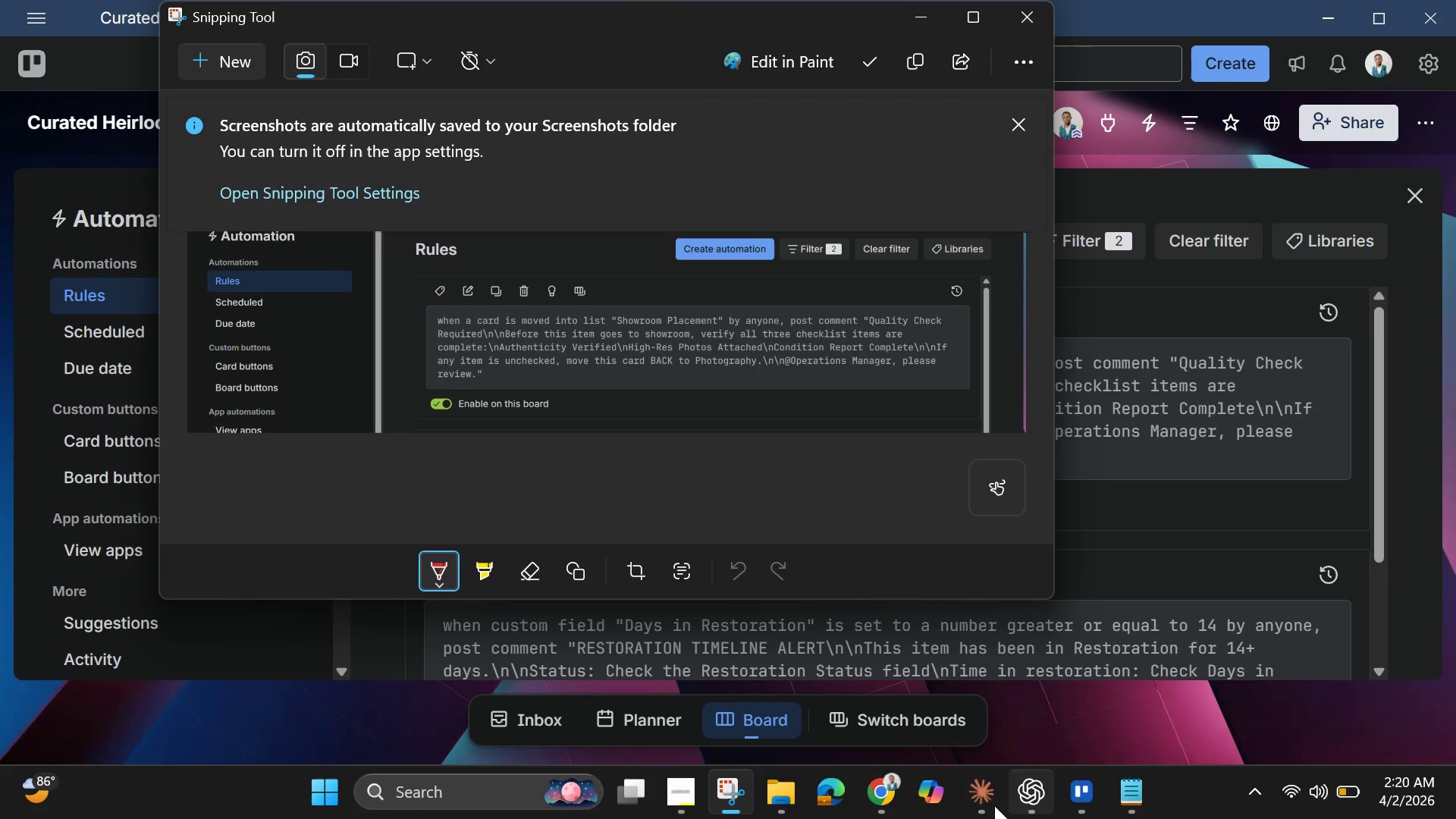 
left_click([873, 790])
 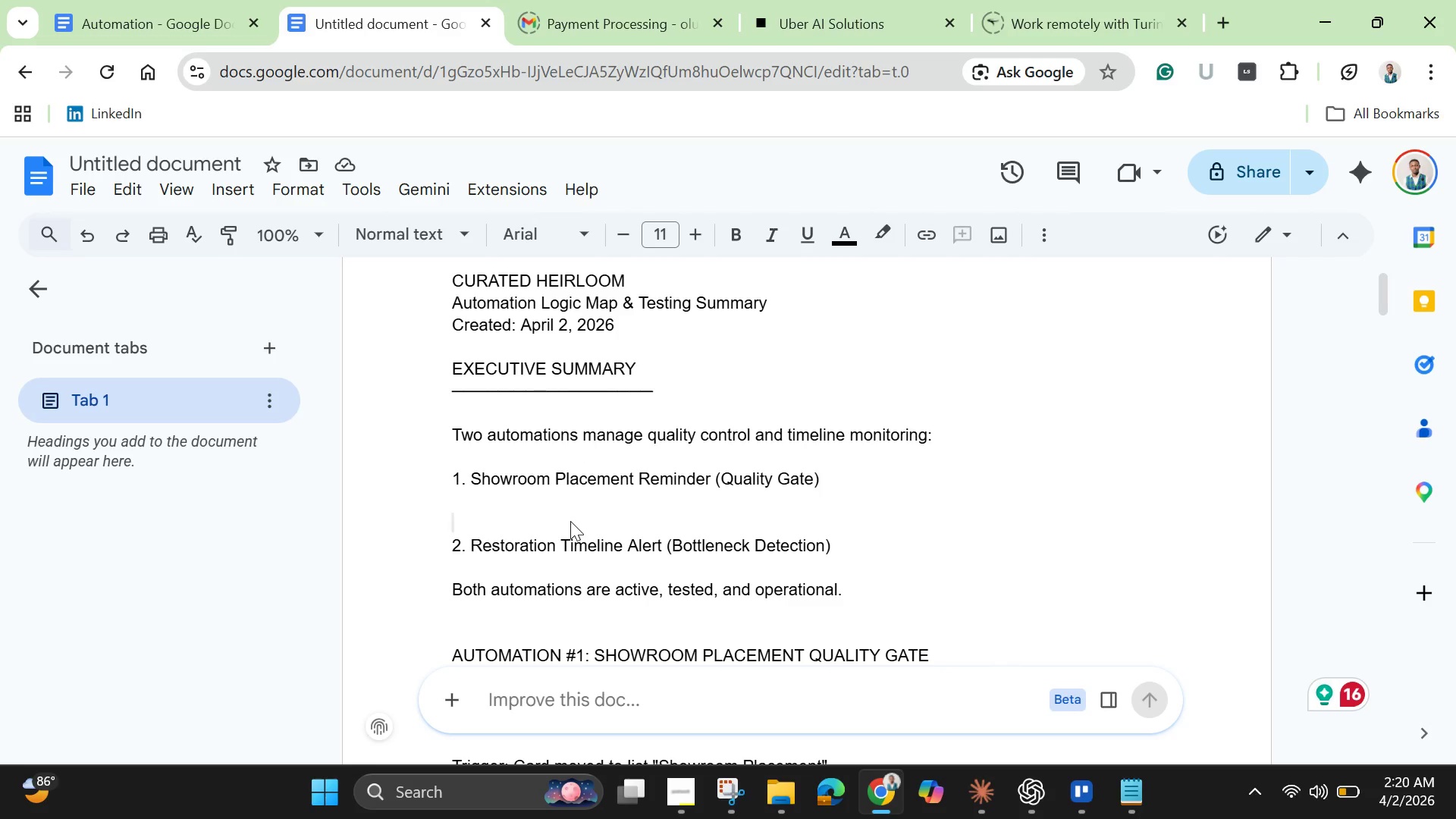 
wait(5.05)
 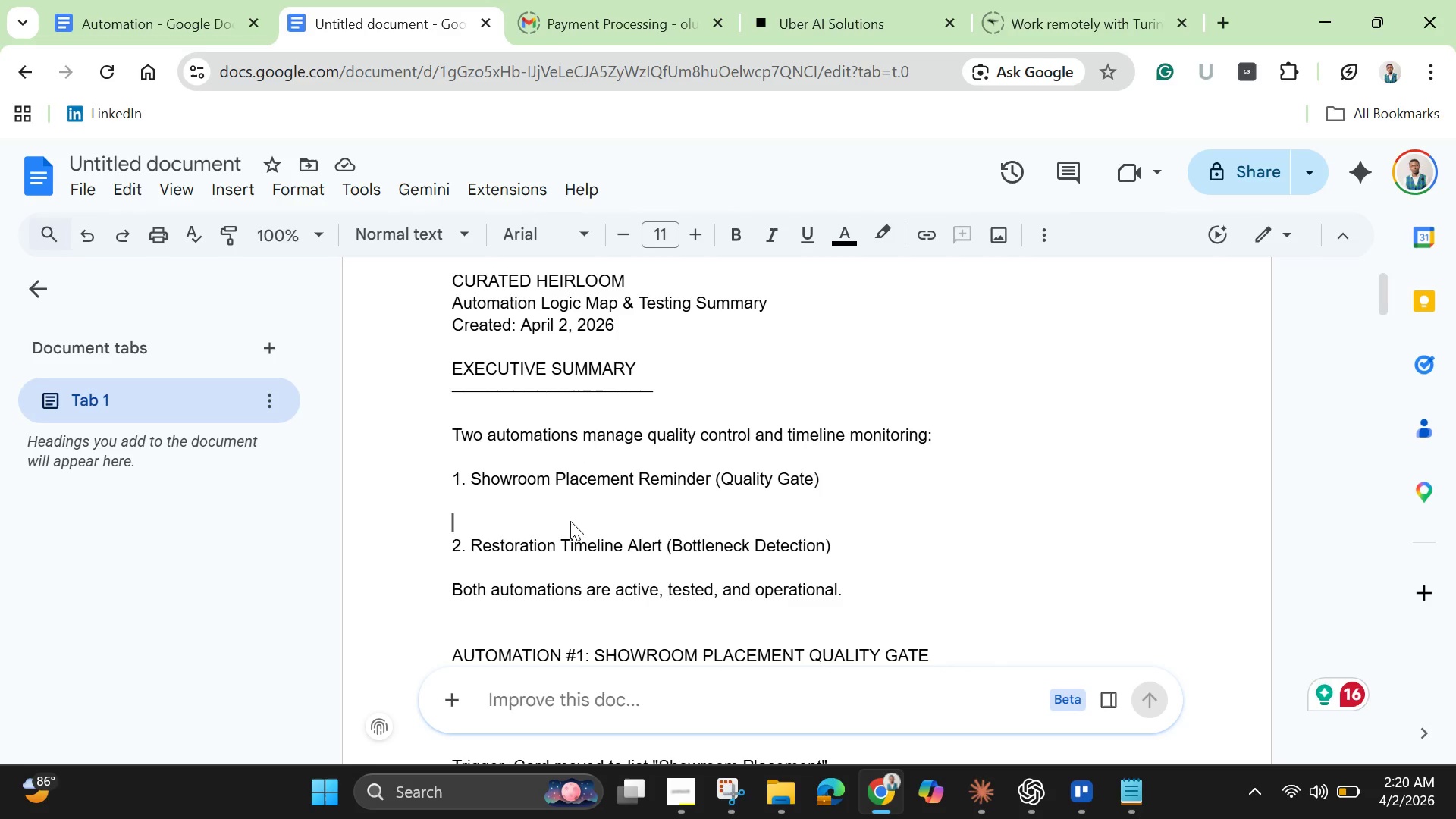 
key(ArrowUp)
 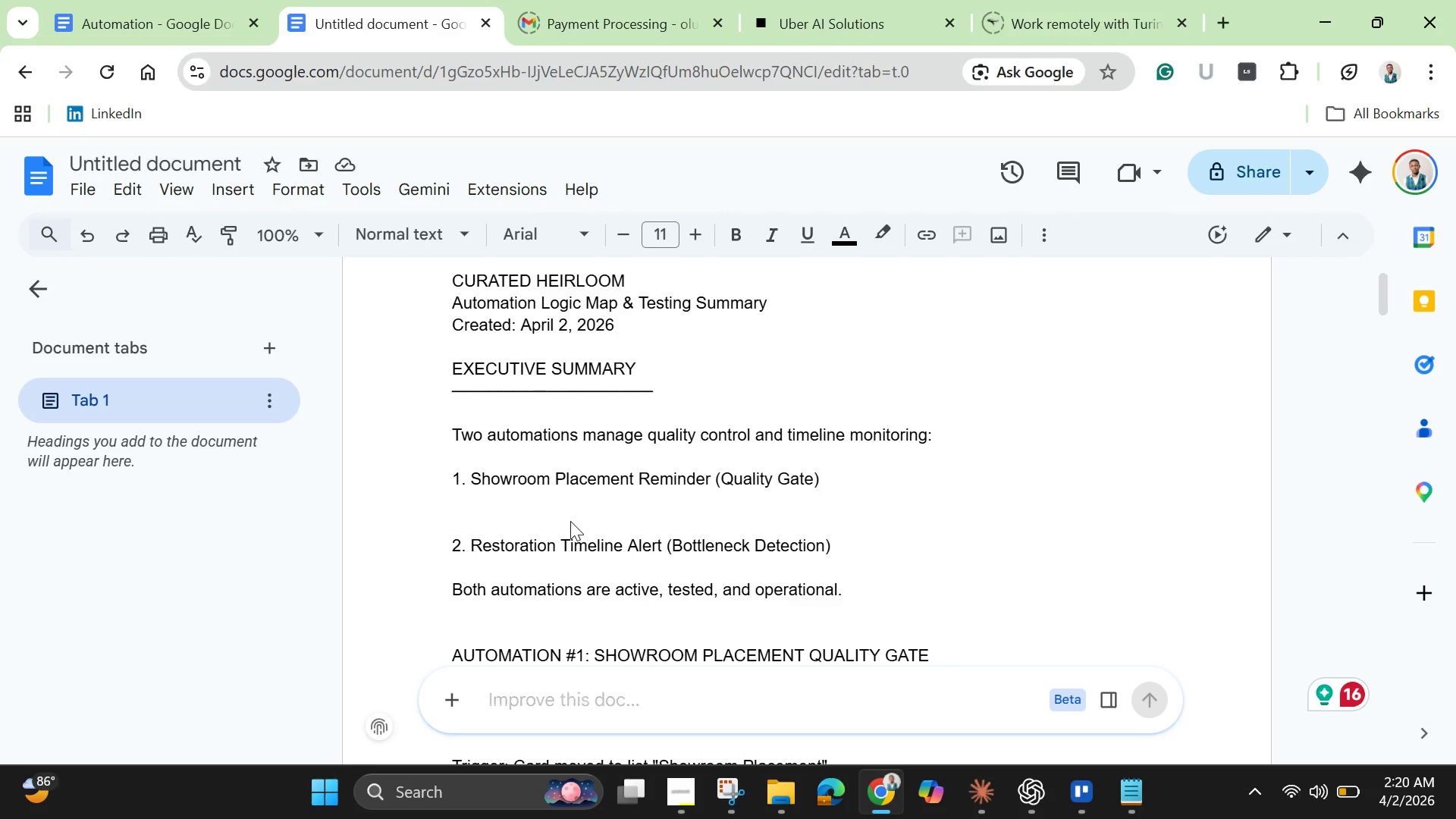 
key(Control+V)
 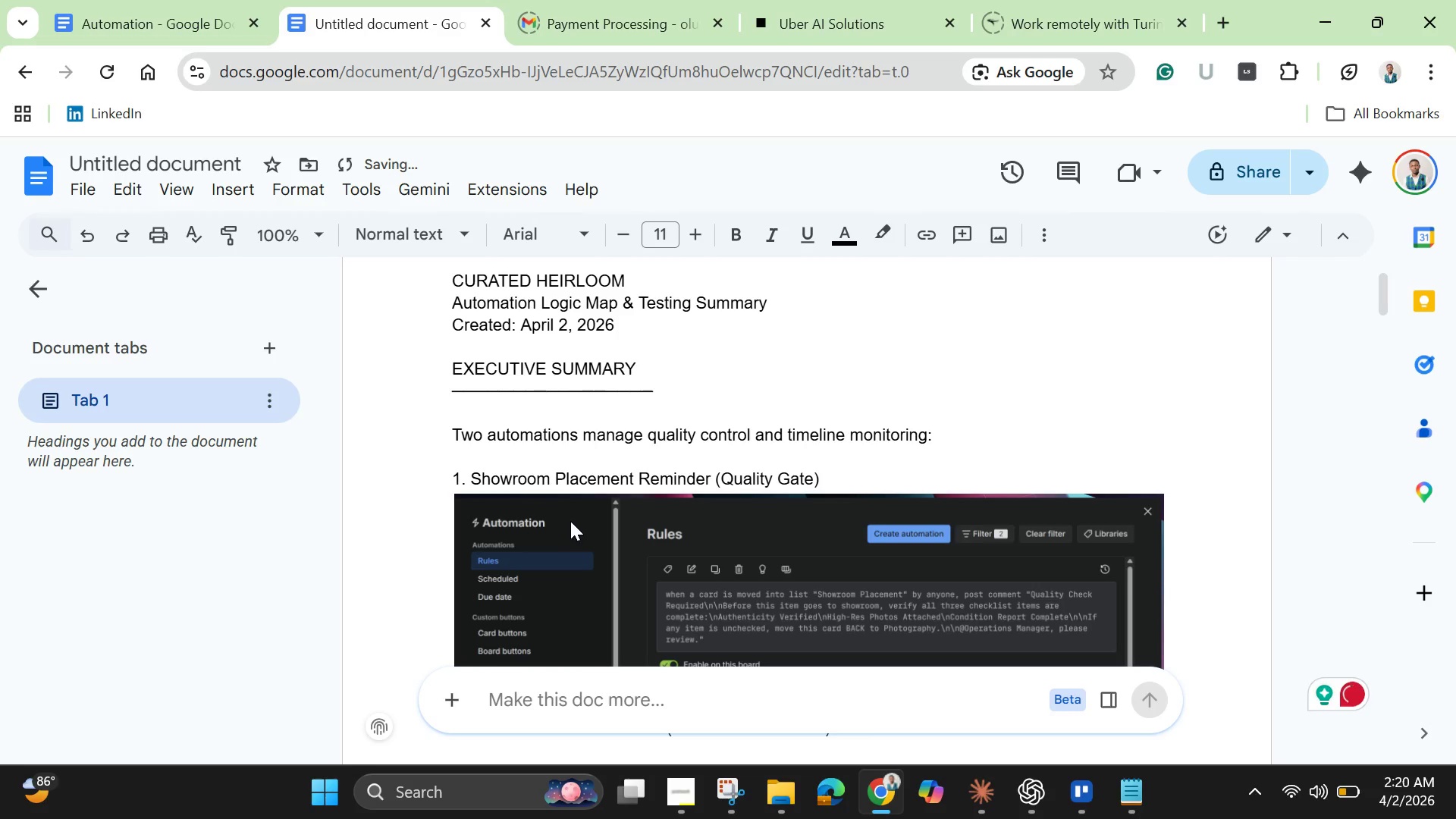 
scroll: coordinate [576, 498], scroll_direction: down, amount: 2.0
 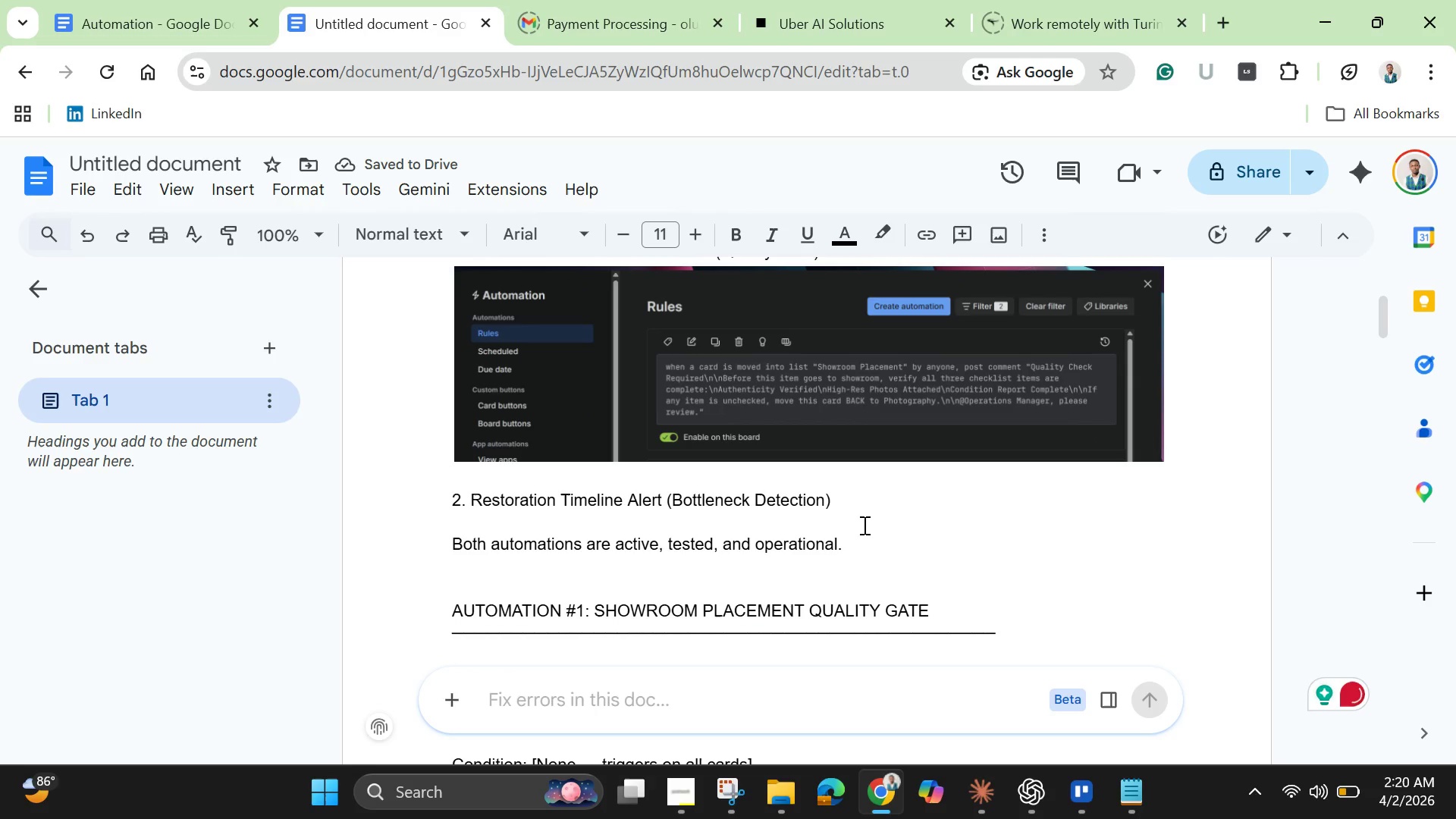 
left_click([873, 508])
 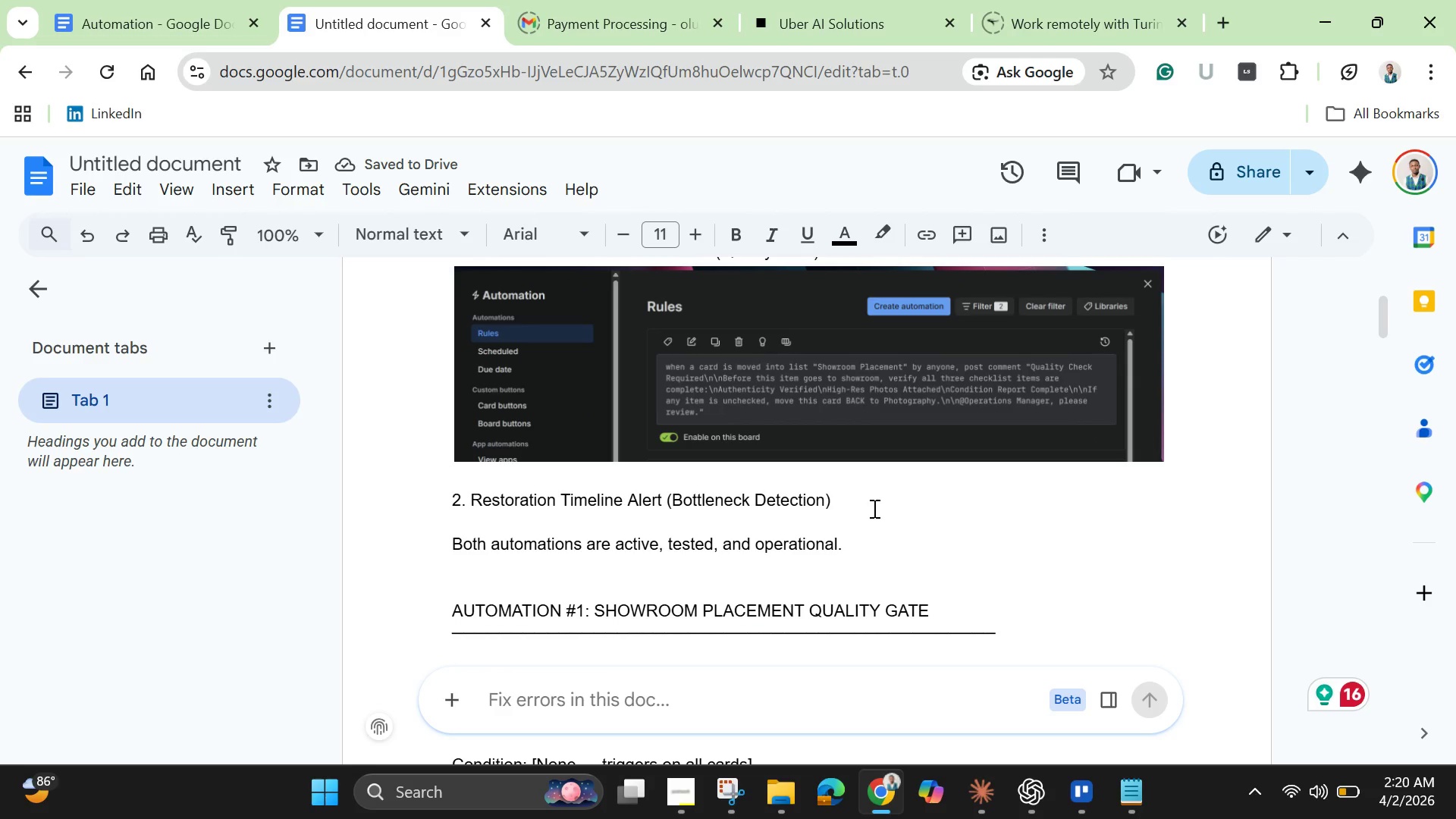 
key(Enter)
 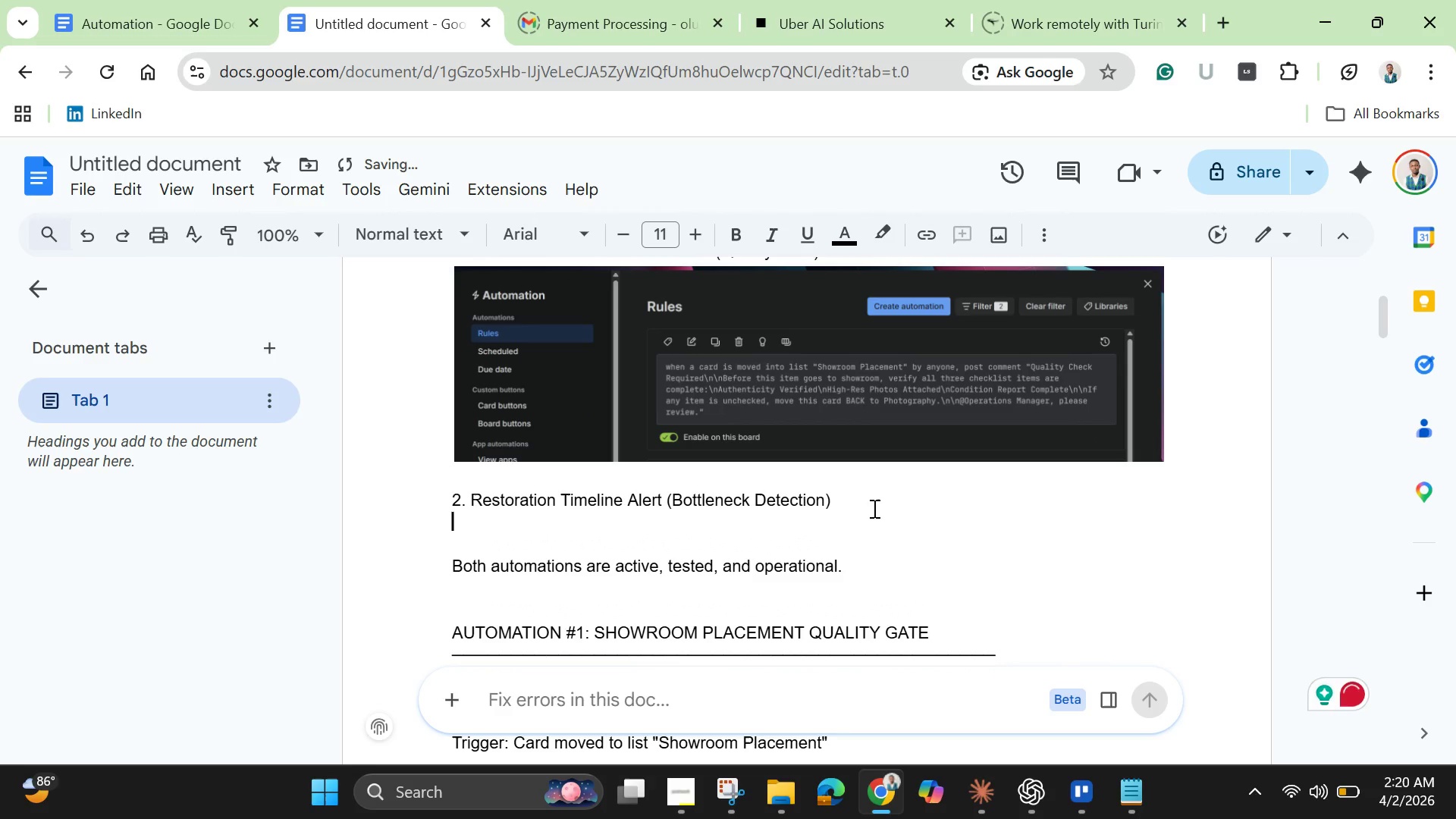 
key(Enter)
 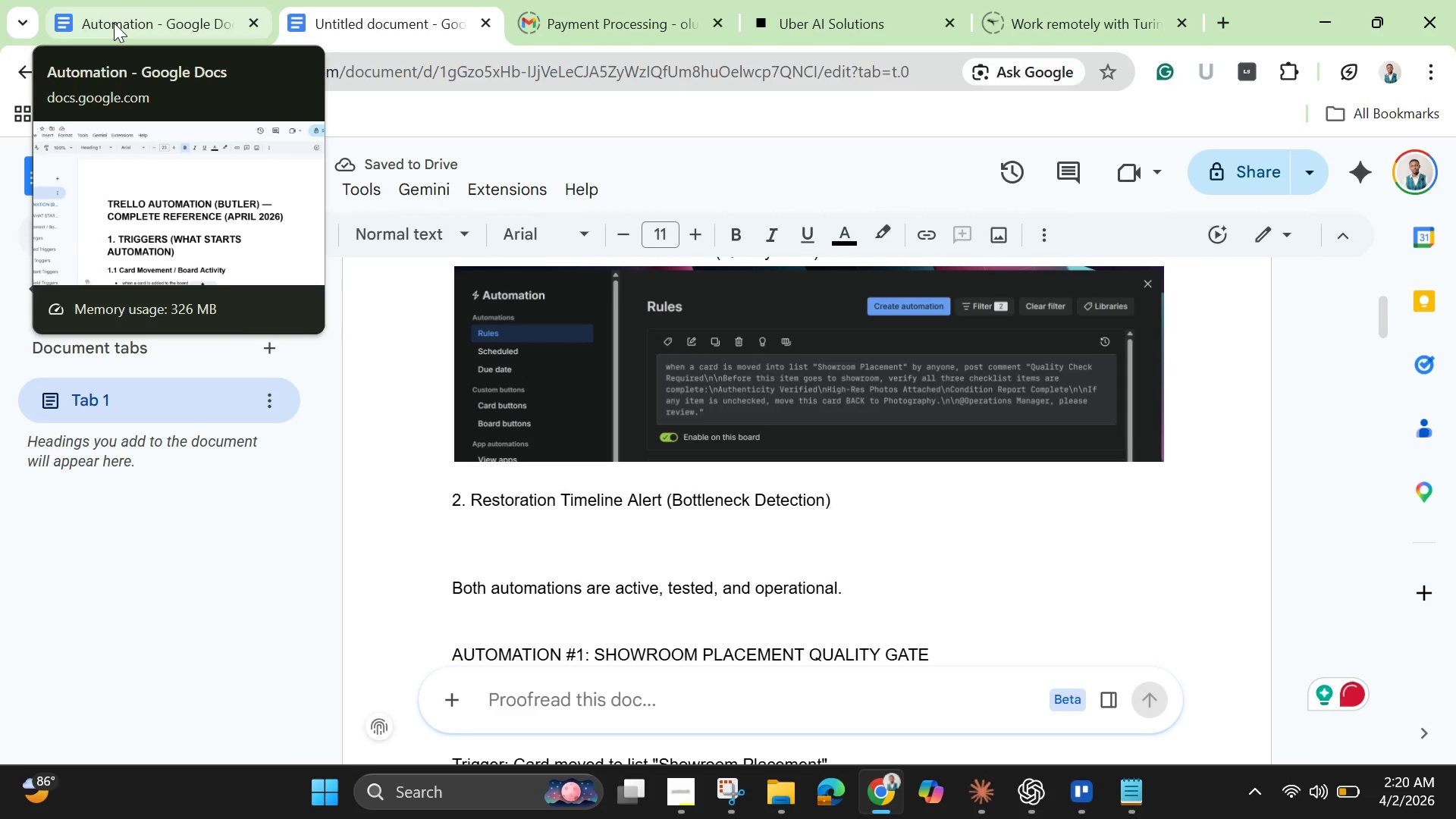 
left_click([114, 23])
 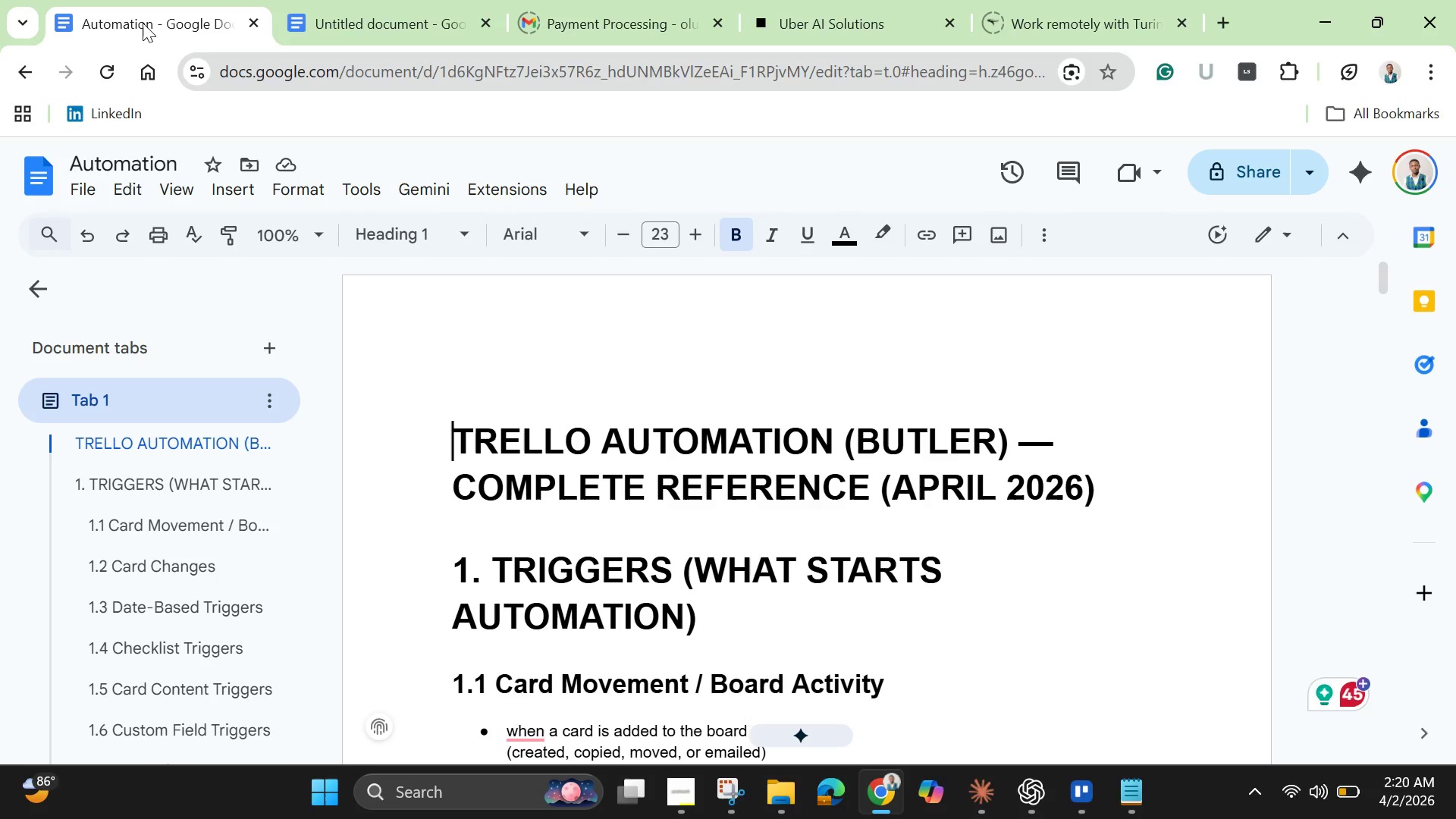 
left_click([342, 20])
 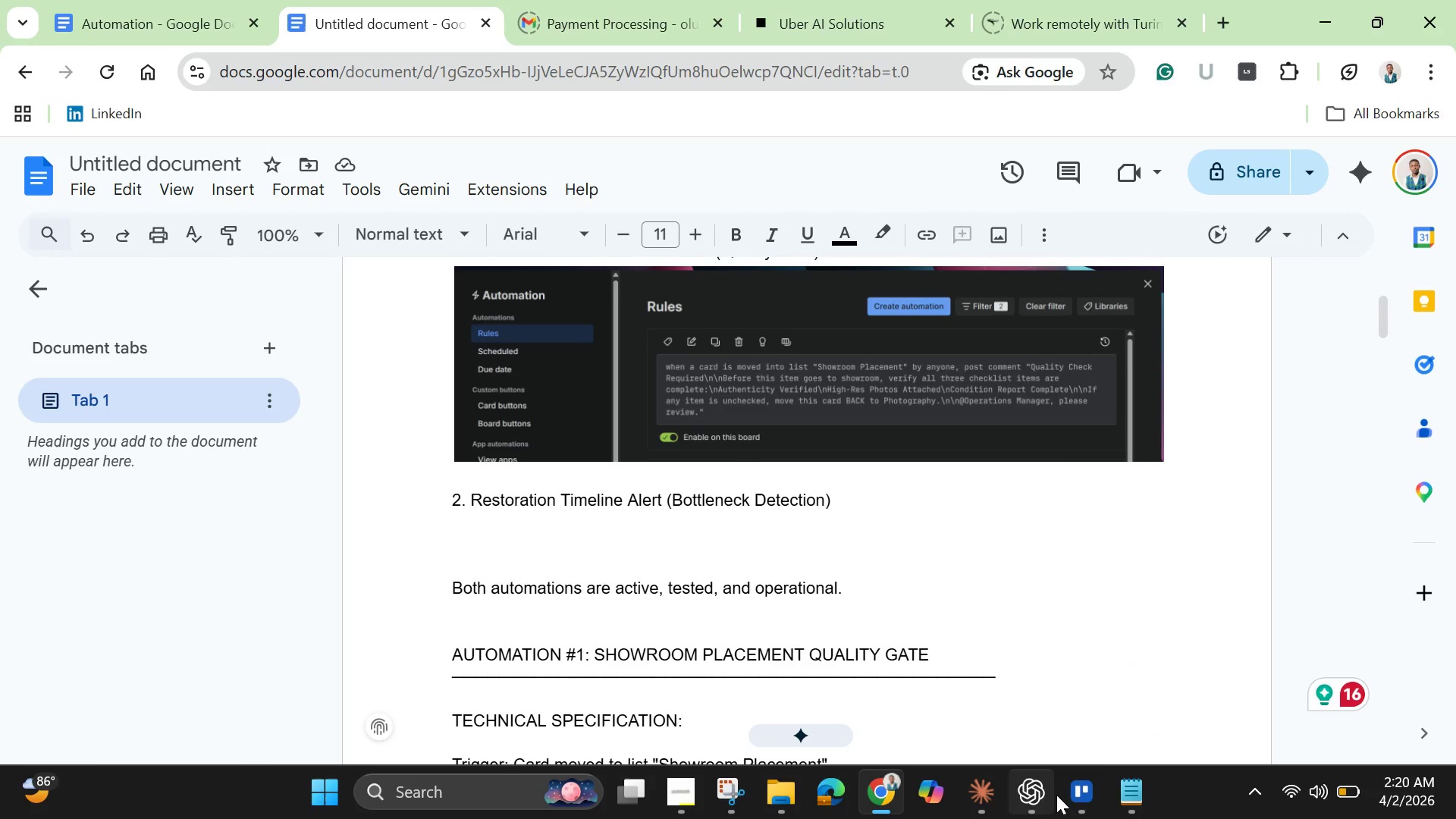 
left_click([1075, 792])
 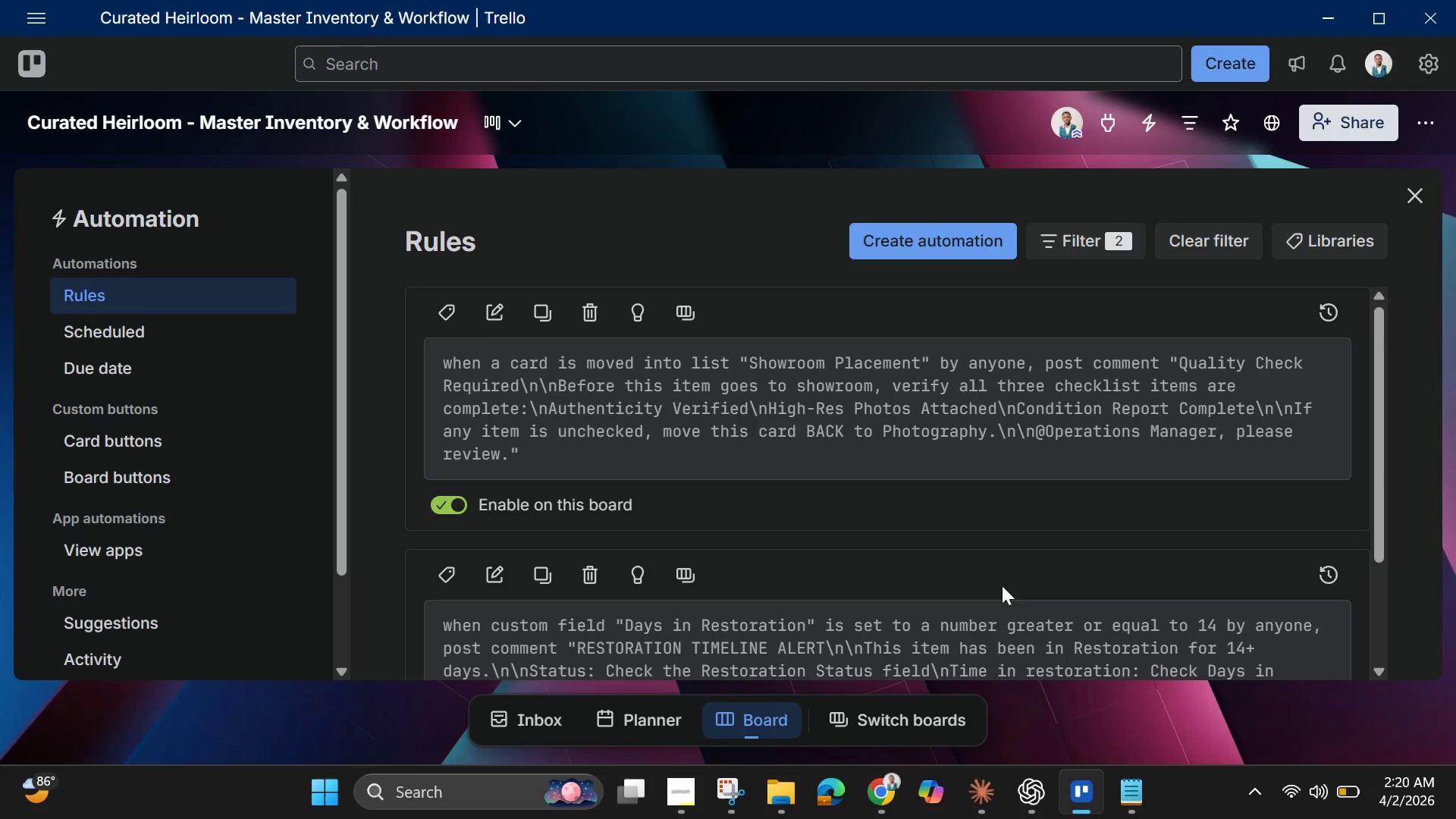 
scroll: coordinate [999, 568], scroll_direction: down, amount: 2.0
 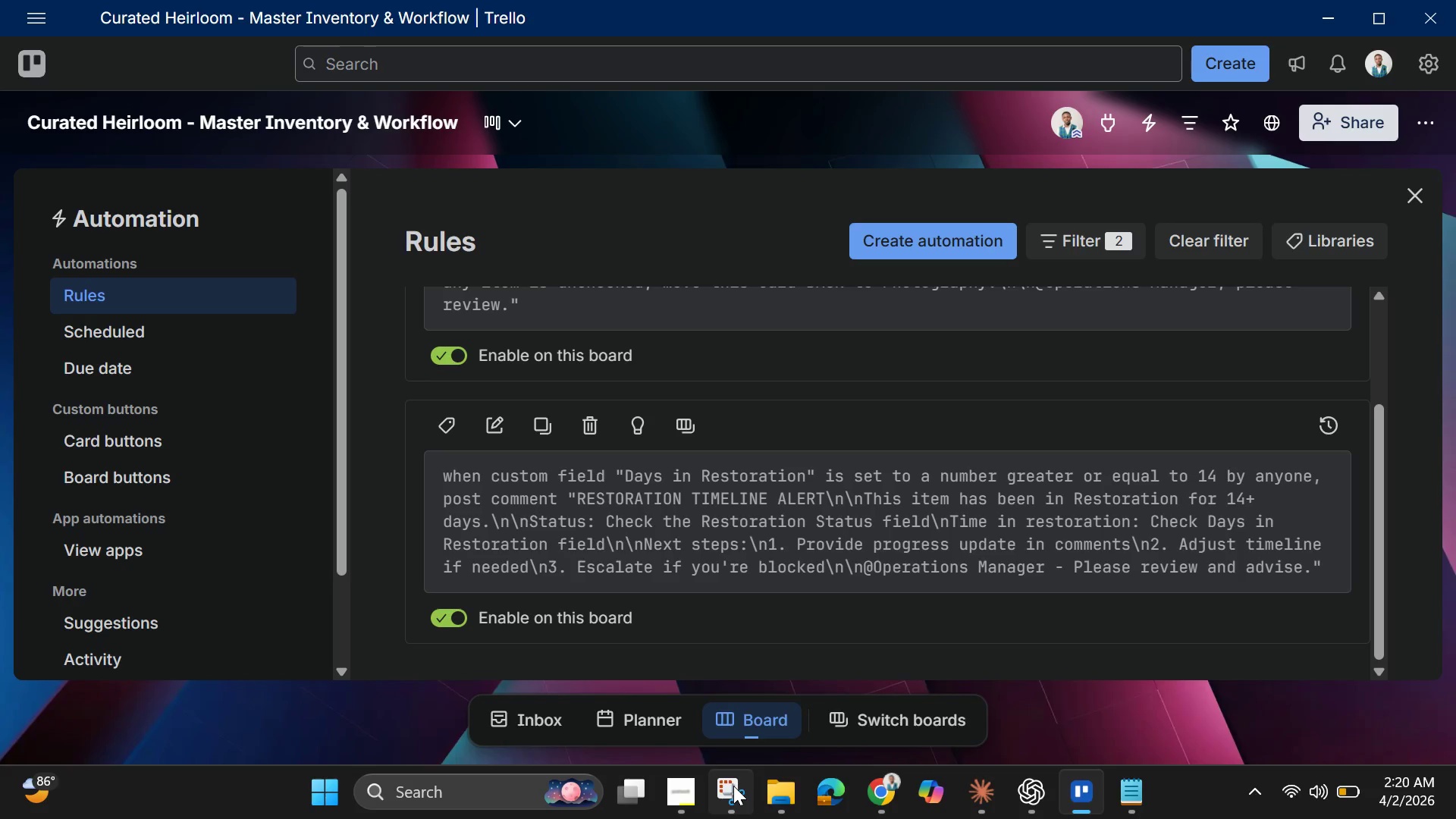 
wait(5.89)
 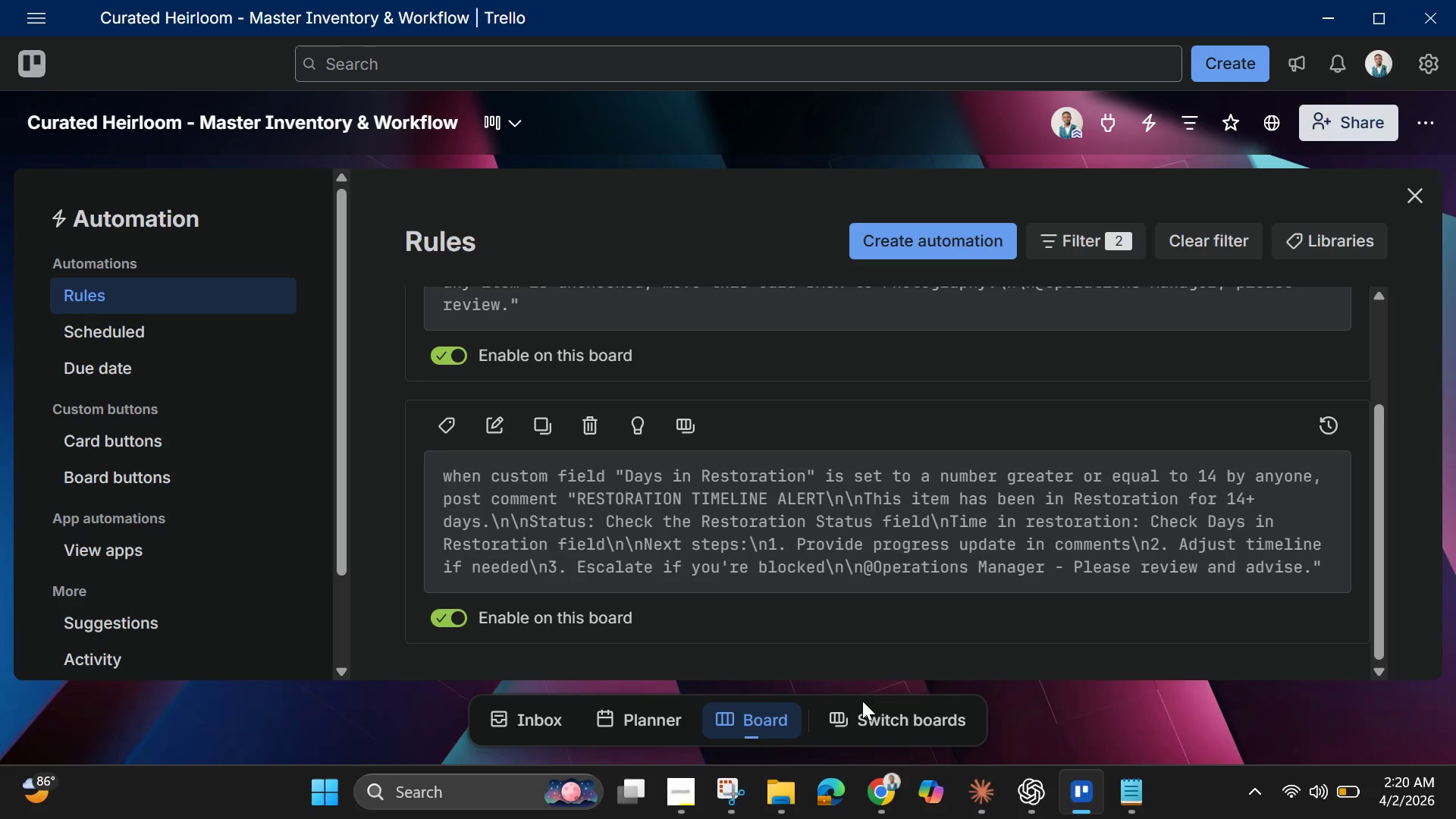 
left_click([214, 53])
 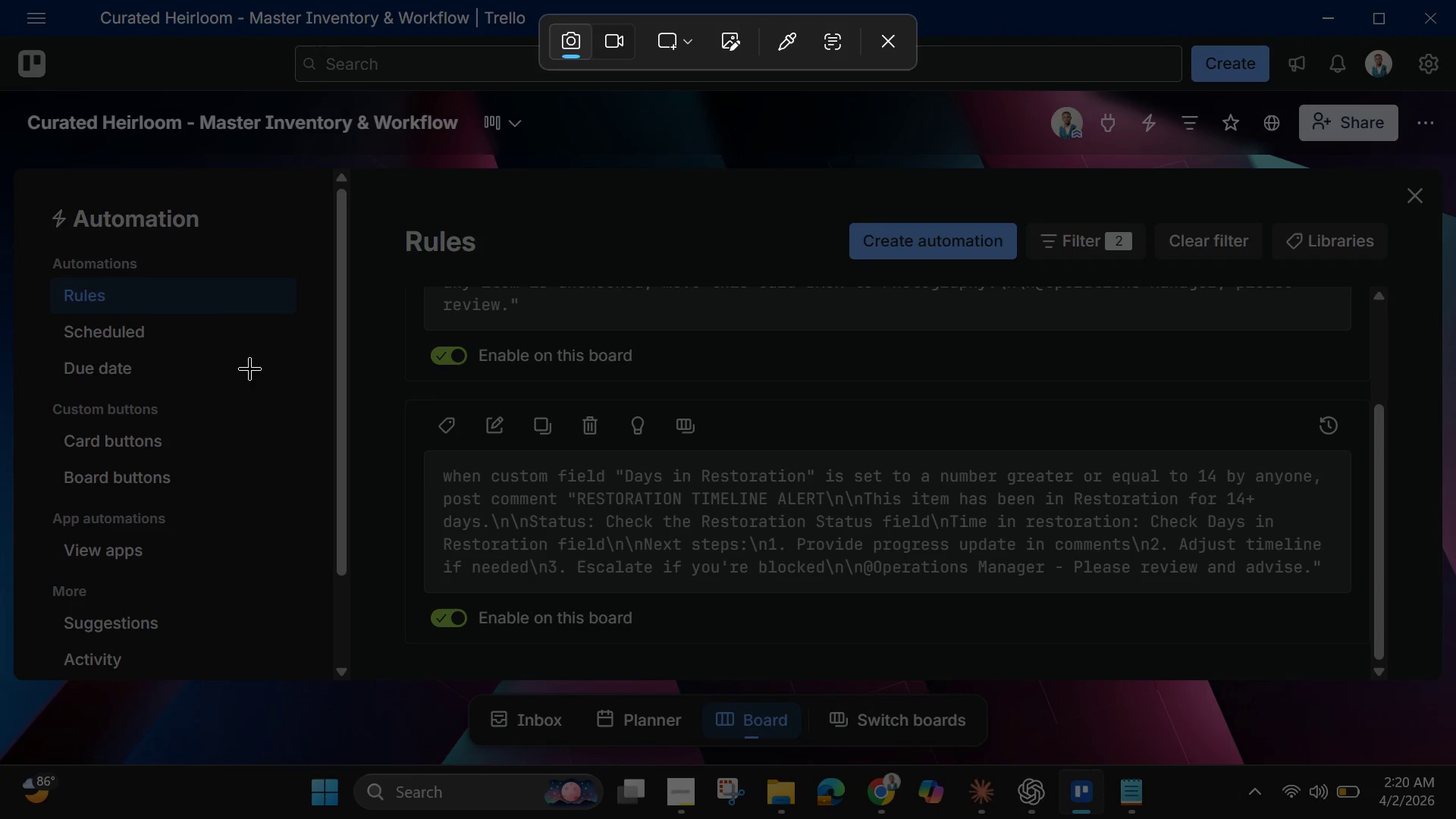 
left_click_drag(start_coordinate=[306, 339], to_coordinate=[1406, 698])
 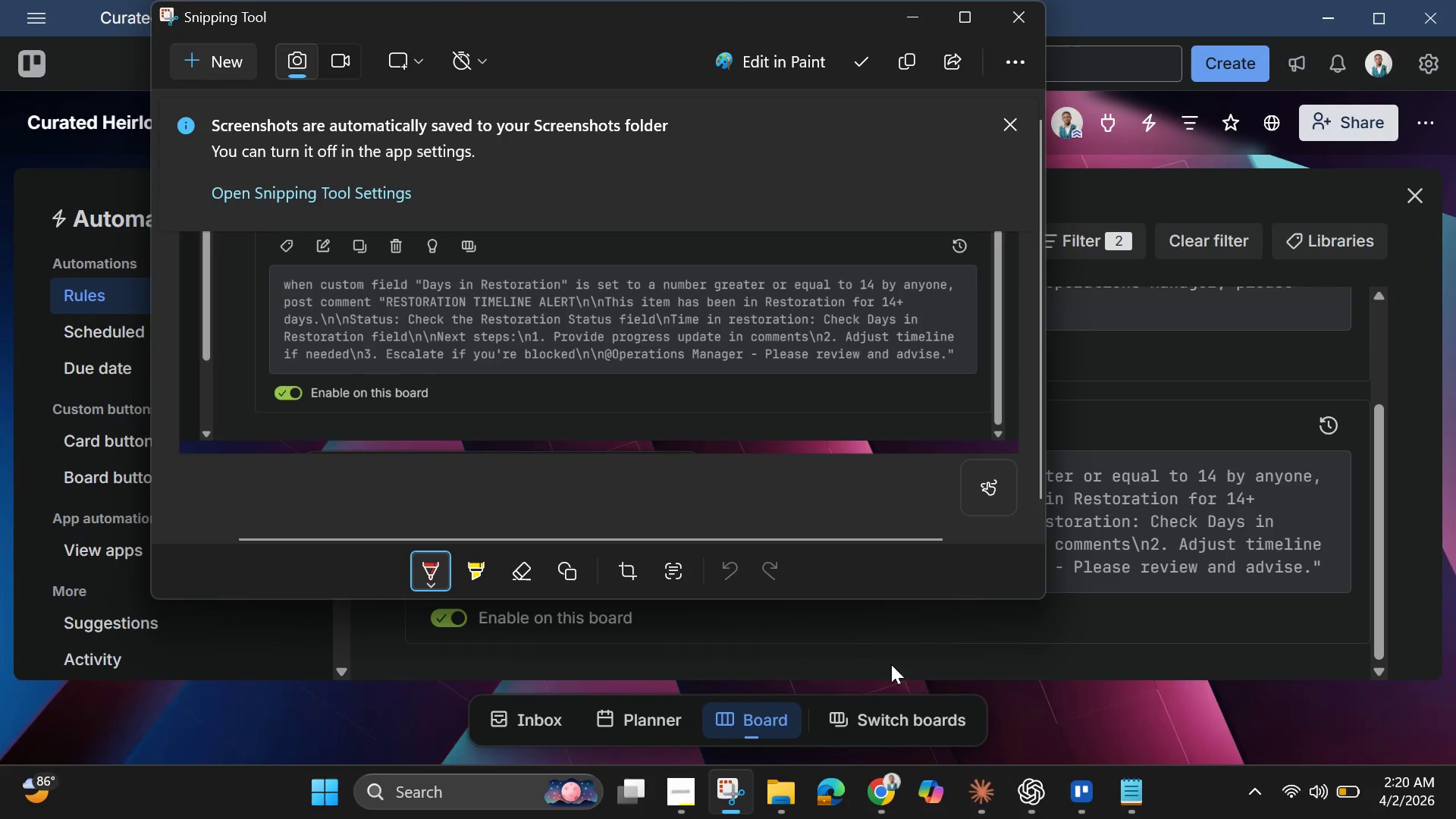 
left_click([882, 786])
 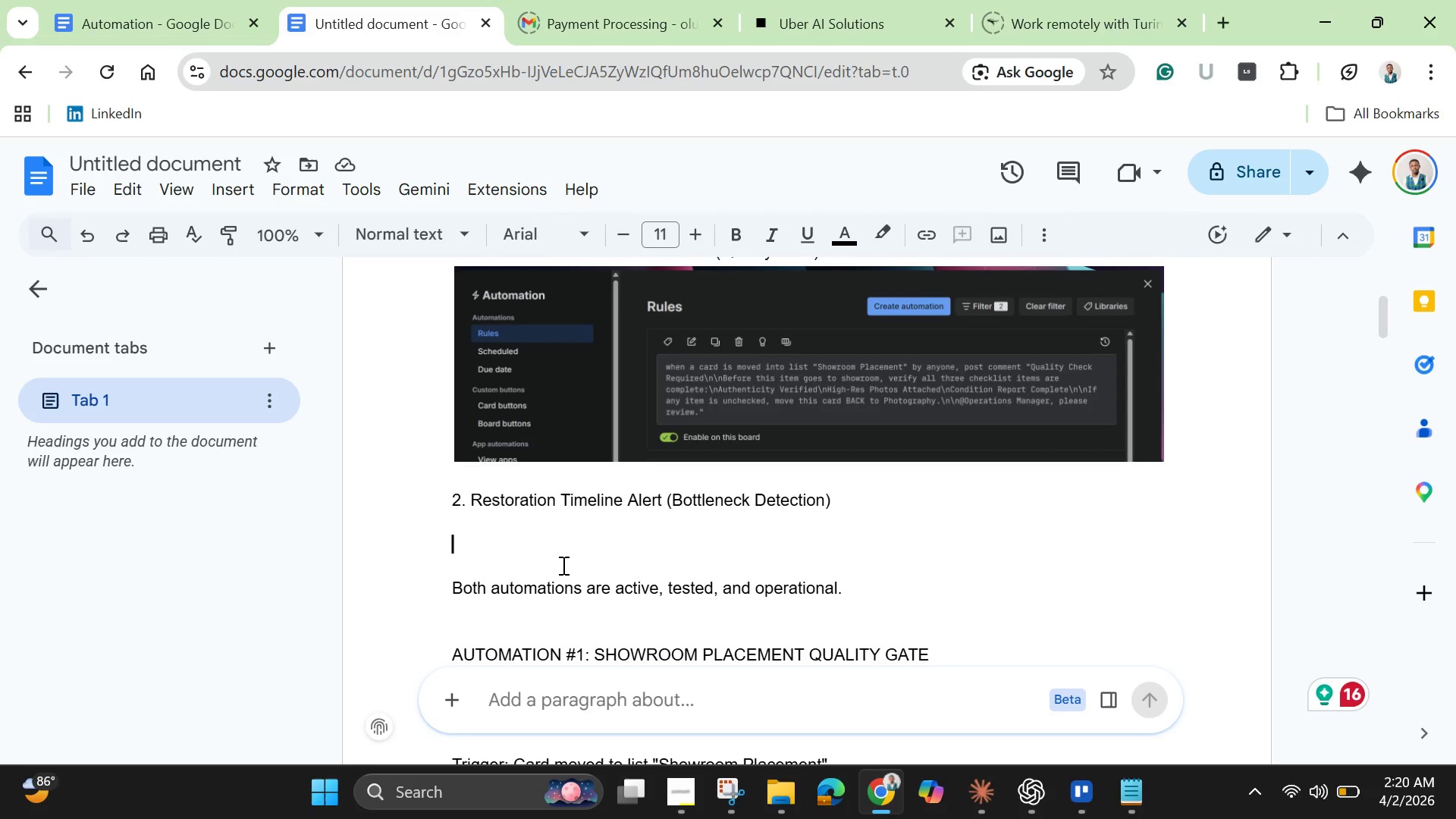 
key(Control+V)
 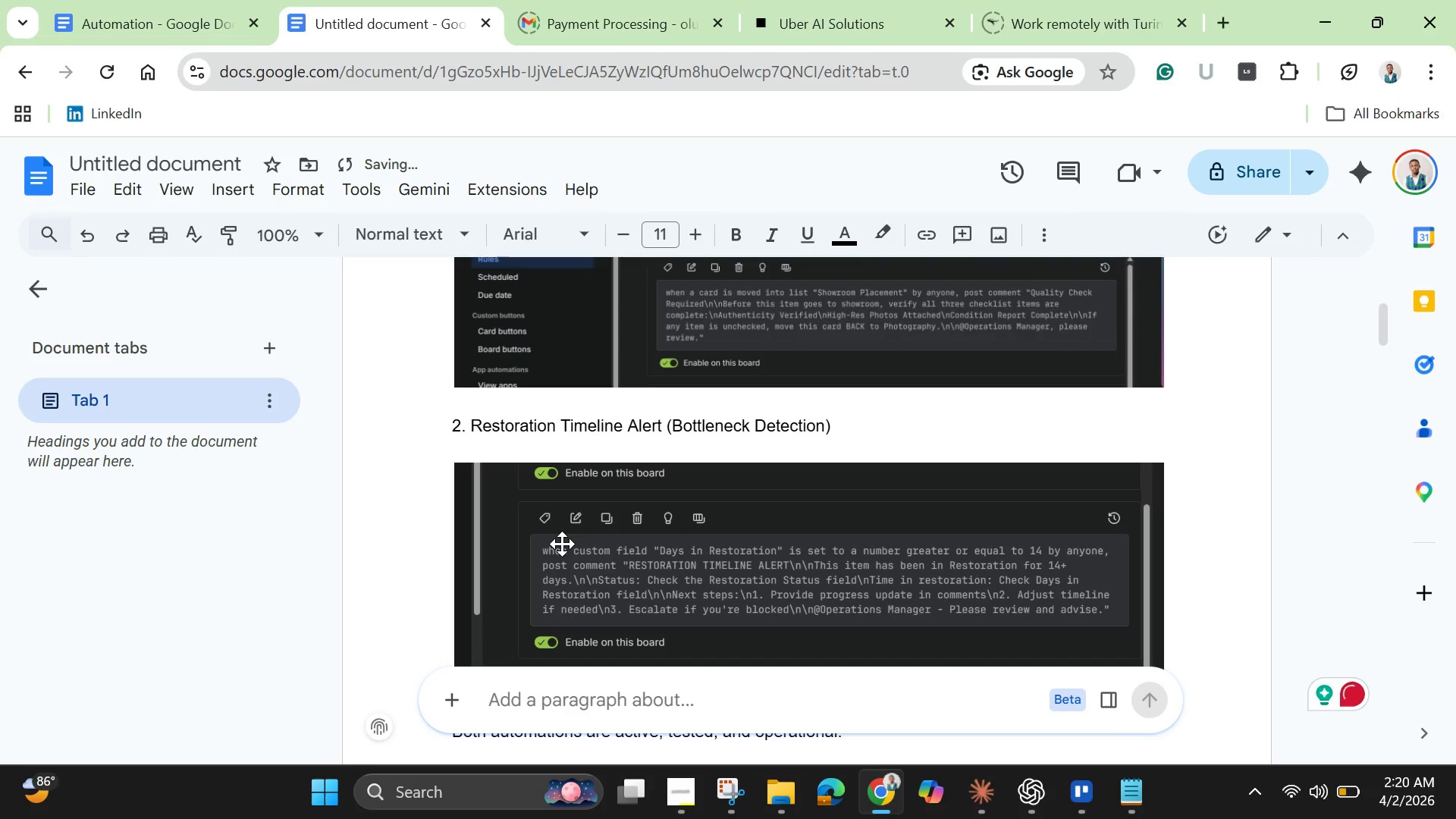 
key(Enter)
 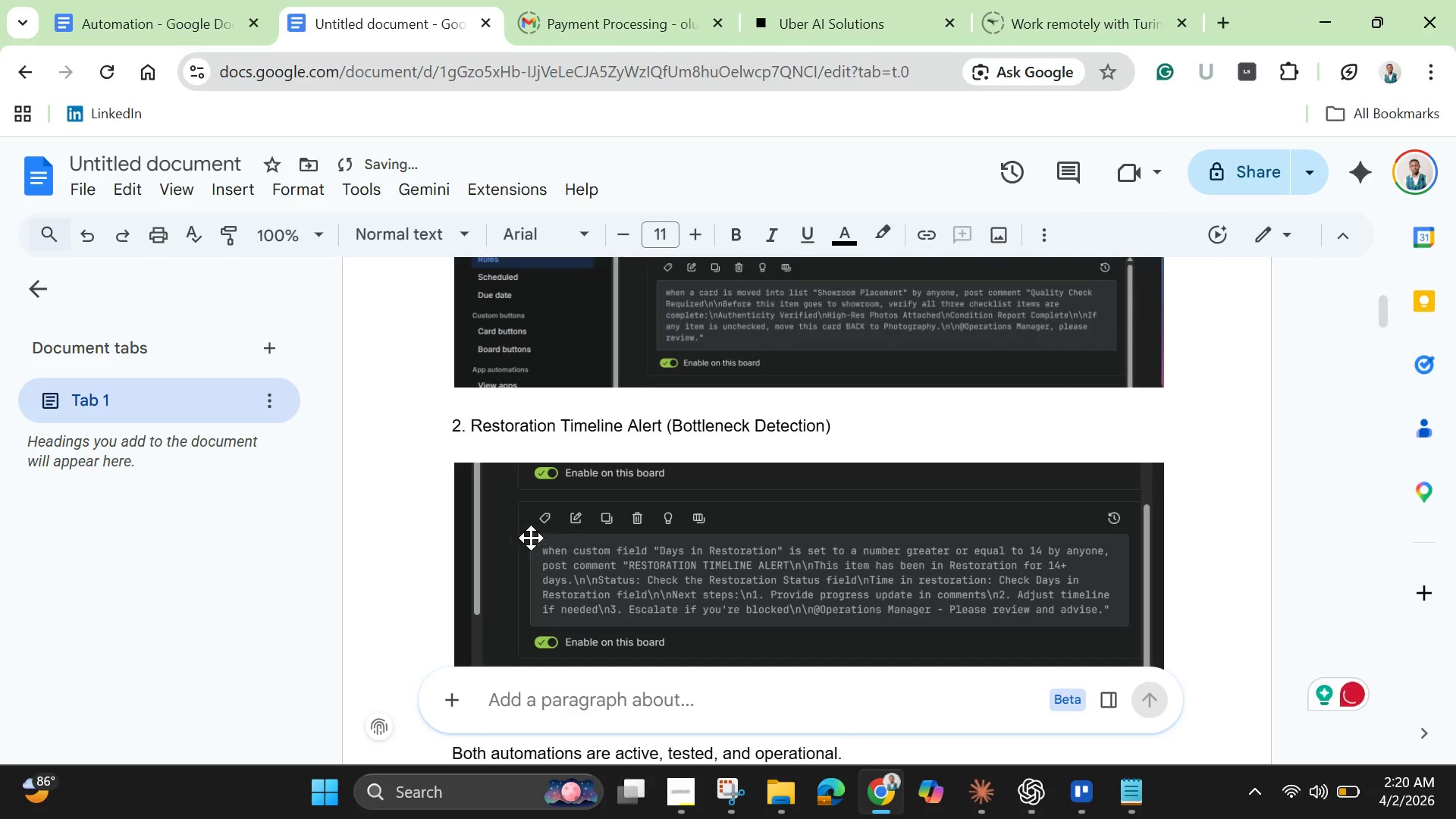 
scroll: coordinate [531, 530], scroll_direction: down, amount: 3.0
 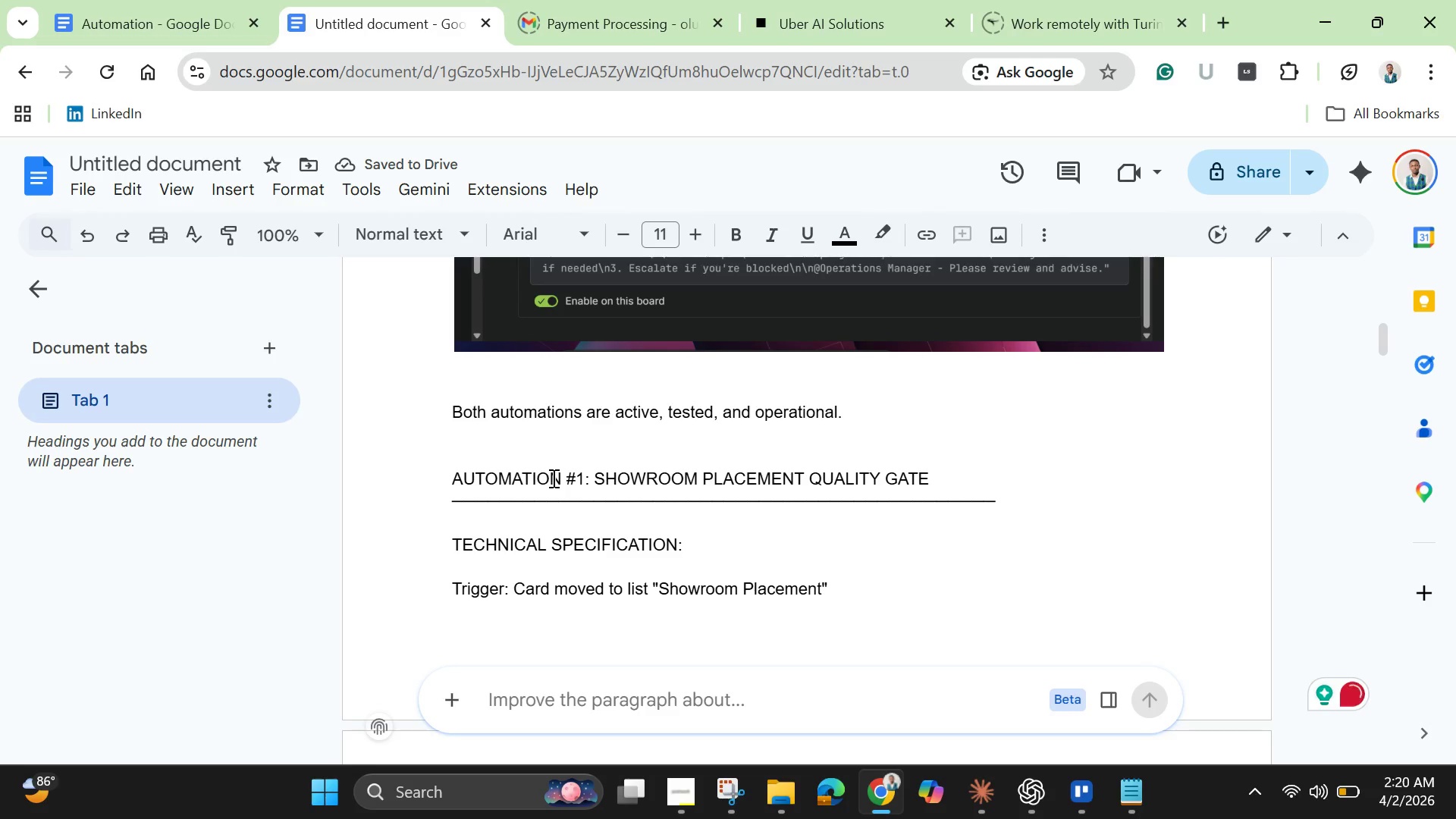 
key(Backspace)
 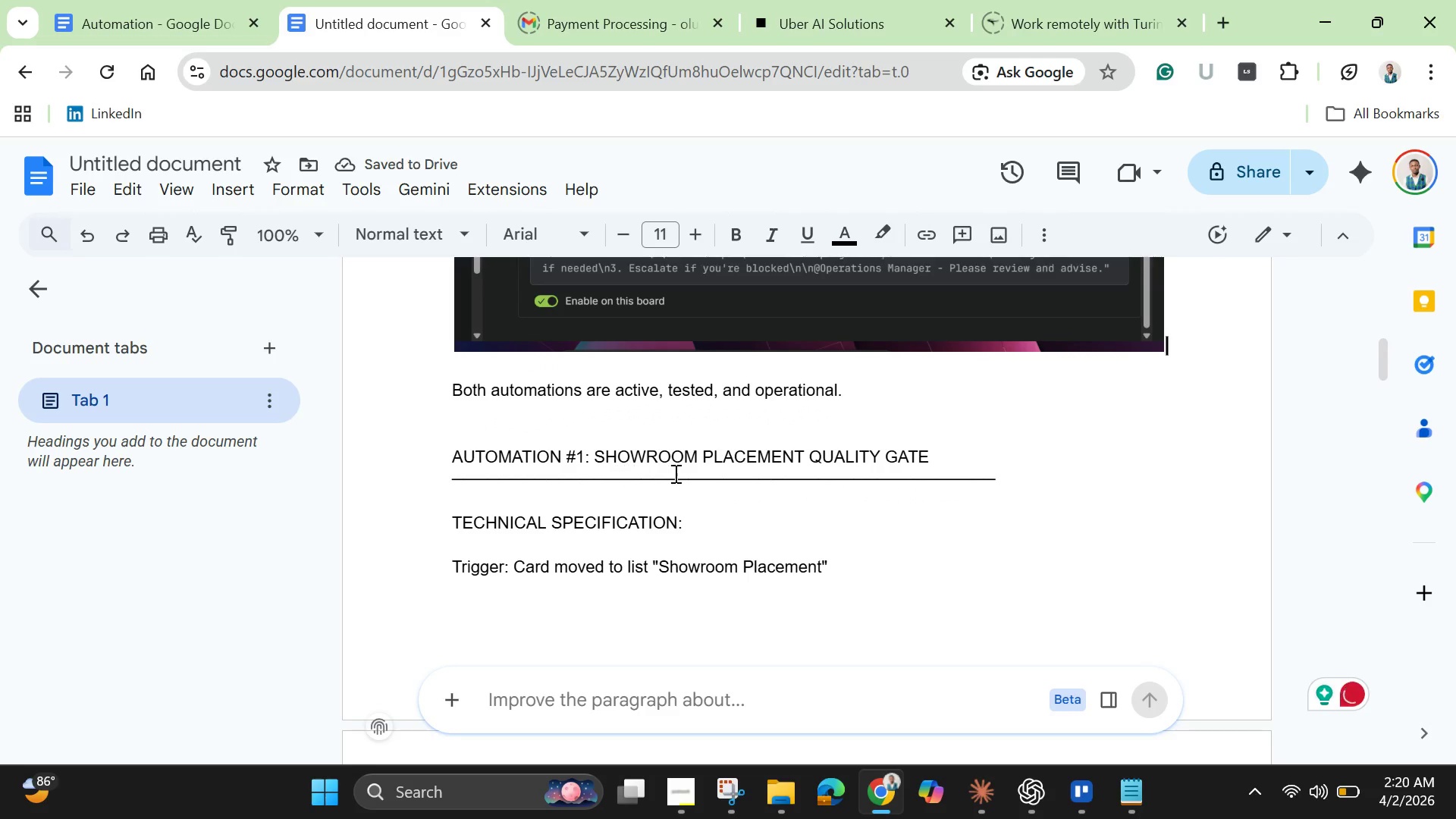 
scroll: coordinate [857, 491], scroll_direction: down, amount: 1.0
 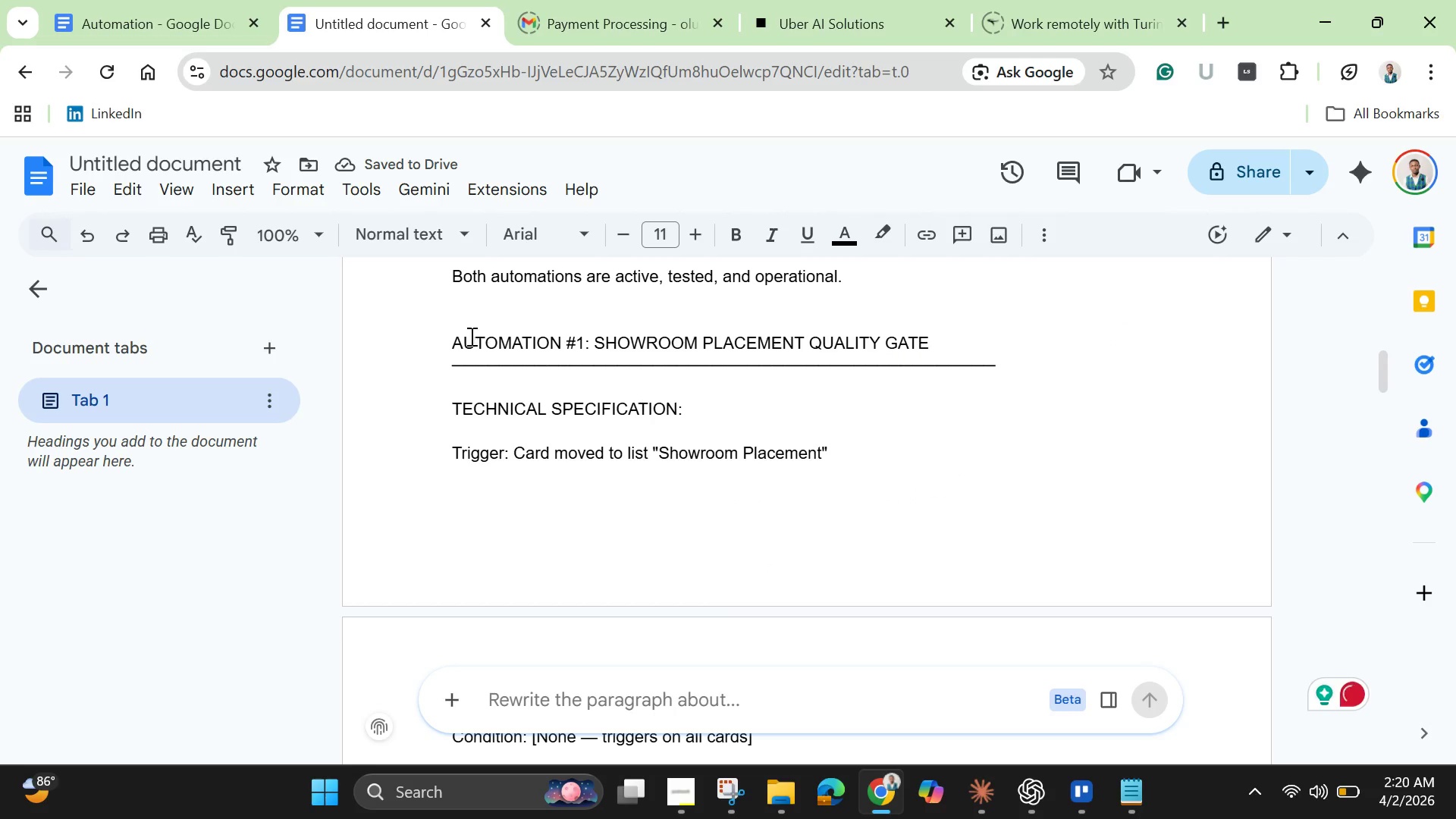 
left_click([447, 349])
 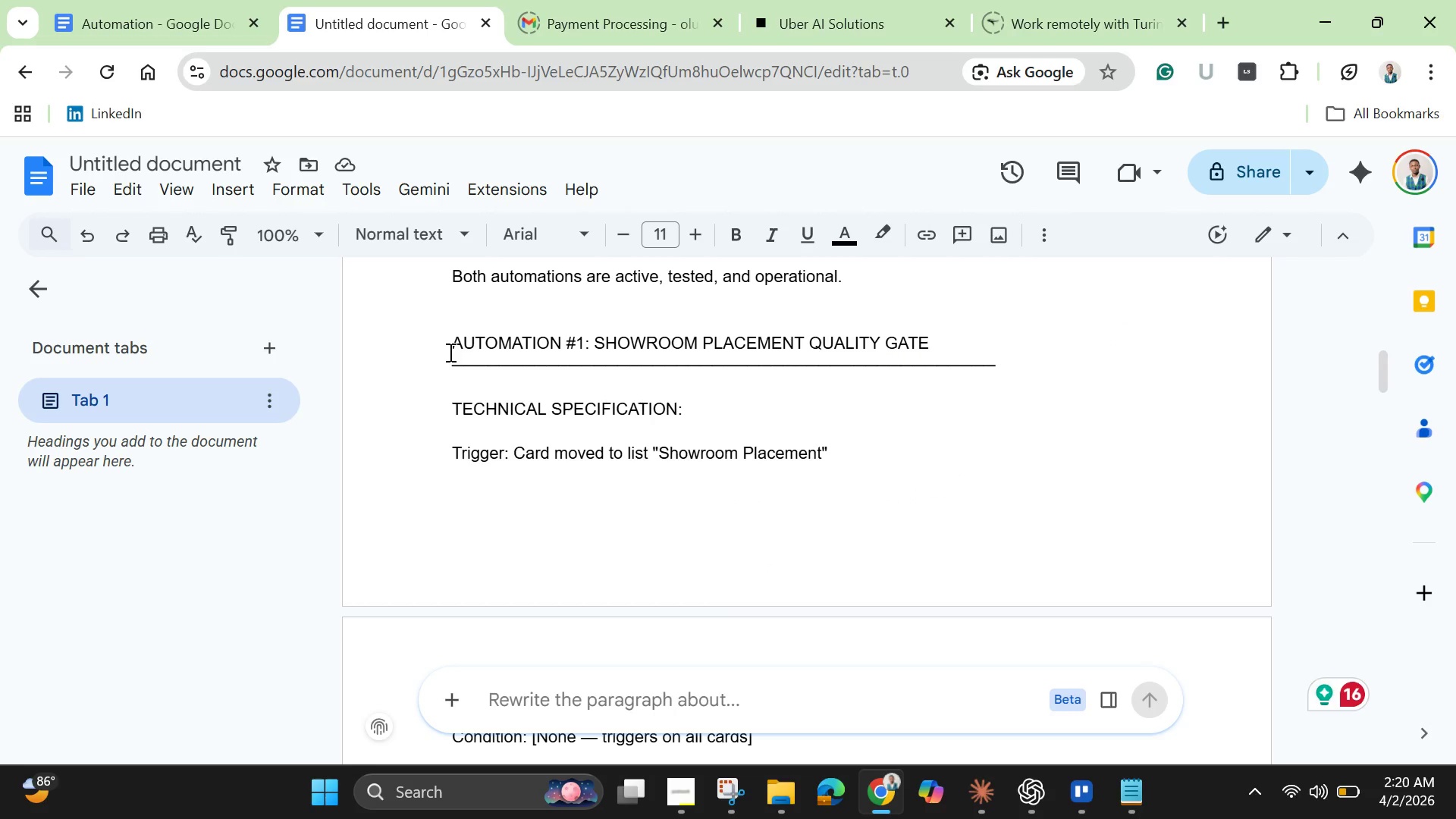 
key(Enter)
 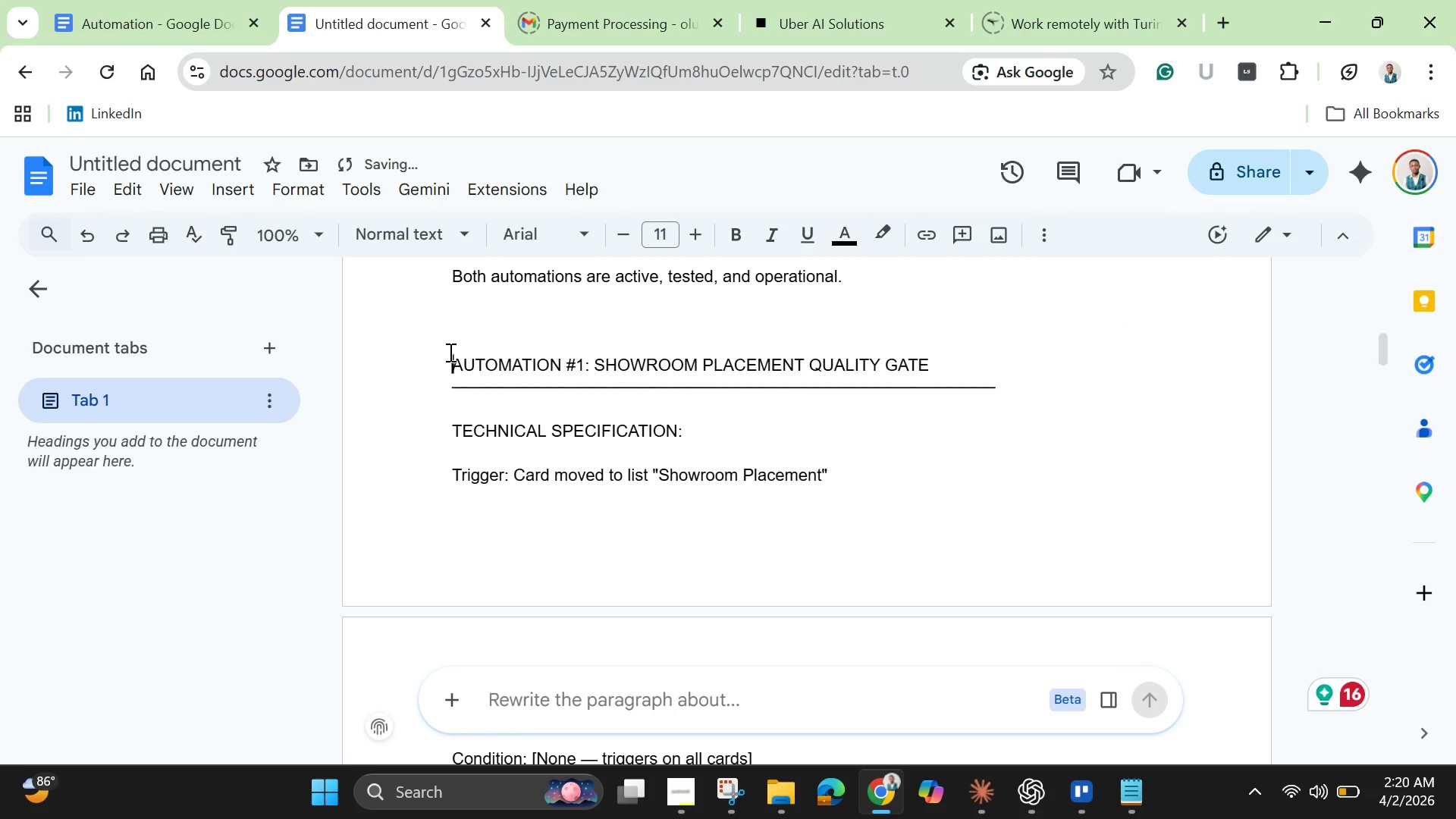 
key(Enter)
 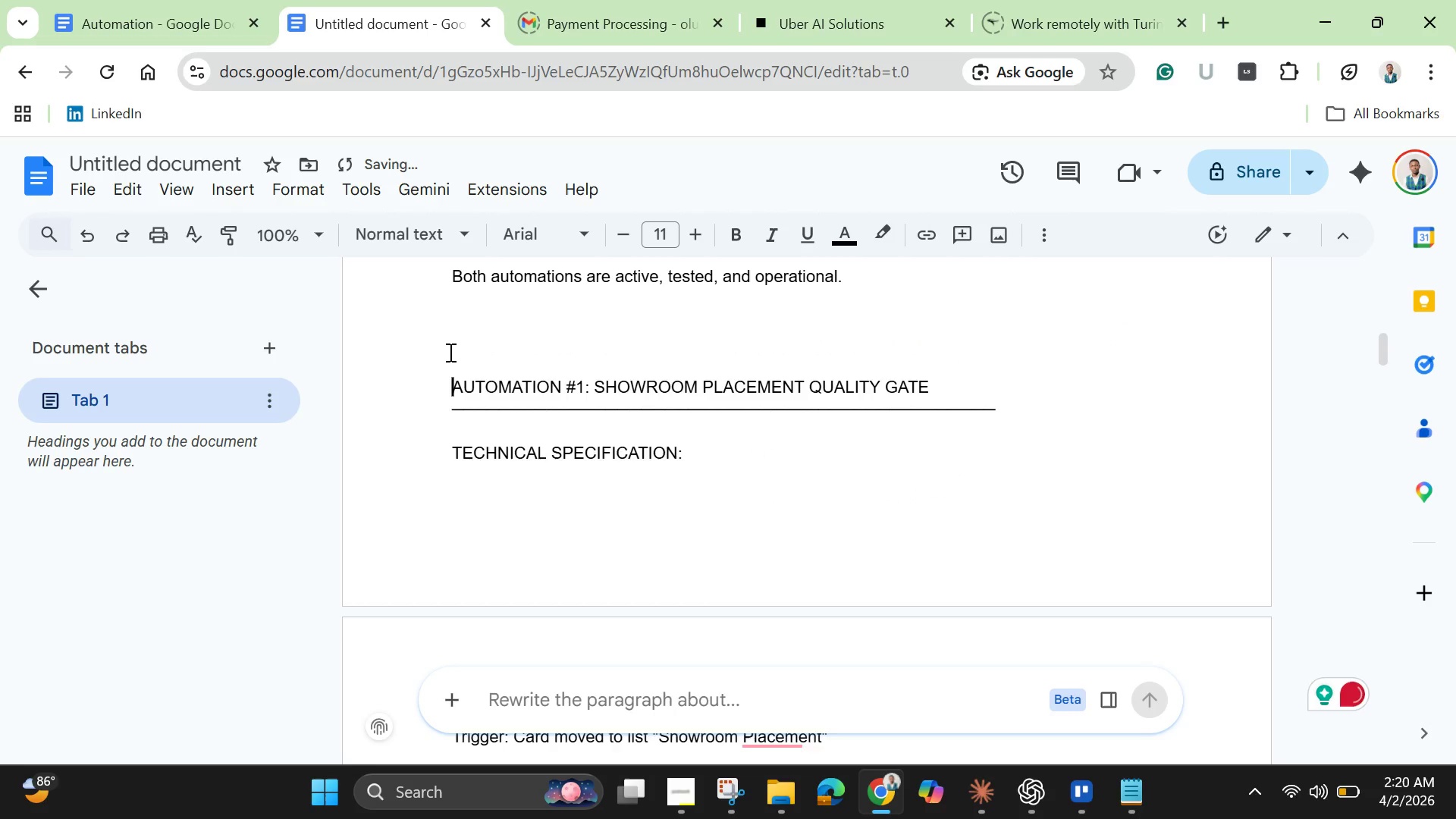 
key(Enter)
 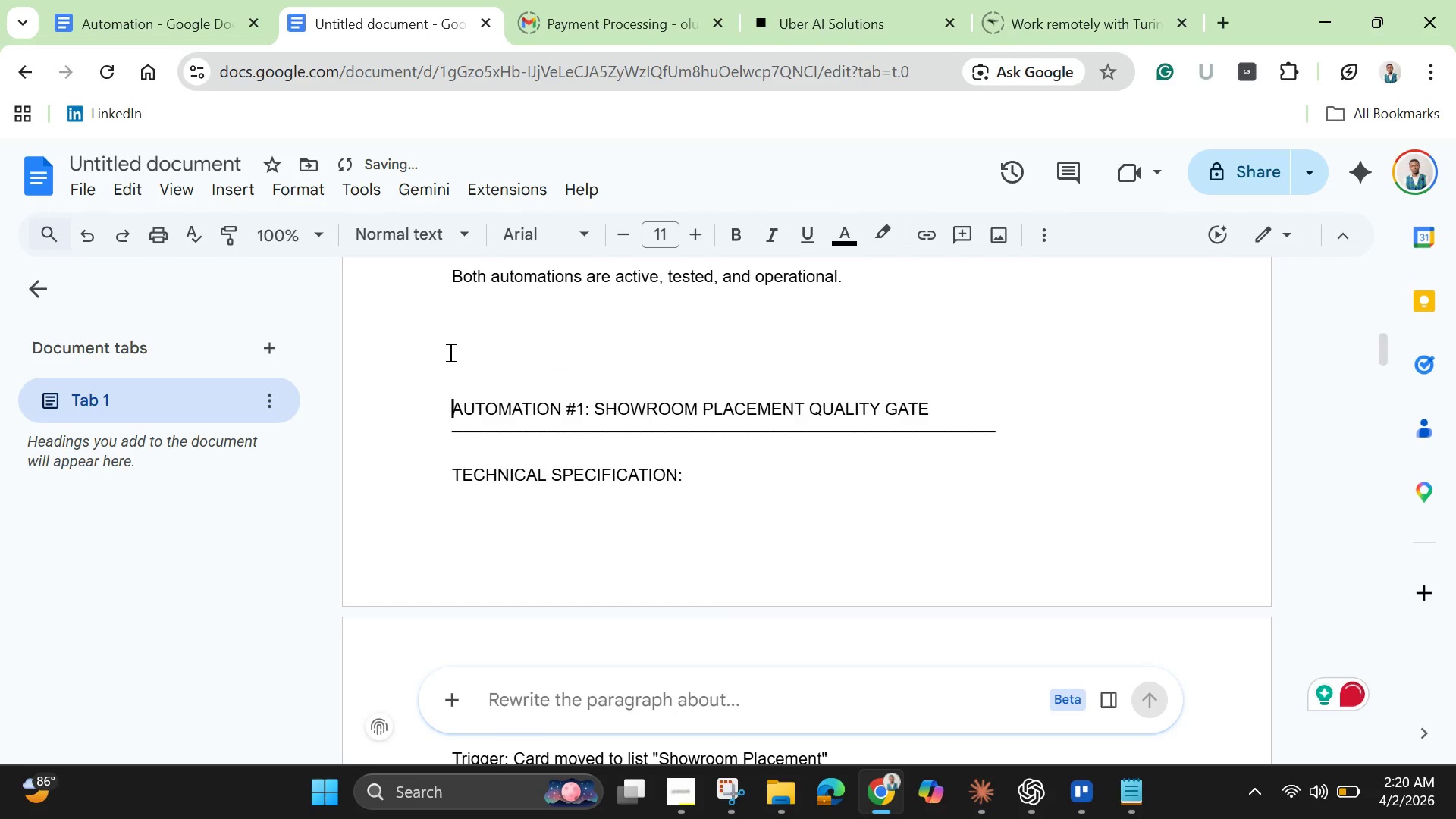 
key(Enter)
 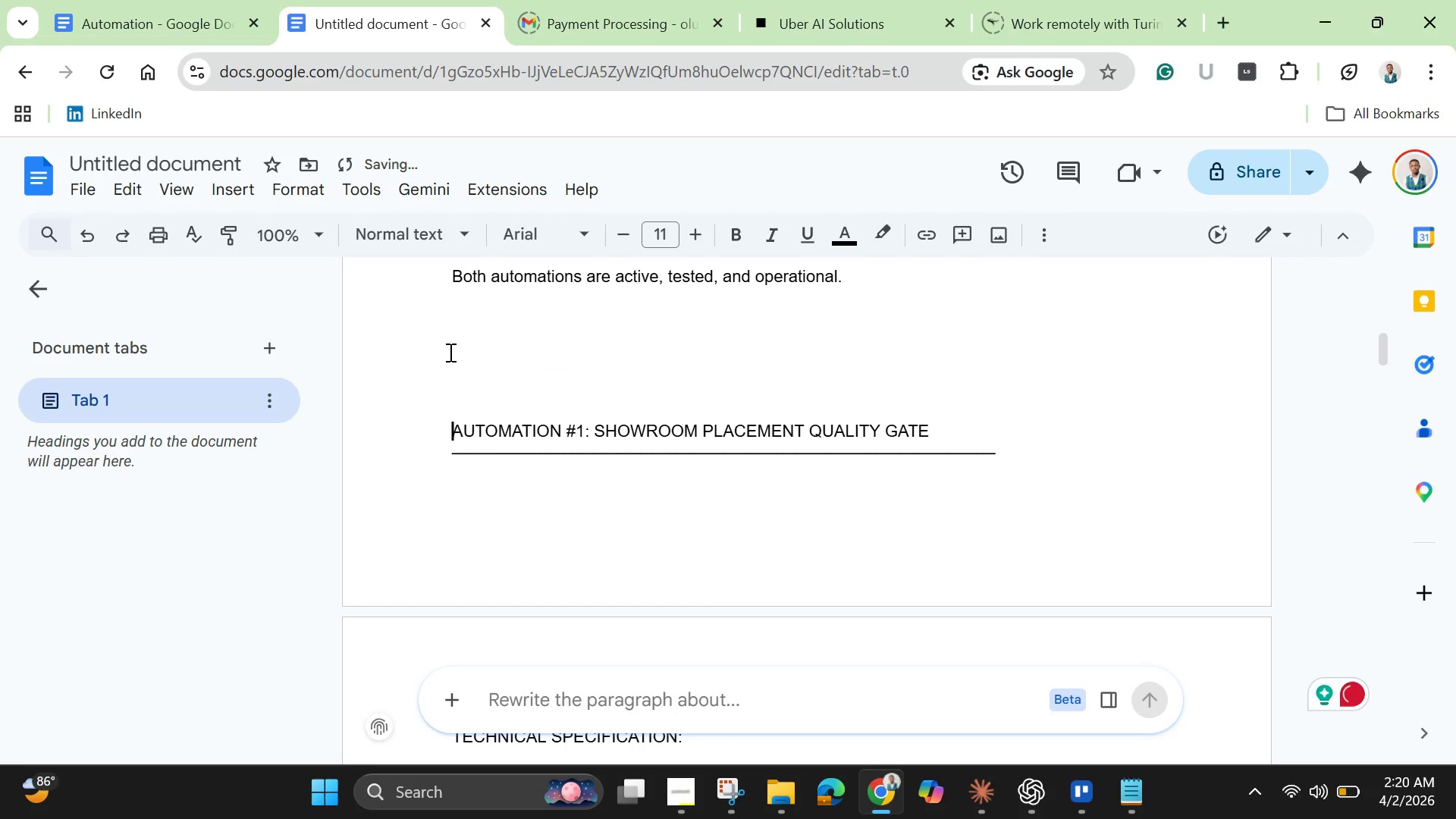 
key(Enter)
 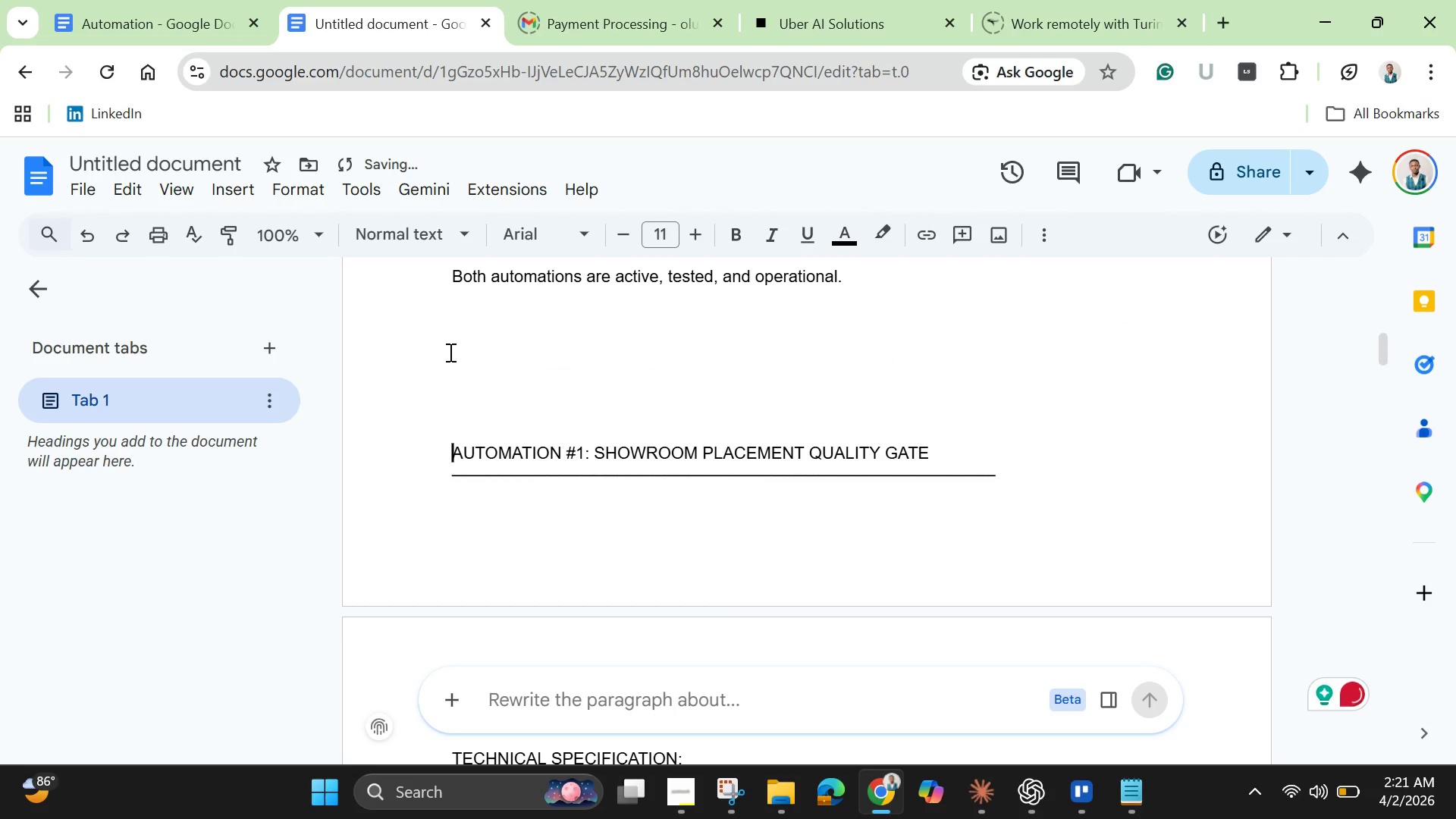 
key(Enter)
 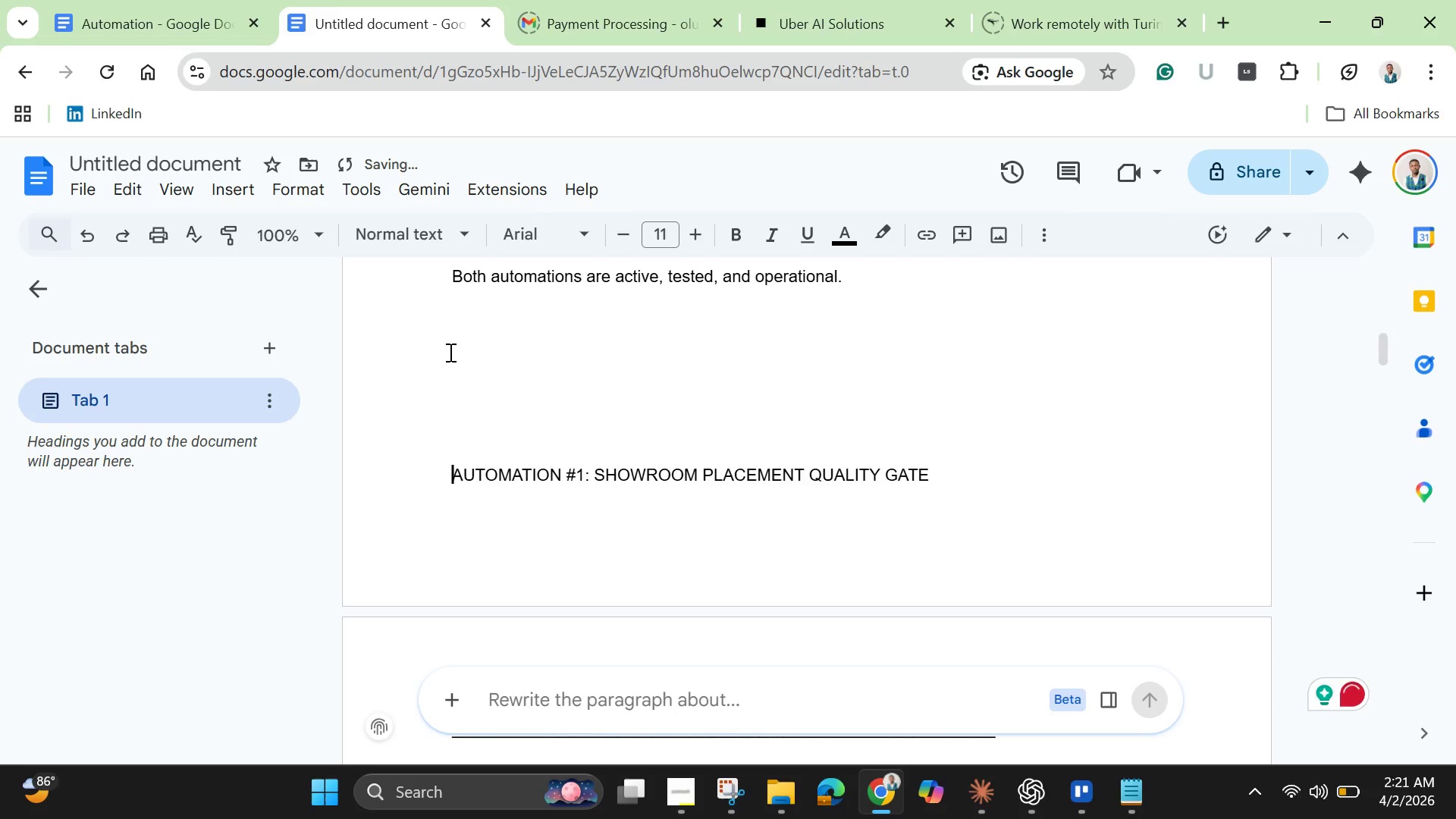 
key(Enter)
 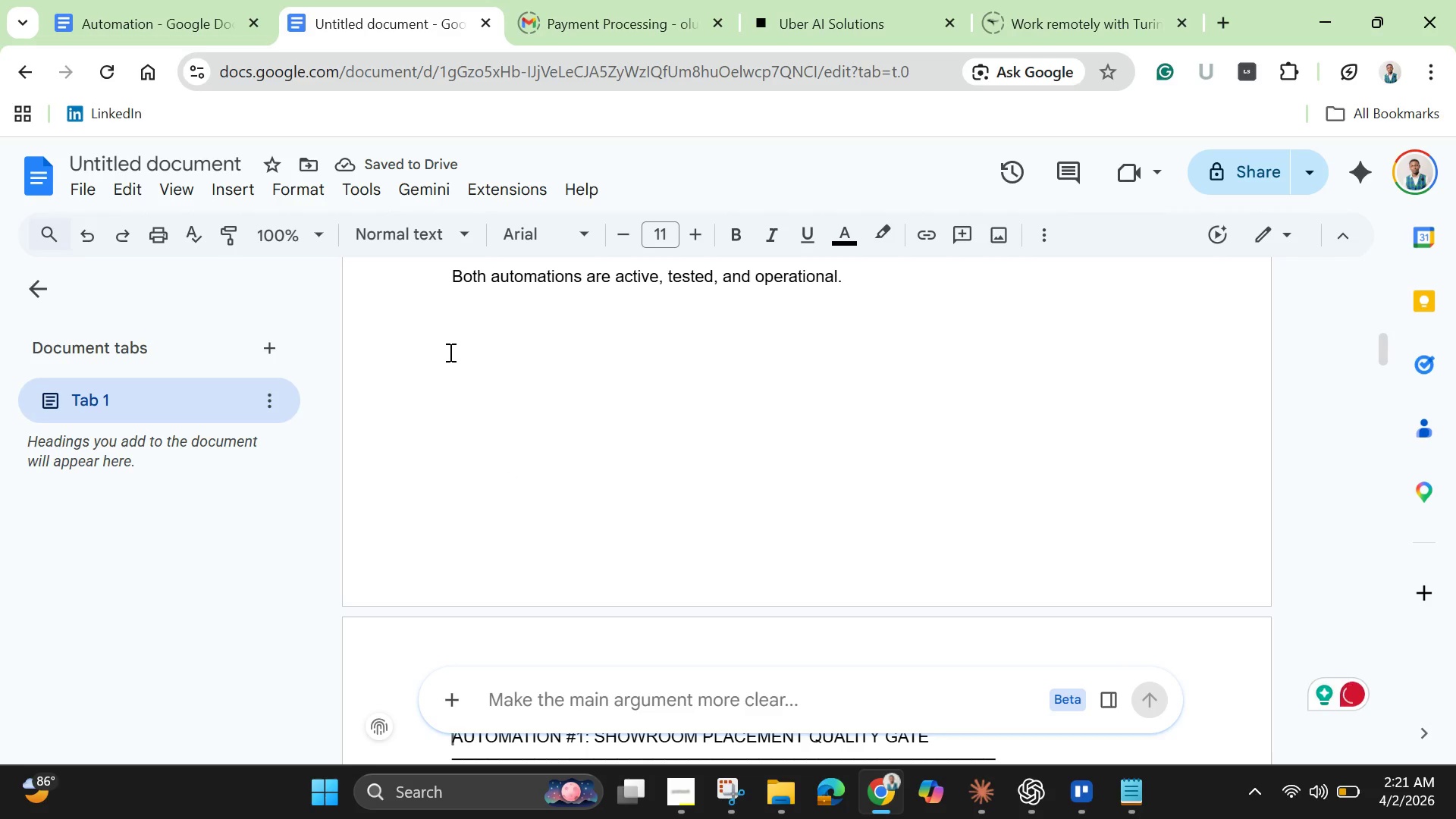 
wait(5.12)
 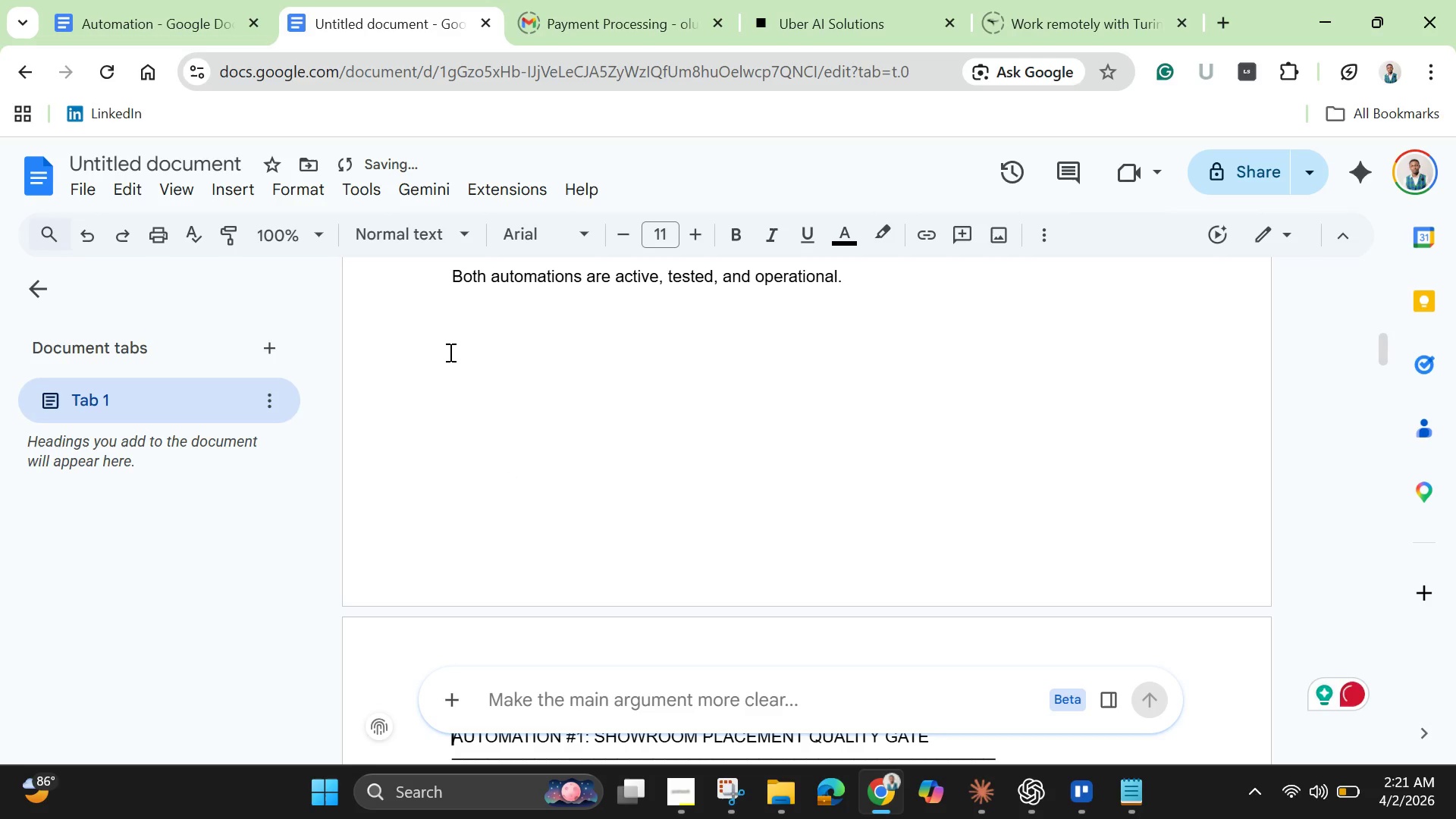 
scroll: coordinate [488, 381], scroll_direction: down, amount: 4.0
 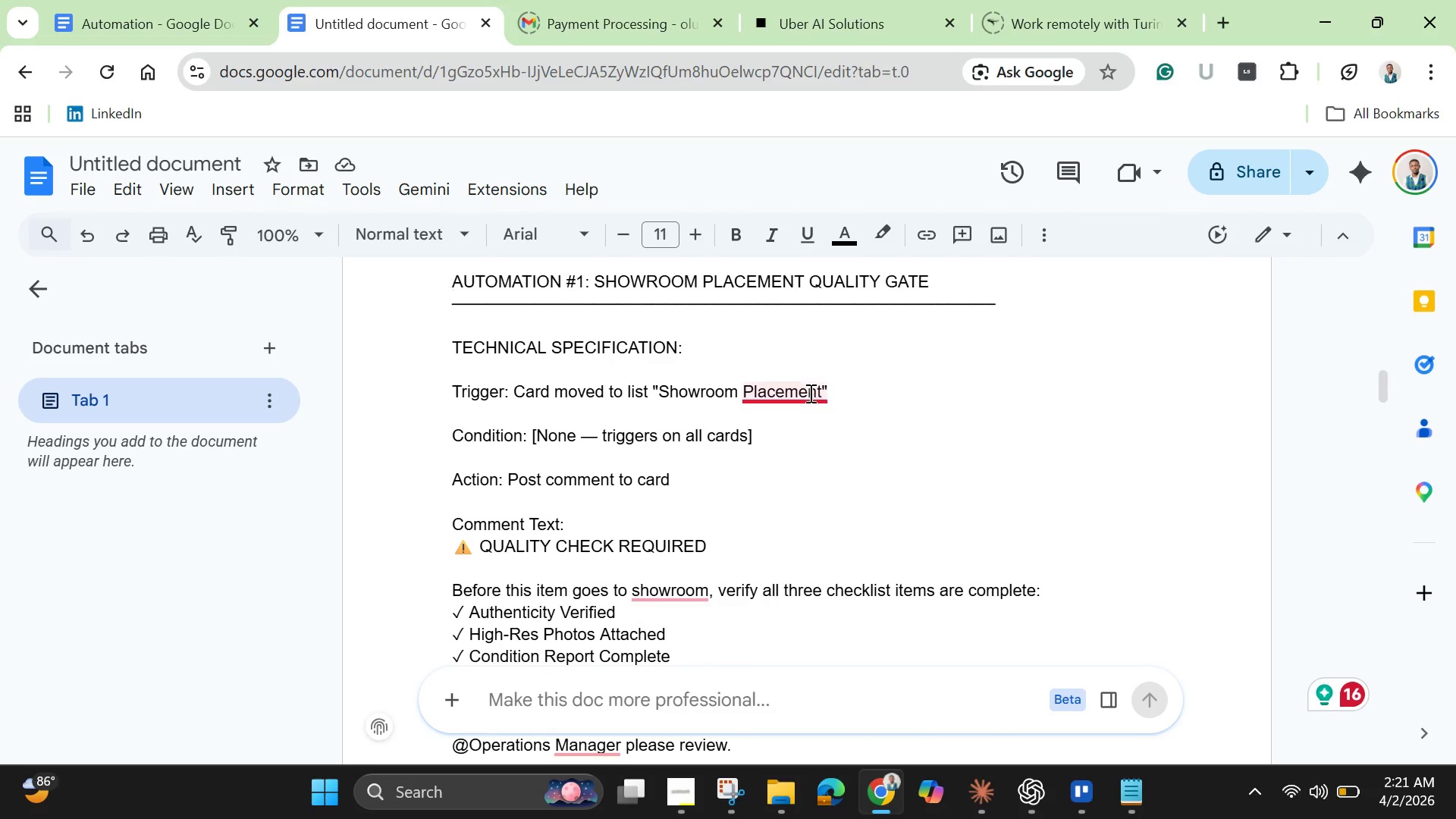 
left_click([805, 392])
 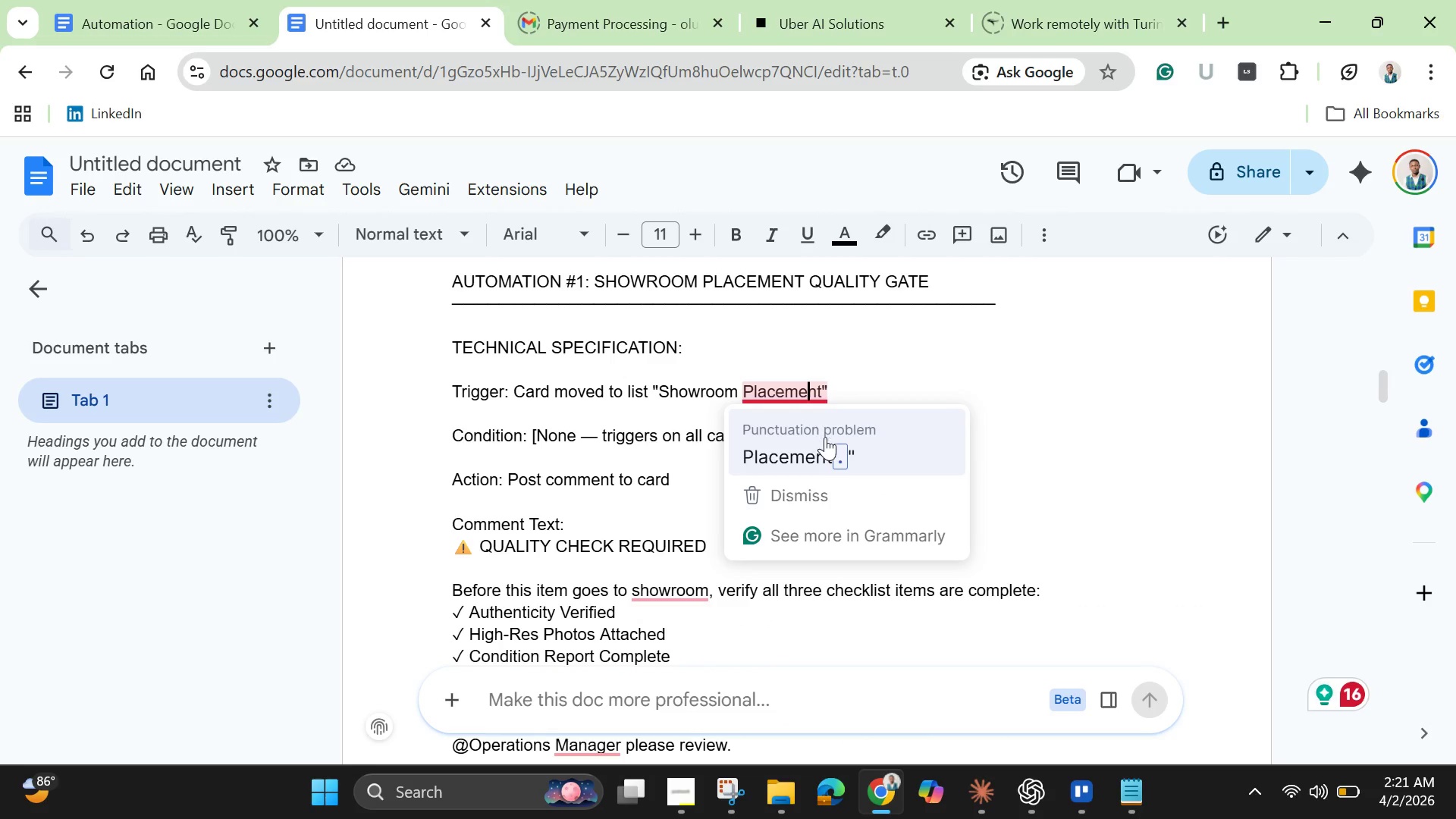 
left_click([836, 455])
 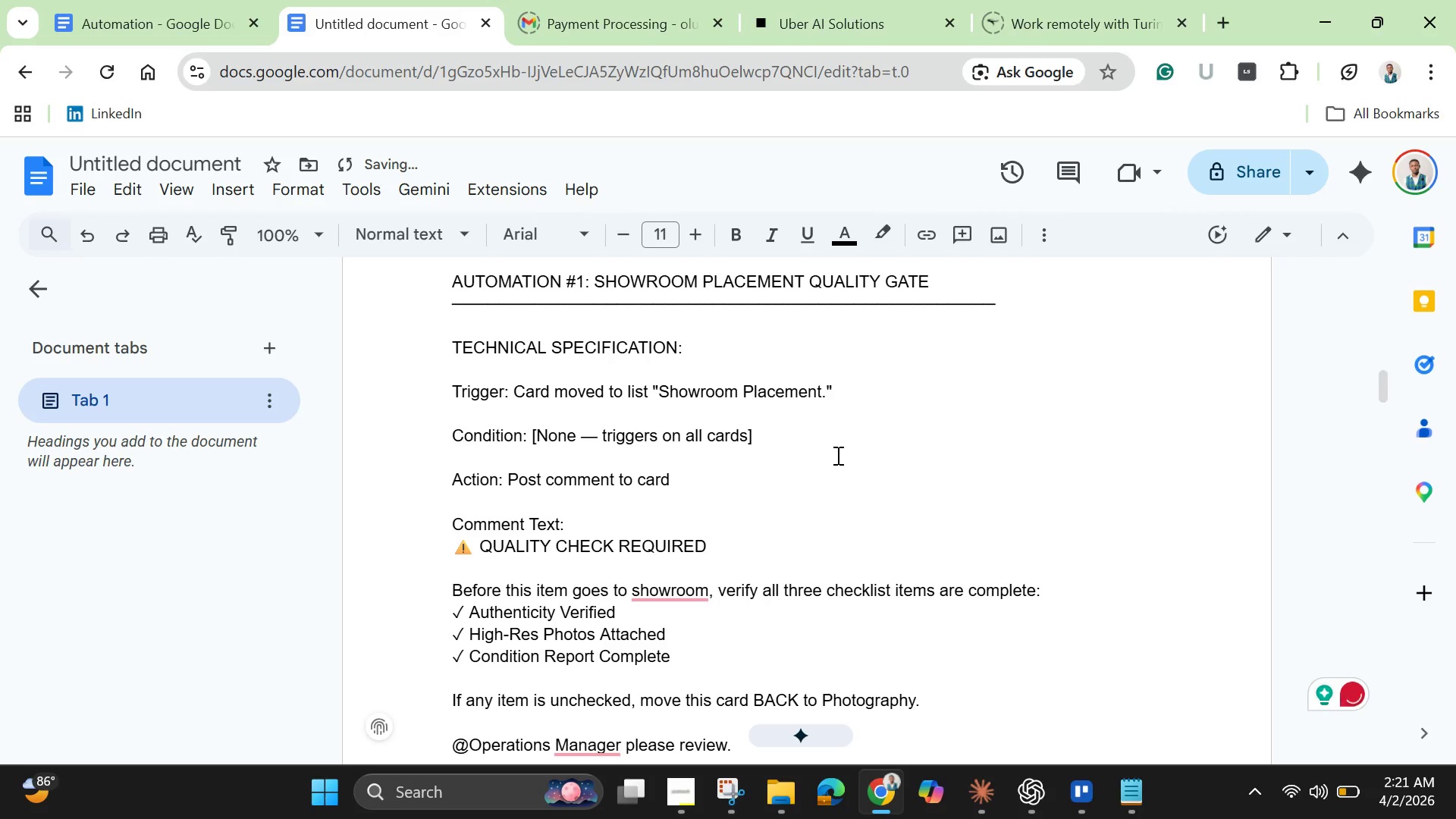 
scroll: coordinate [836, 455], scroll_direction: down, amount: 1.0
 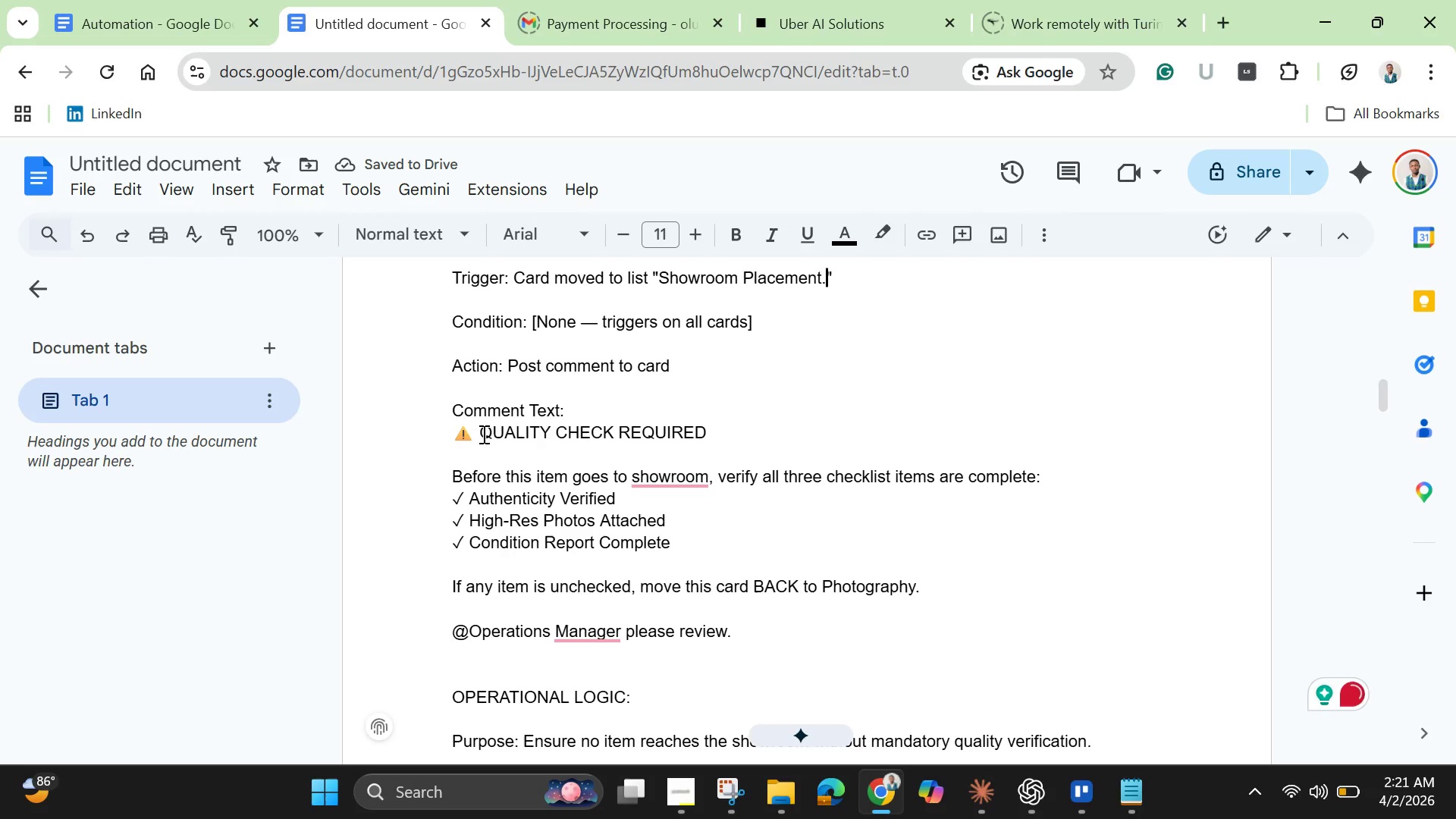 
left_click_drag(start_coordinate=[482, 432], to_coordinate=[429, 434])
 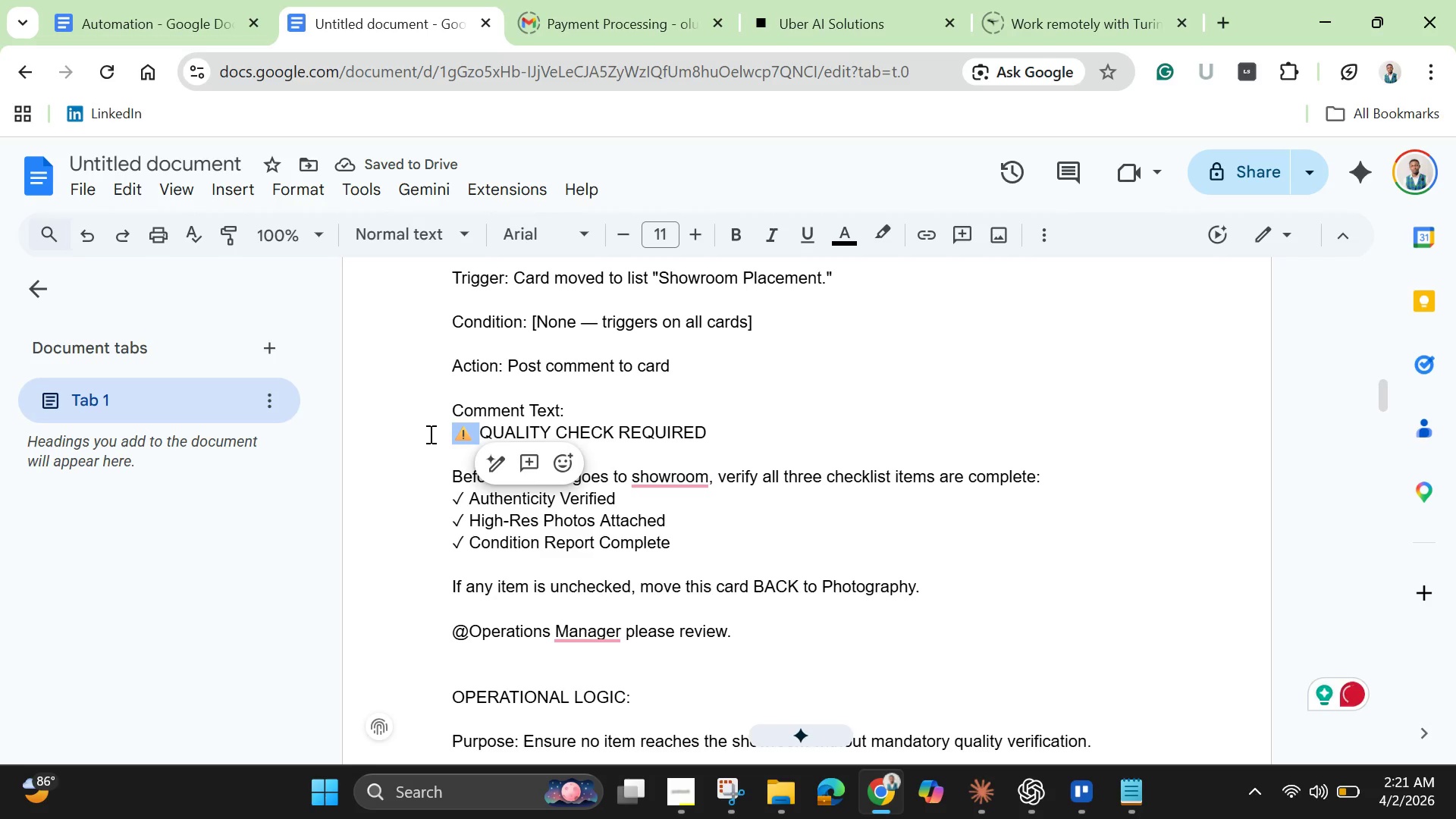 
key(Backspace)
 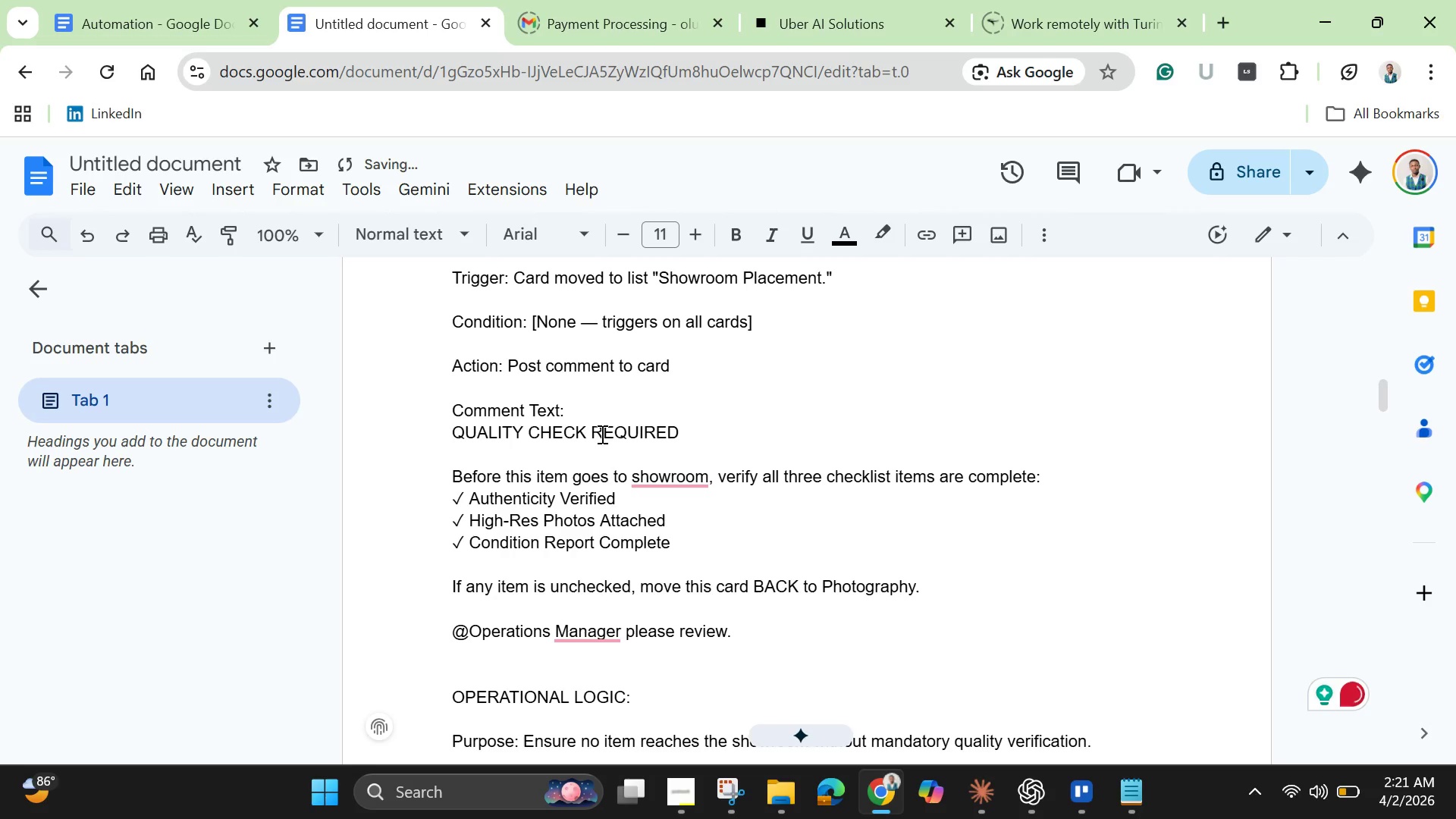 
mouse_move([665, 500])
 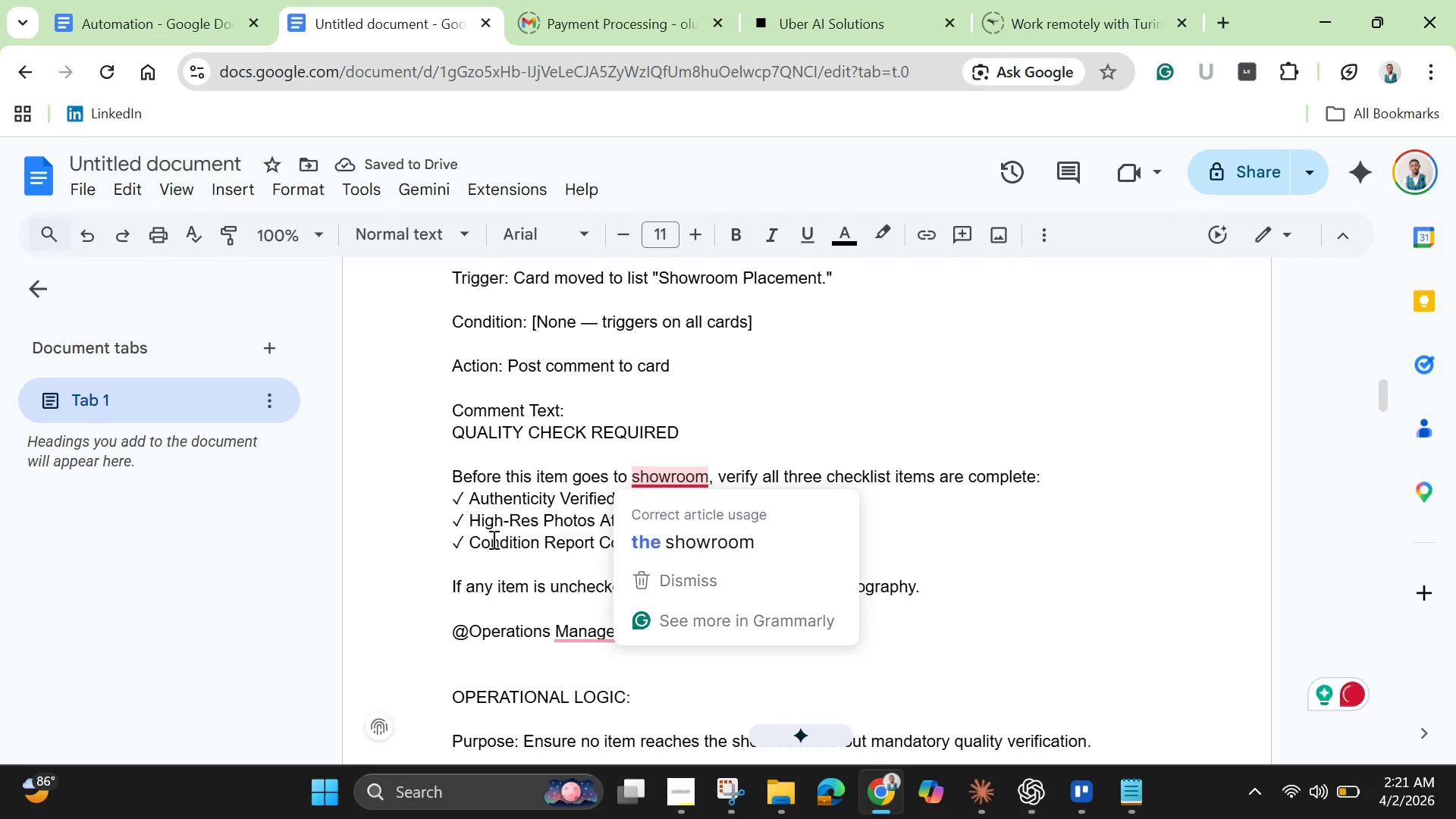 
left_click([486, 539])
 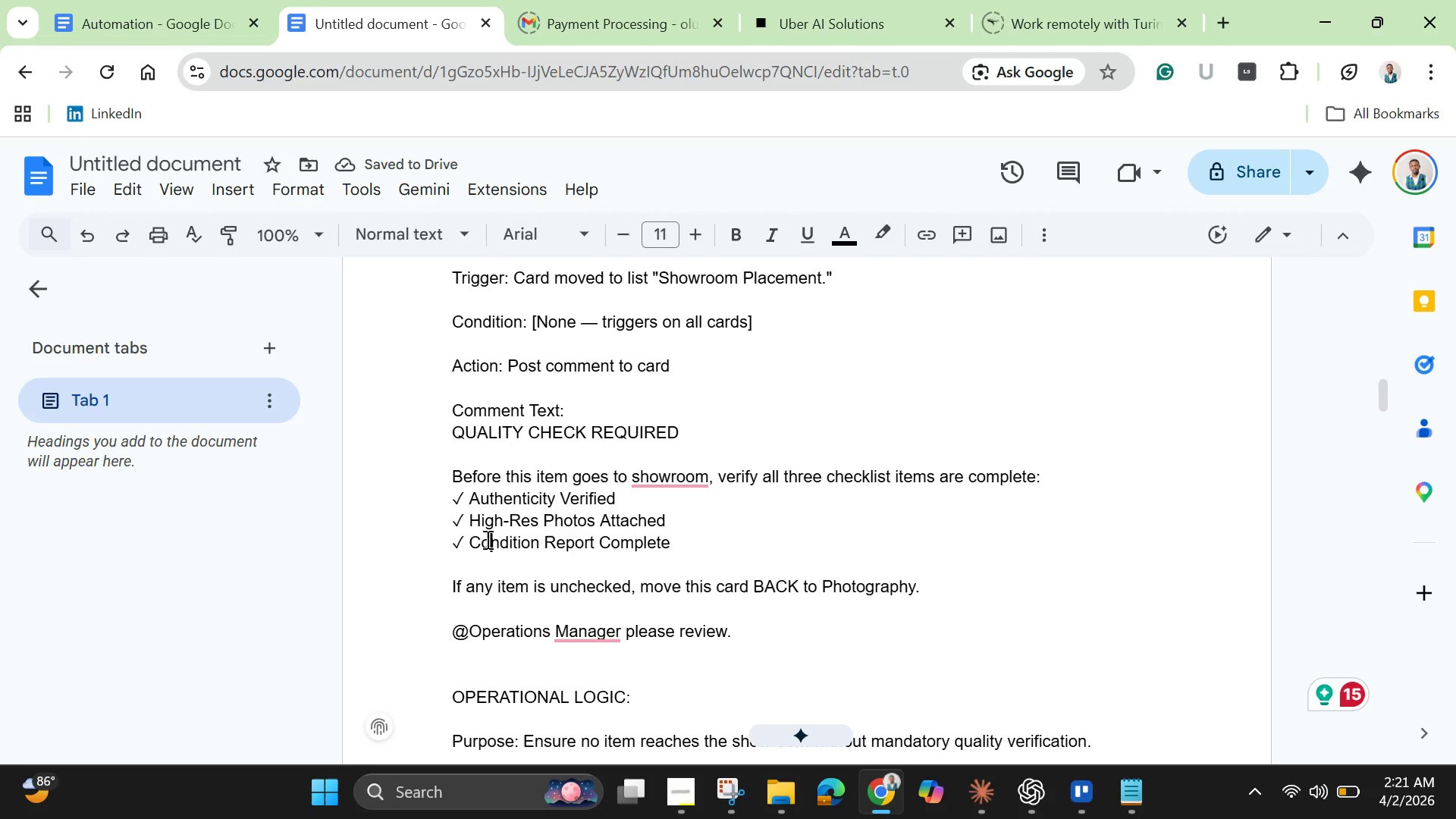 
scroll: coordinate [489, 534], scroll_direction: down, amount: 2.0
 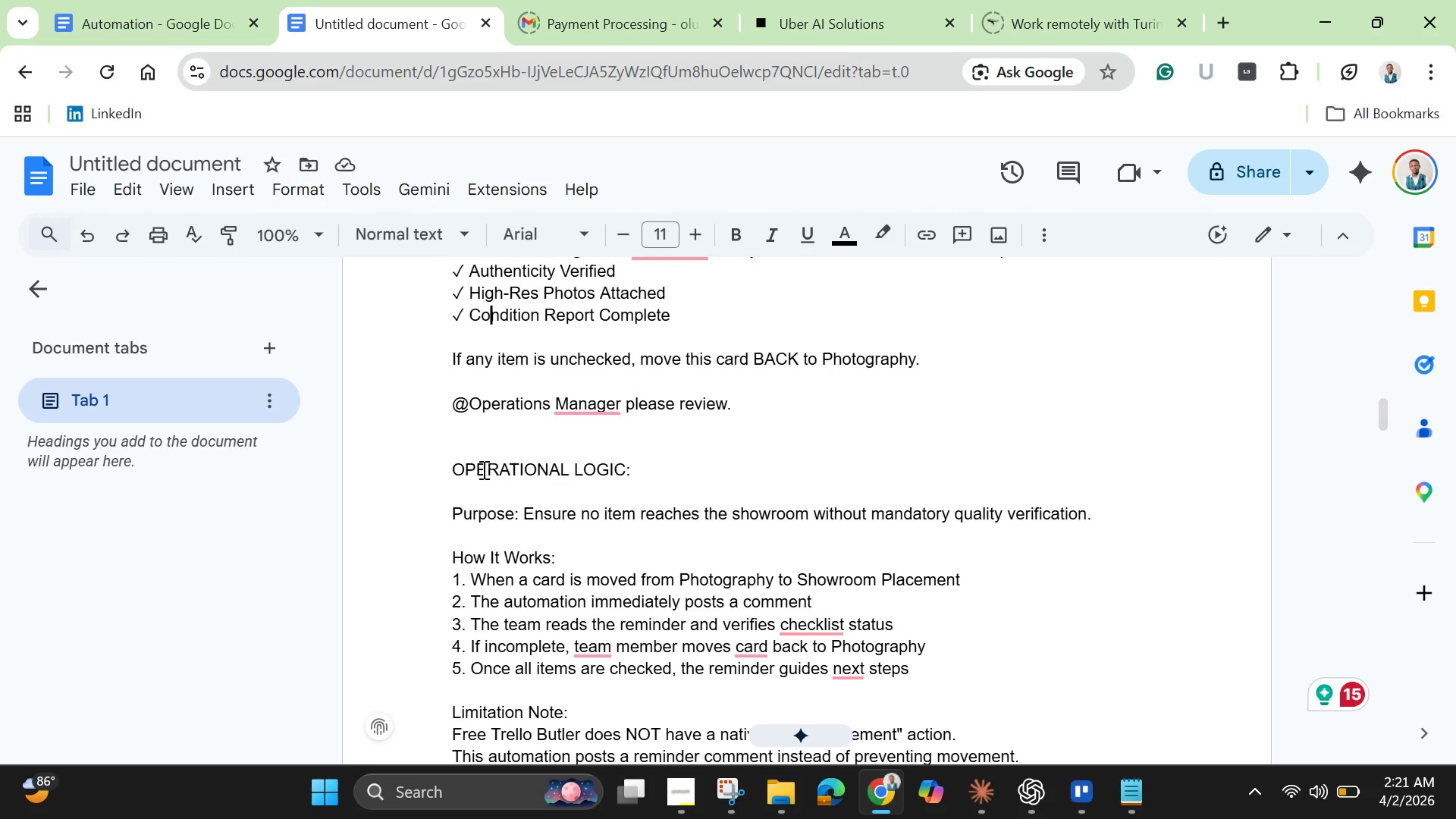 
left_click([472, 436])
 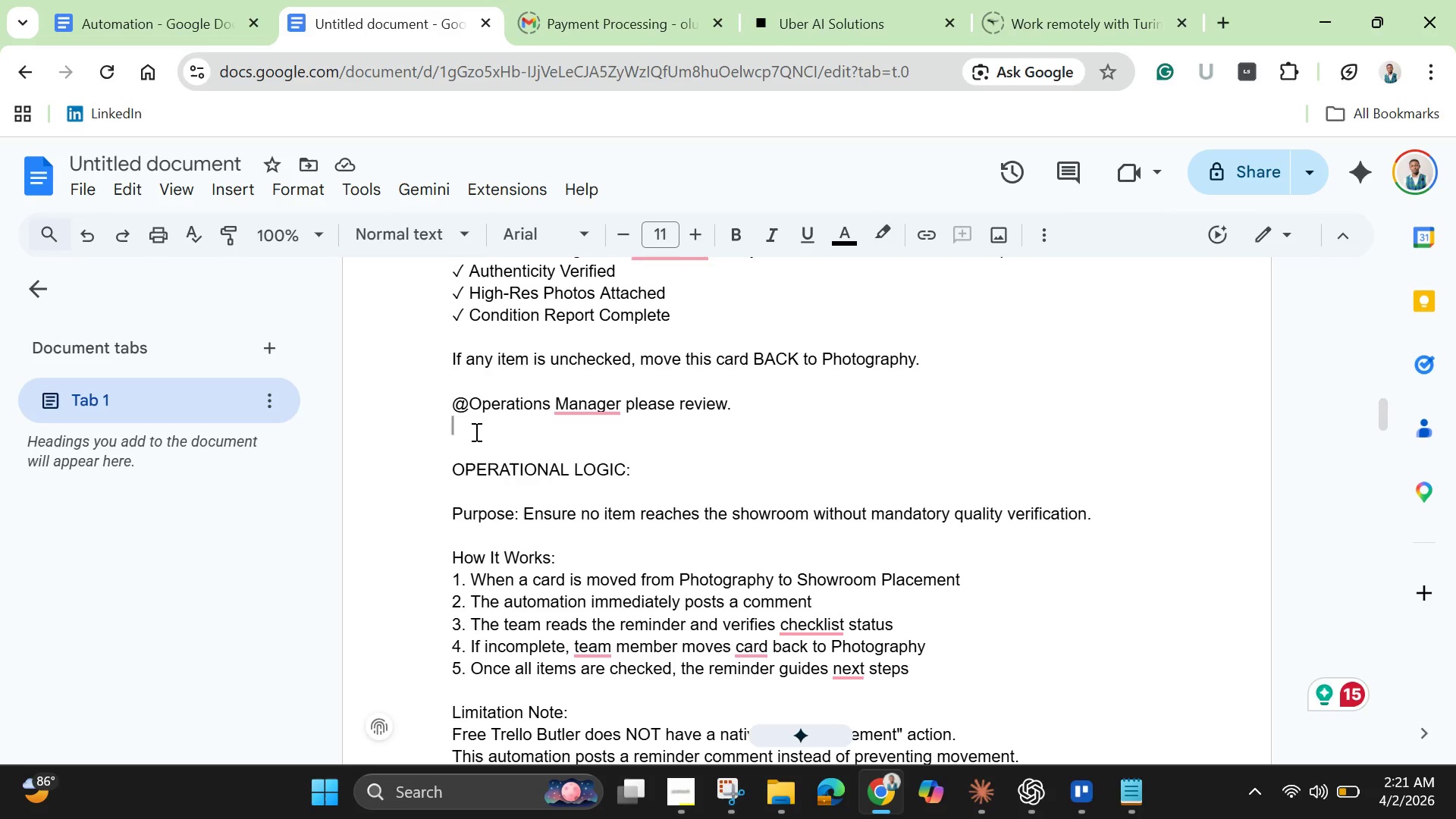 
key(Backspace)
 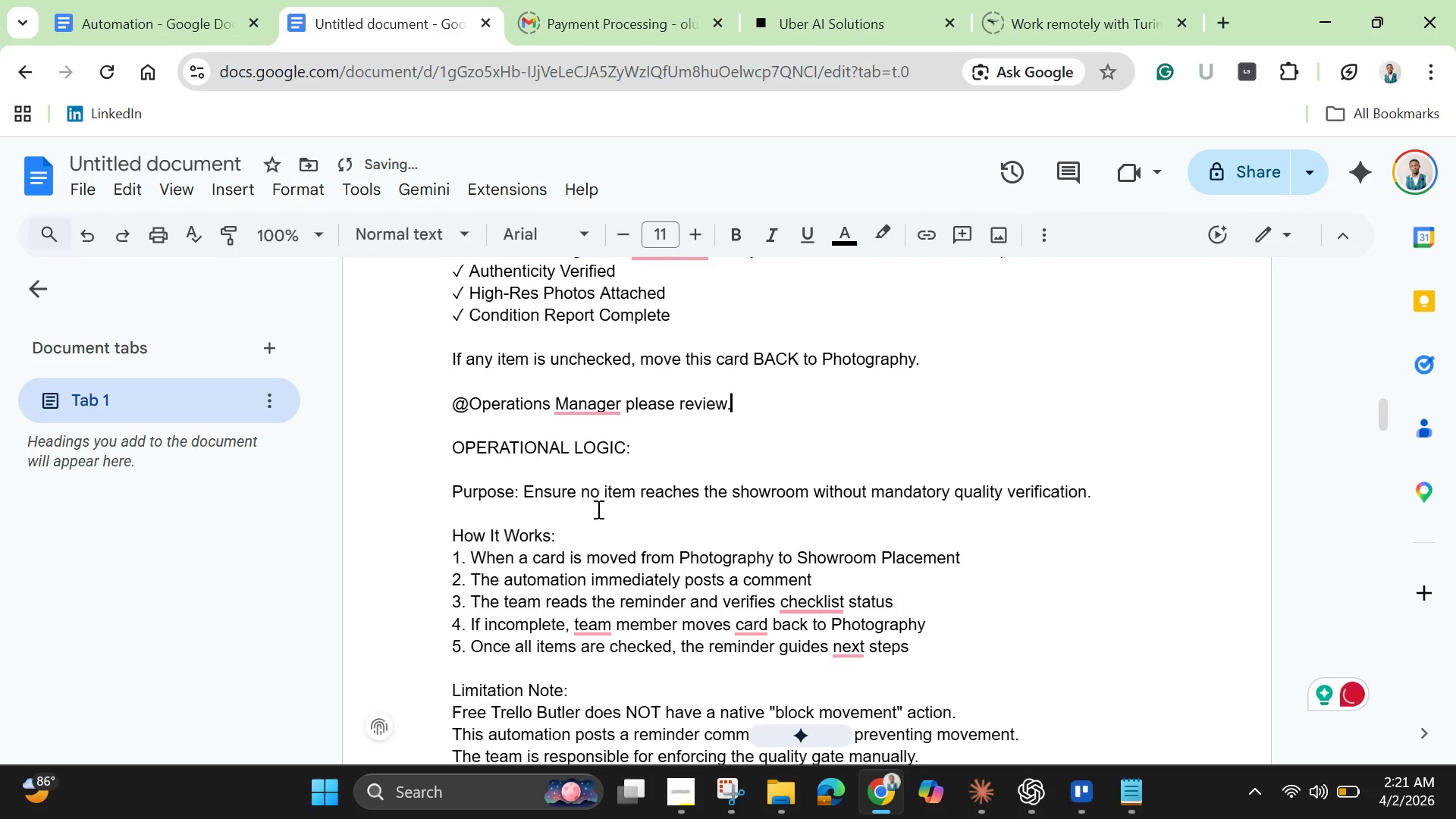 
scroll: coordinate [597, 509], scroll_direction: down, amount: 1.0
 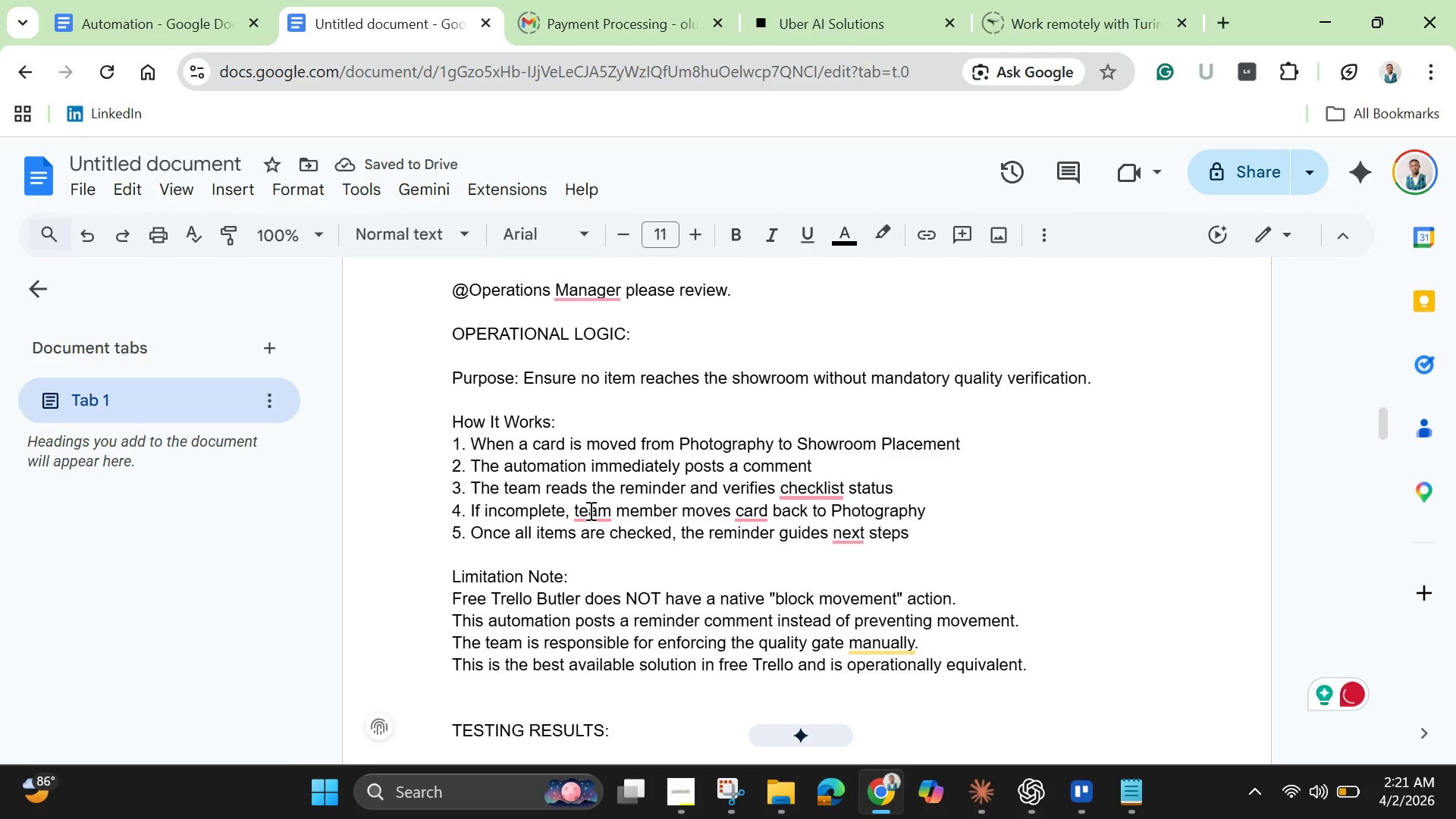 
left_click([593, 509])
 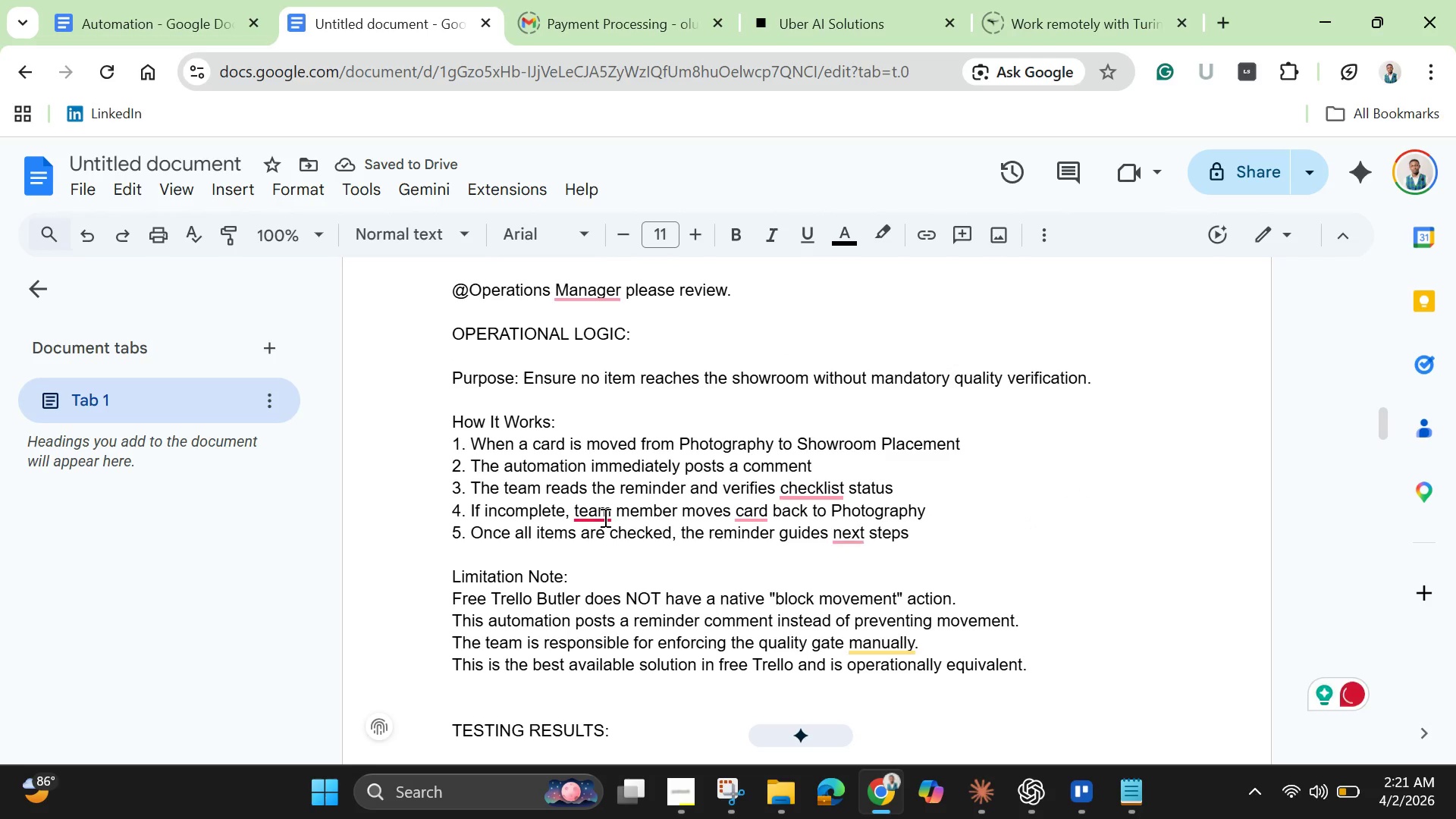 
left_click([601, 507])
 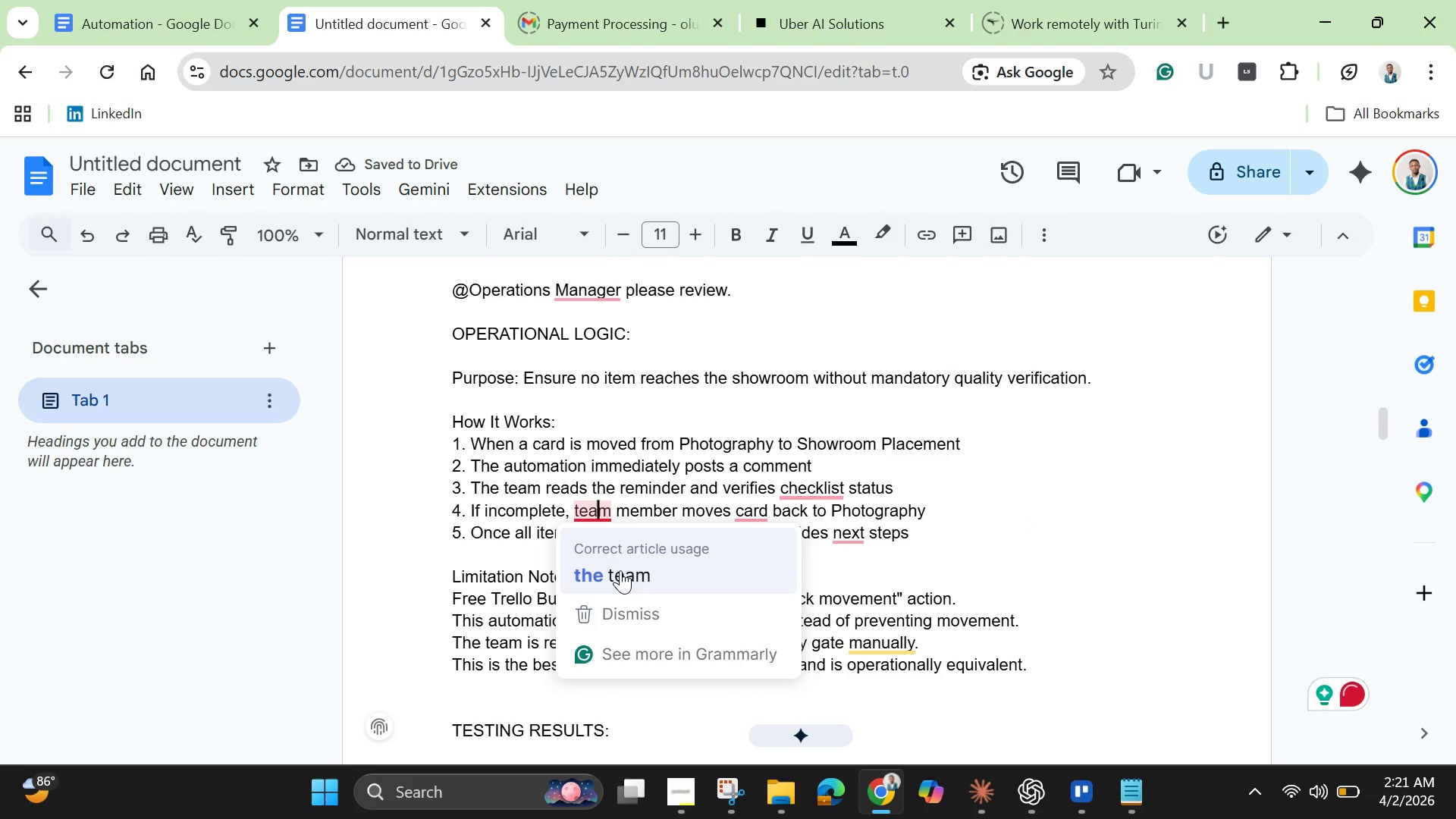 
left_click([620, 570])
 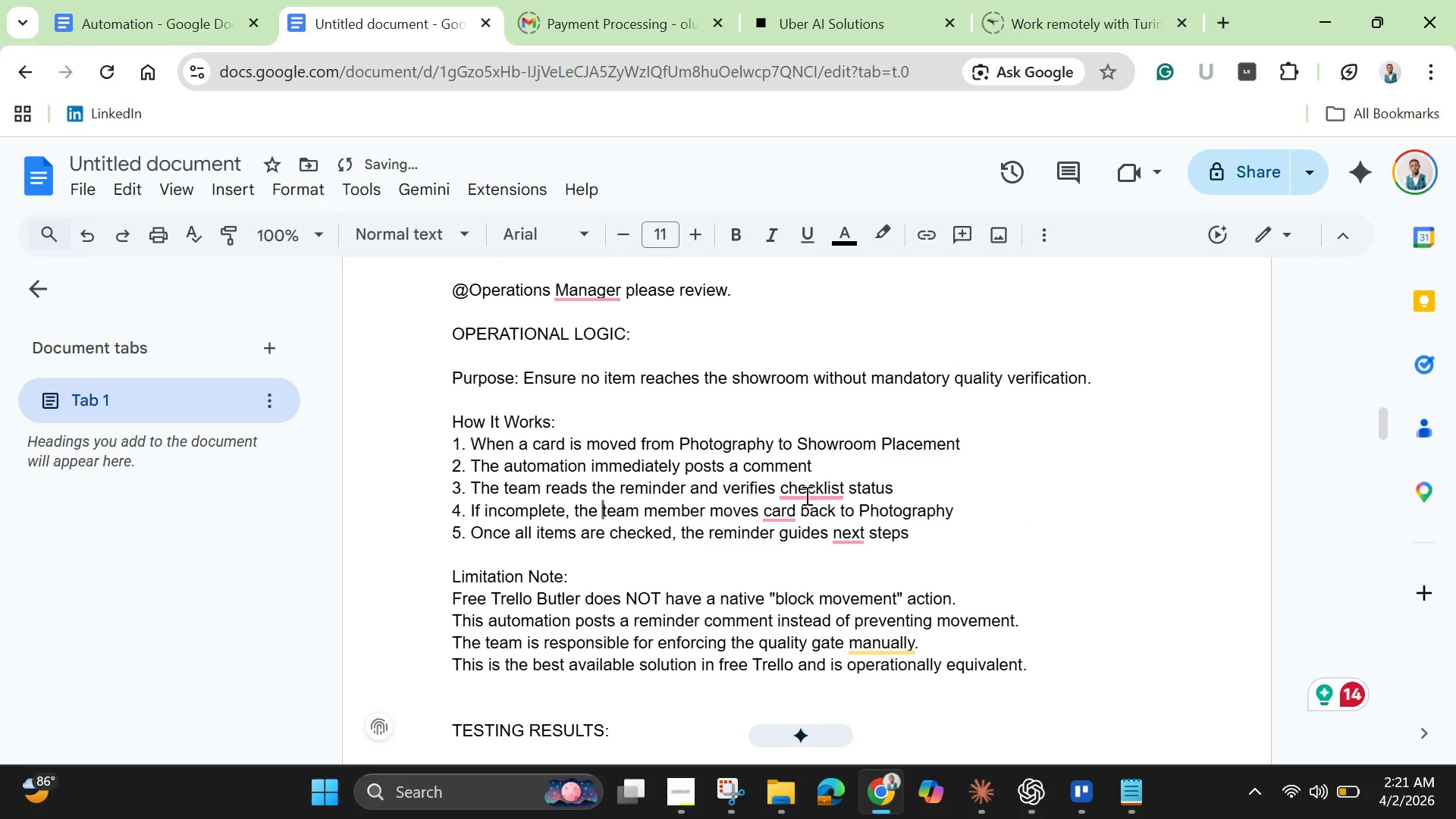 
left_click([805, 489])
 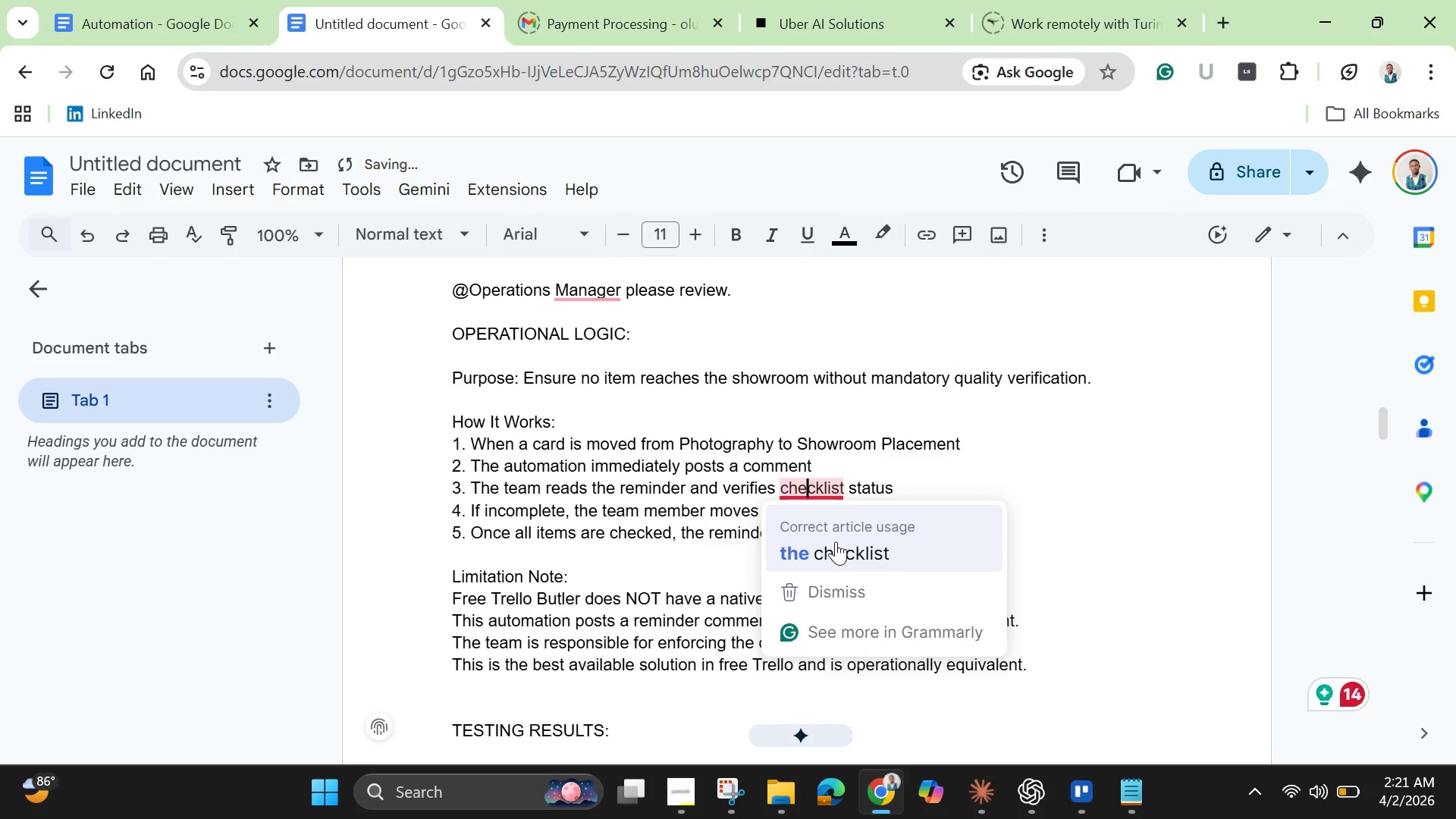 
left_click([836, 547])
 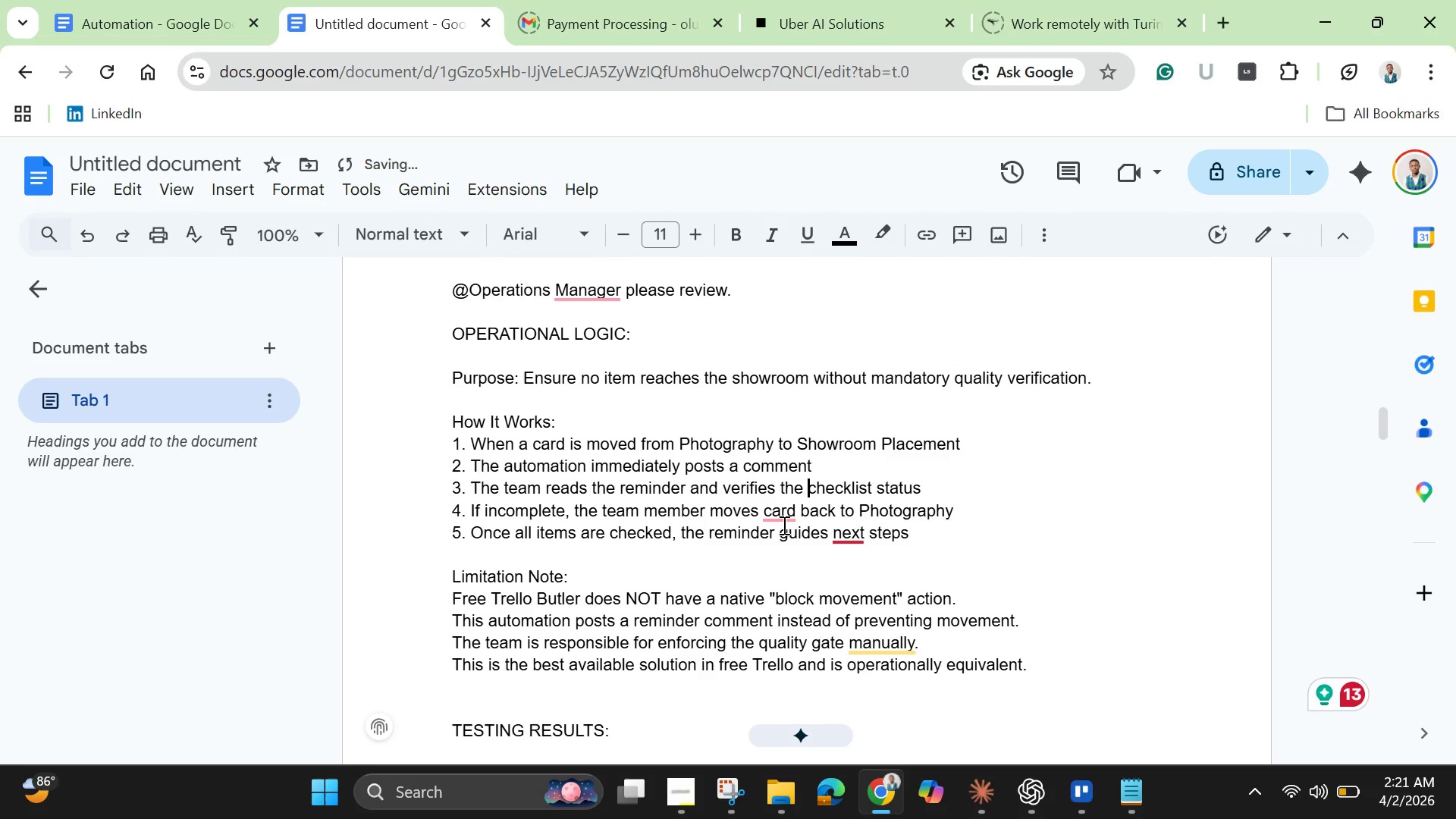 
left_click([767, 515])
 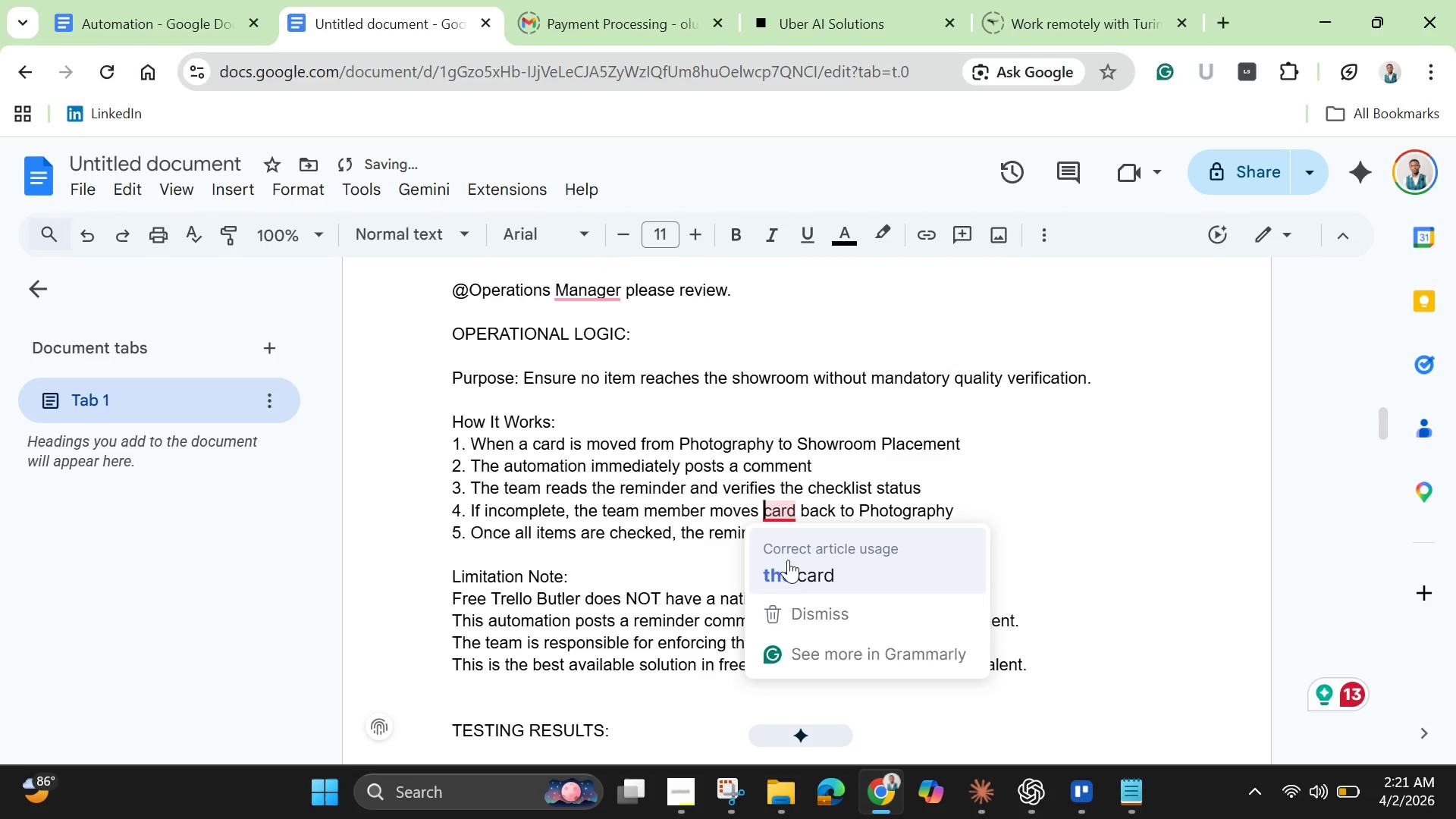 
left_click([789, 565])
 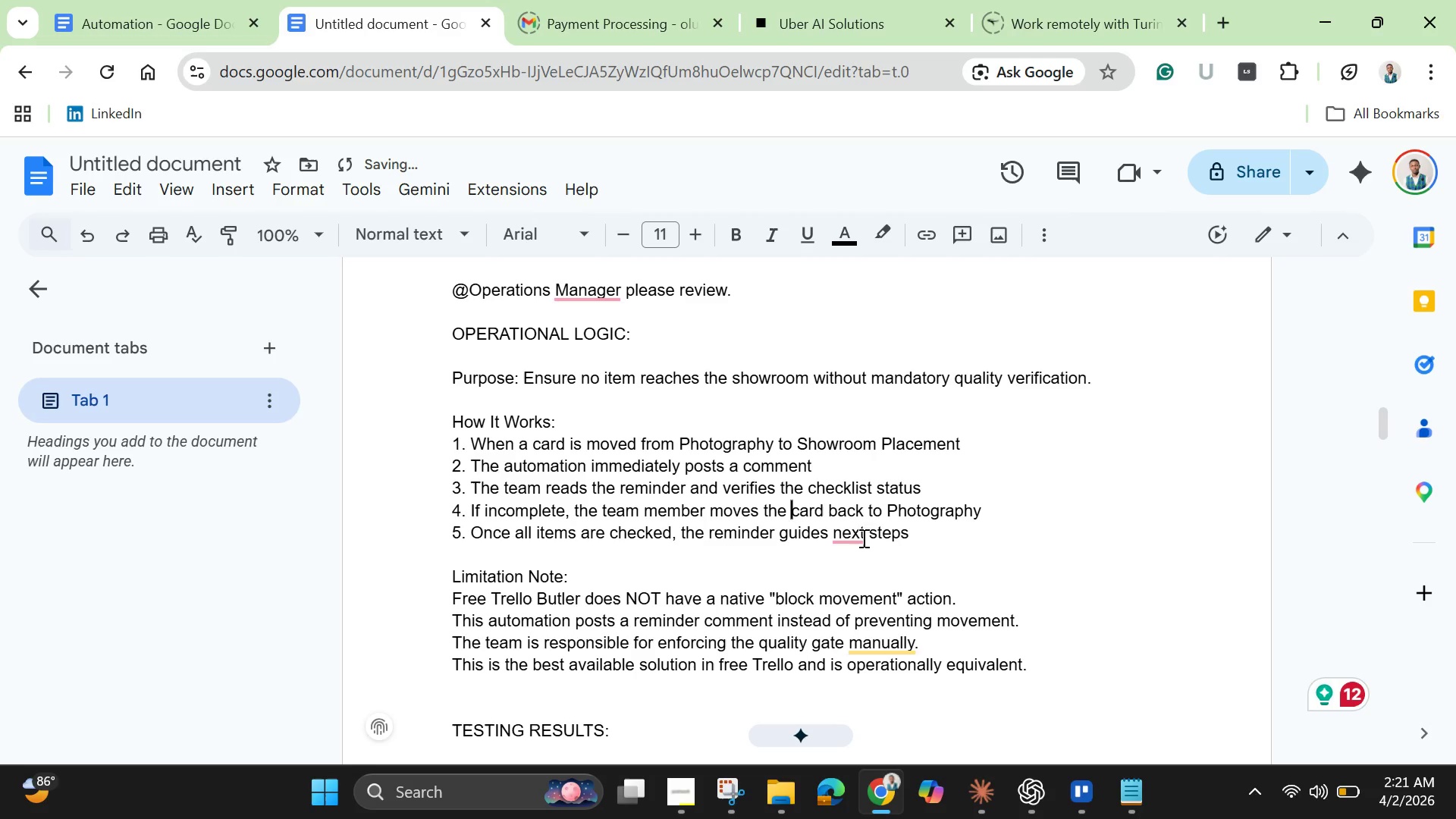 
left_click([858, 533])
 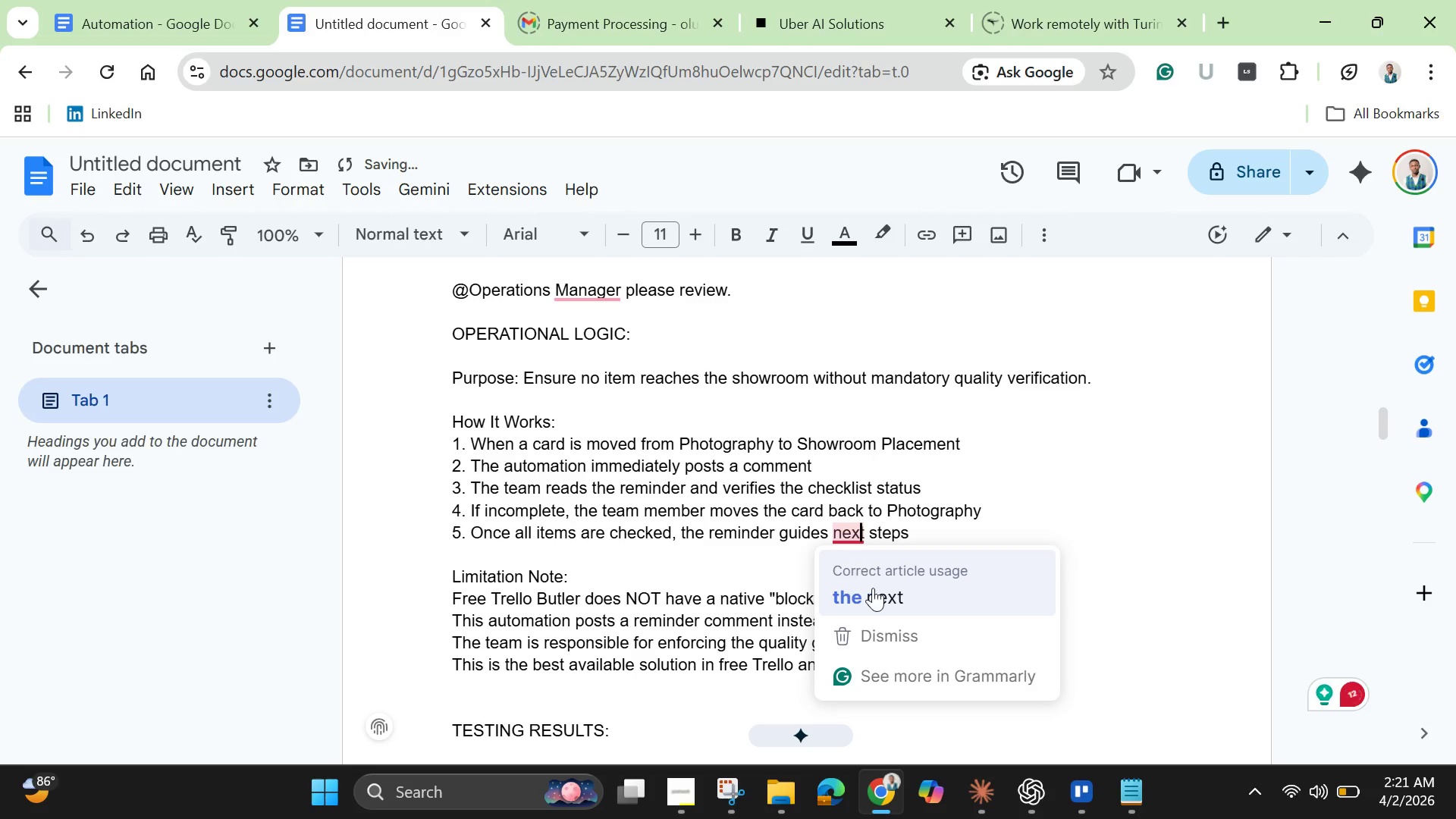 
left_click([873, 592])
 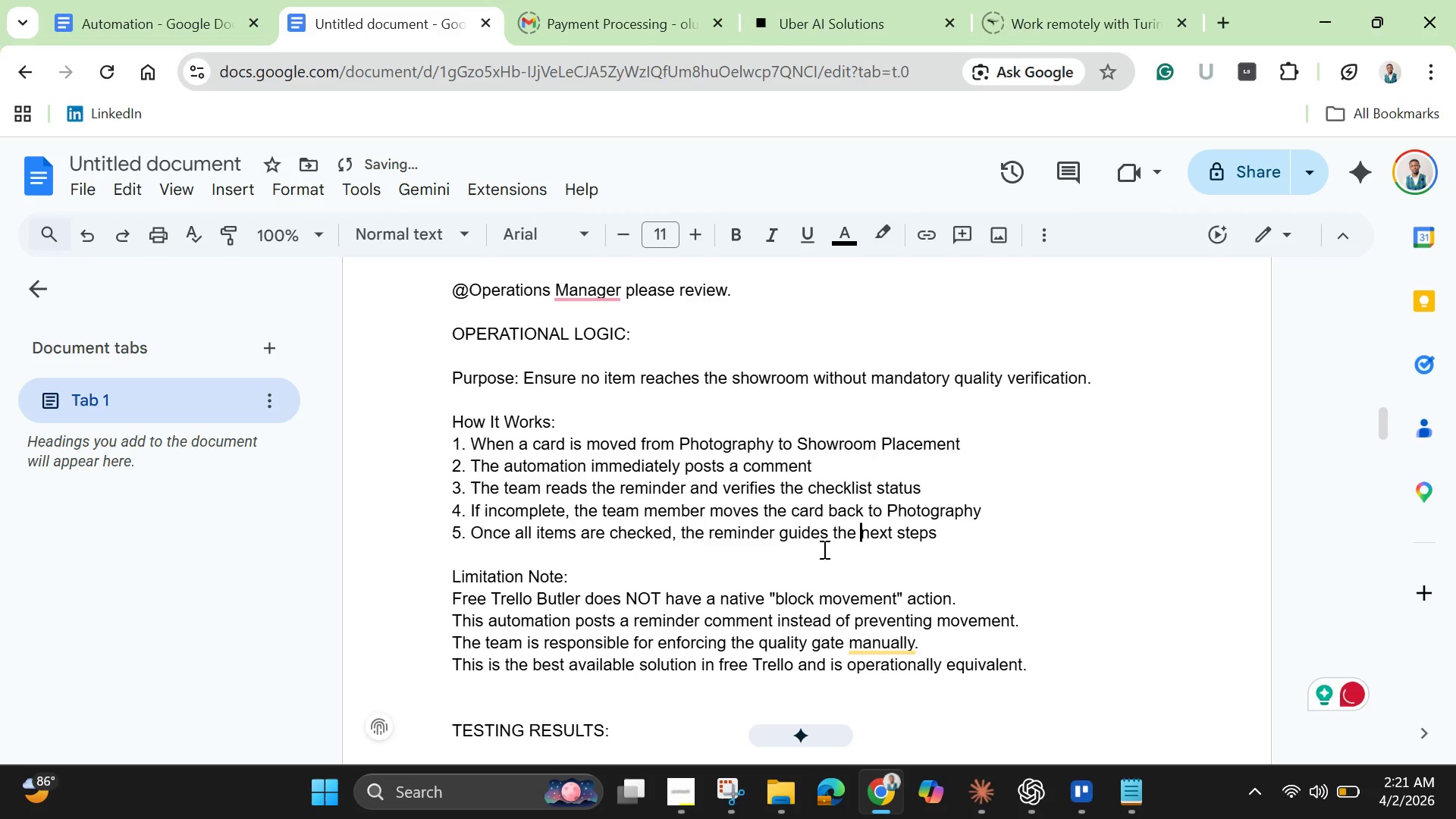 
scroll: coordinate [823, 550], scroll_direction: down, amount: 1.0
 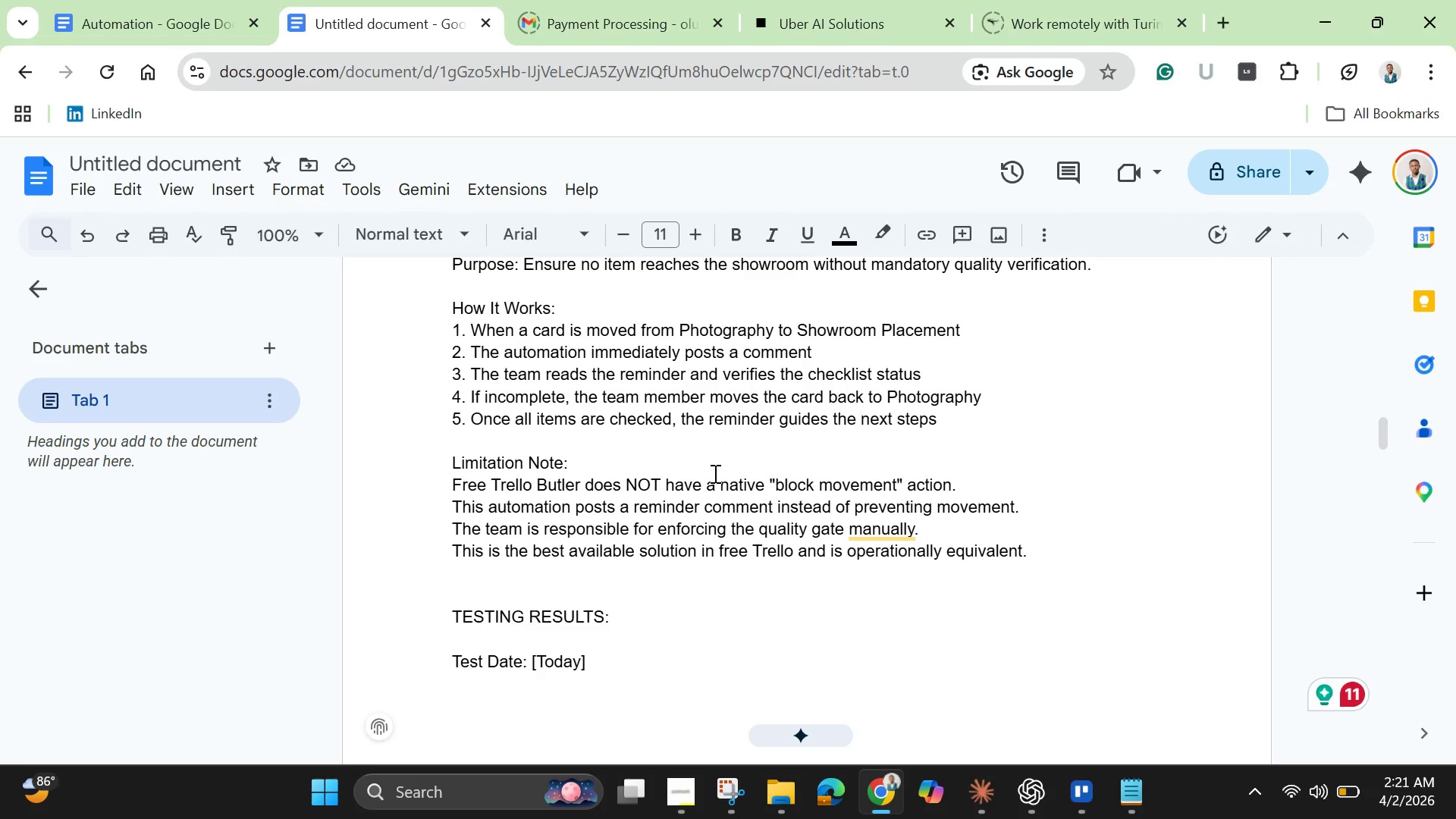 
wait(10.41)
 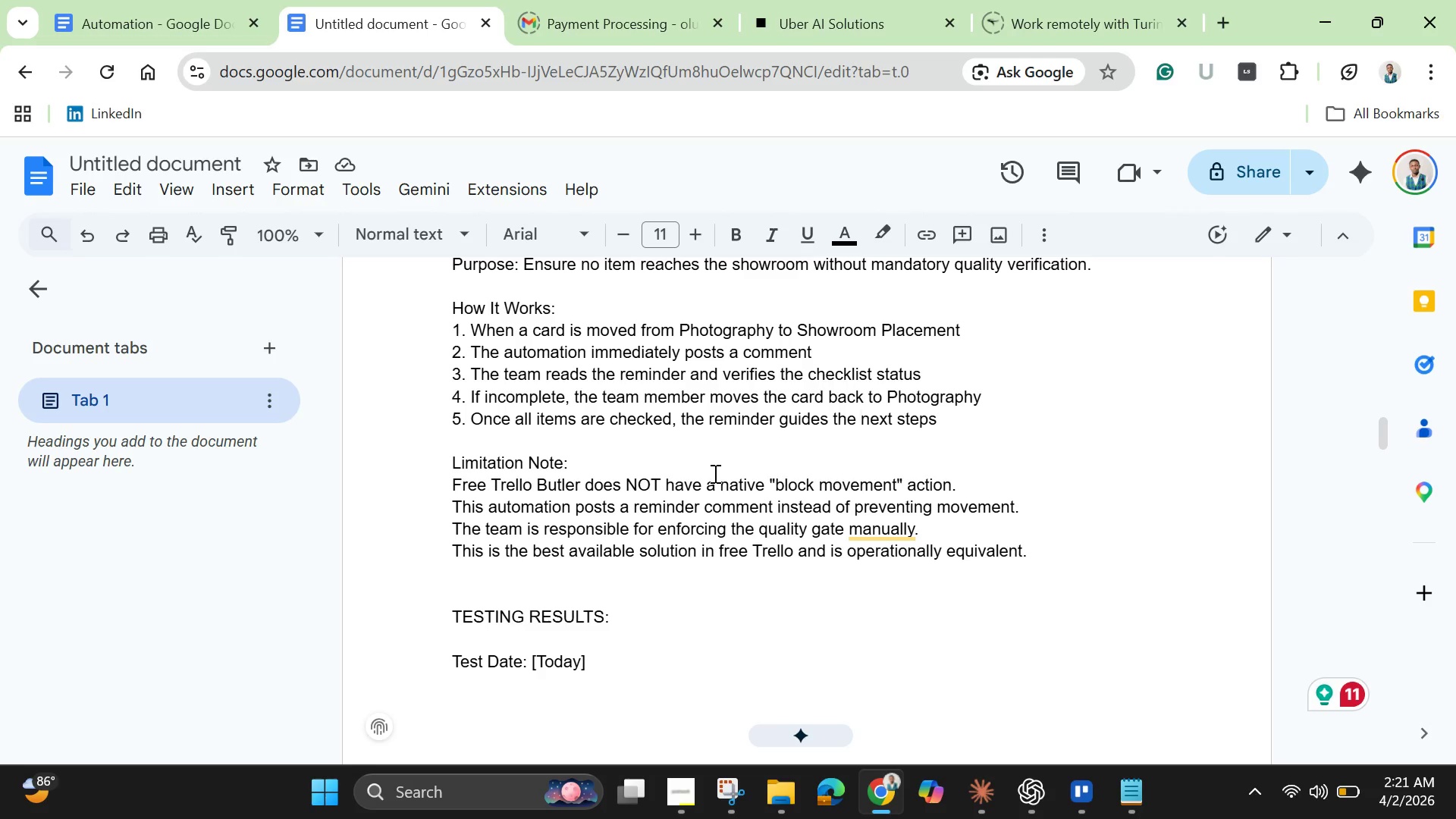 
scroll: coordinate [651, 485], scroll_direction: down, amount: 2.0
 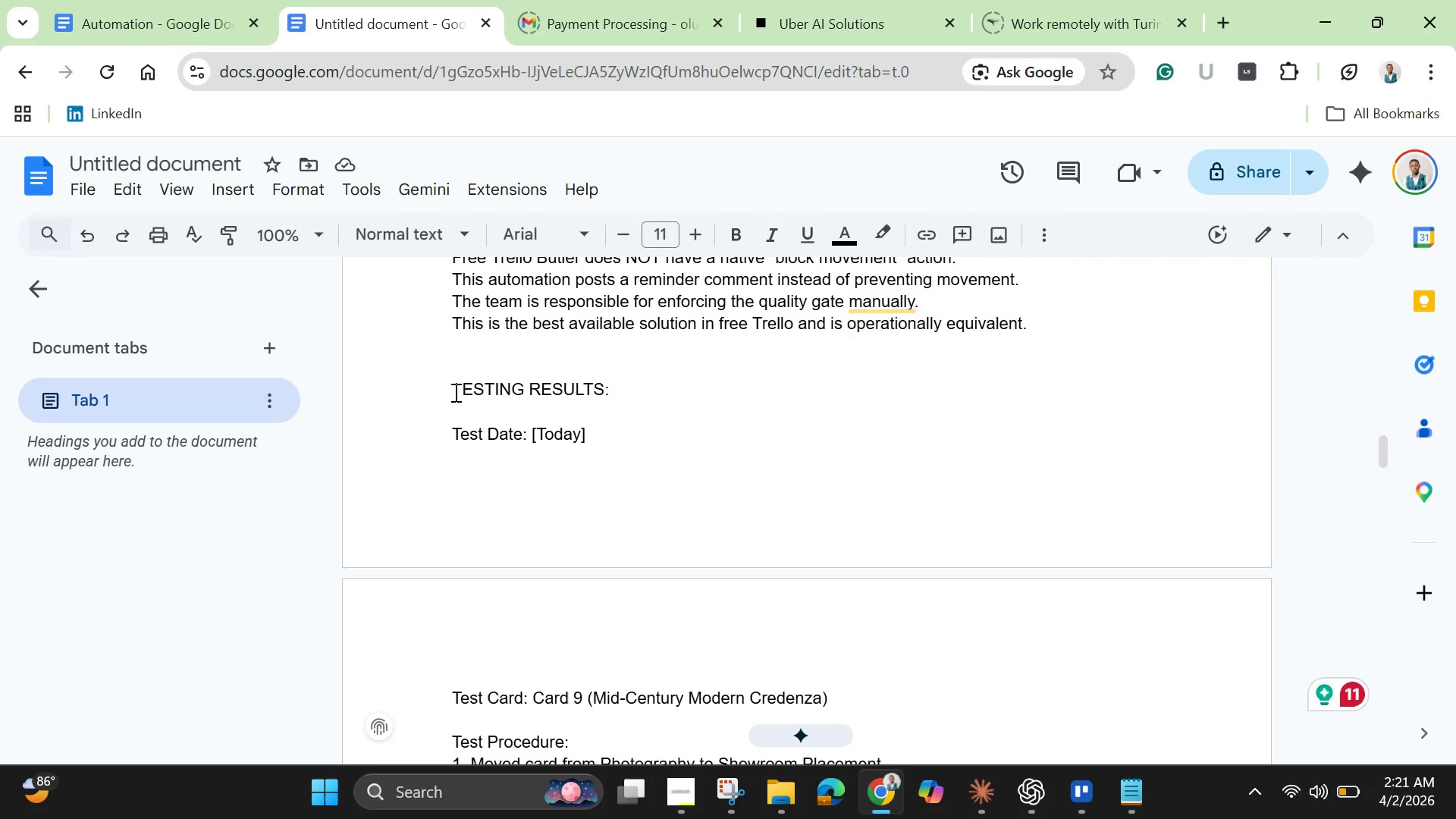 
left_click([454, 392])
 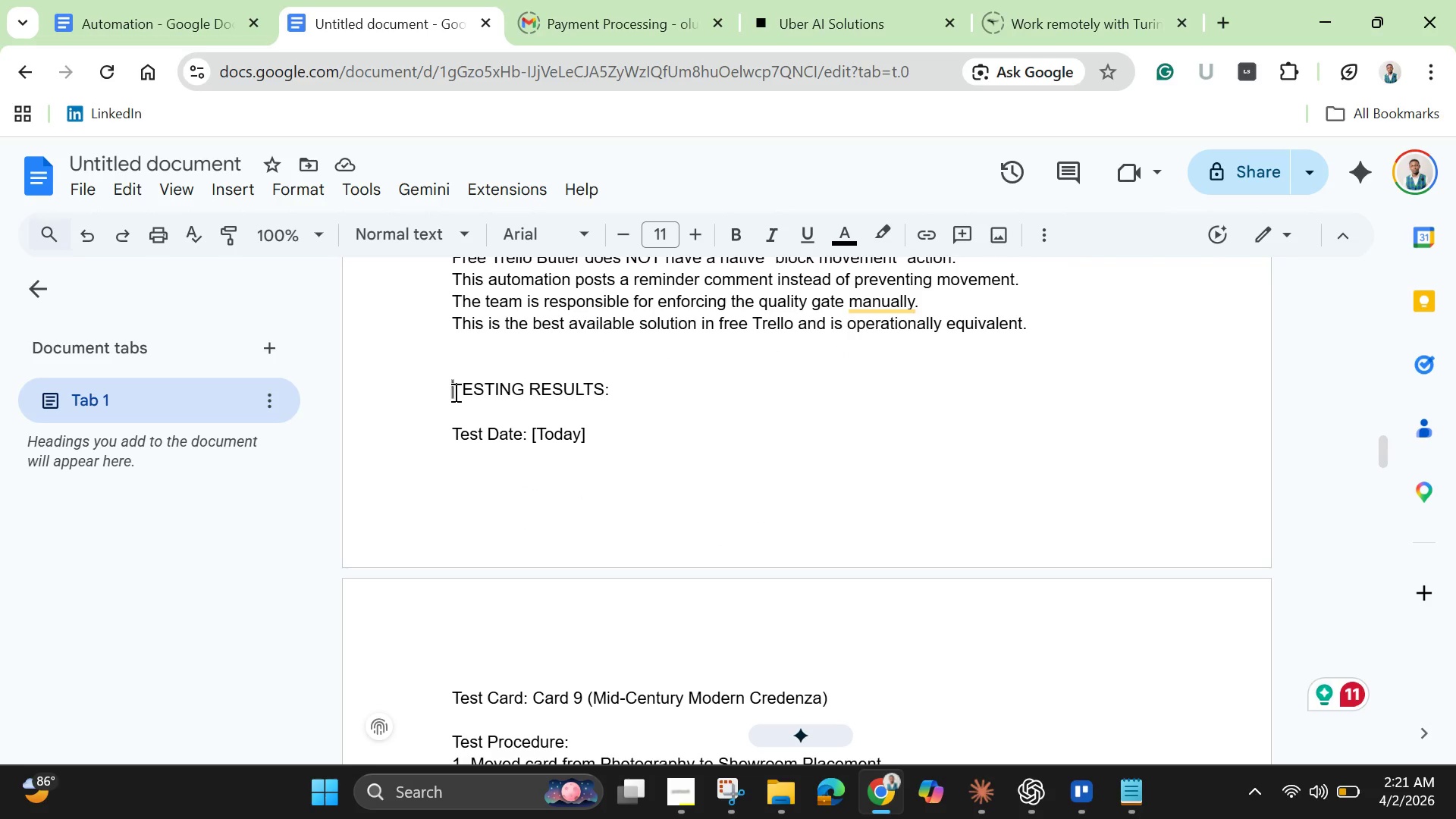 
key(Enter)
 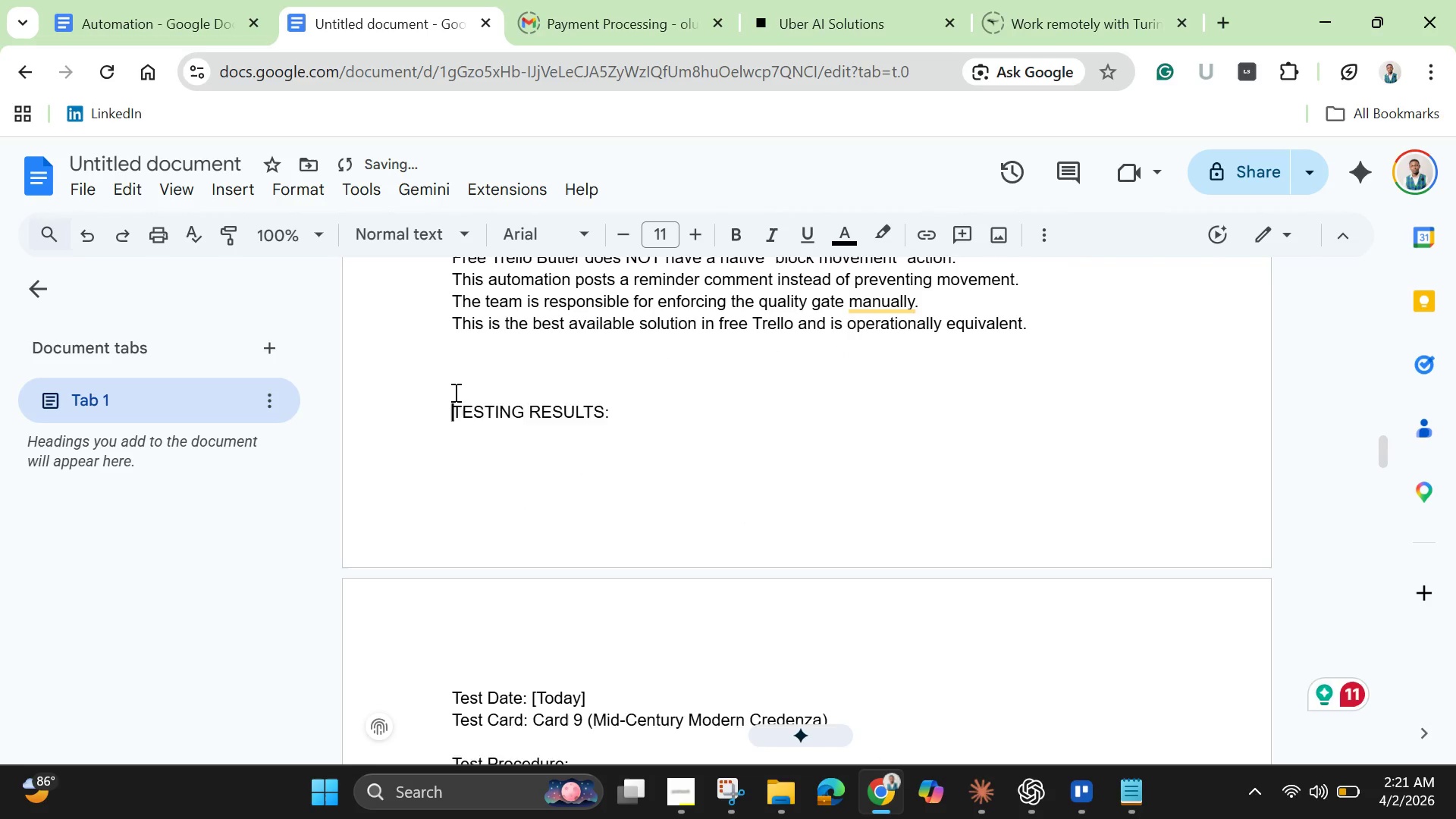 
key(Enter)
 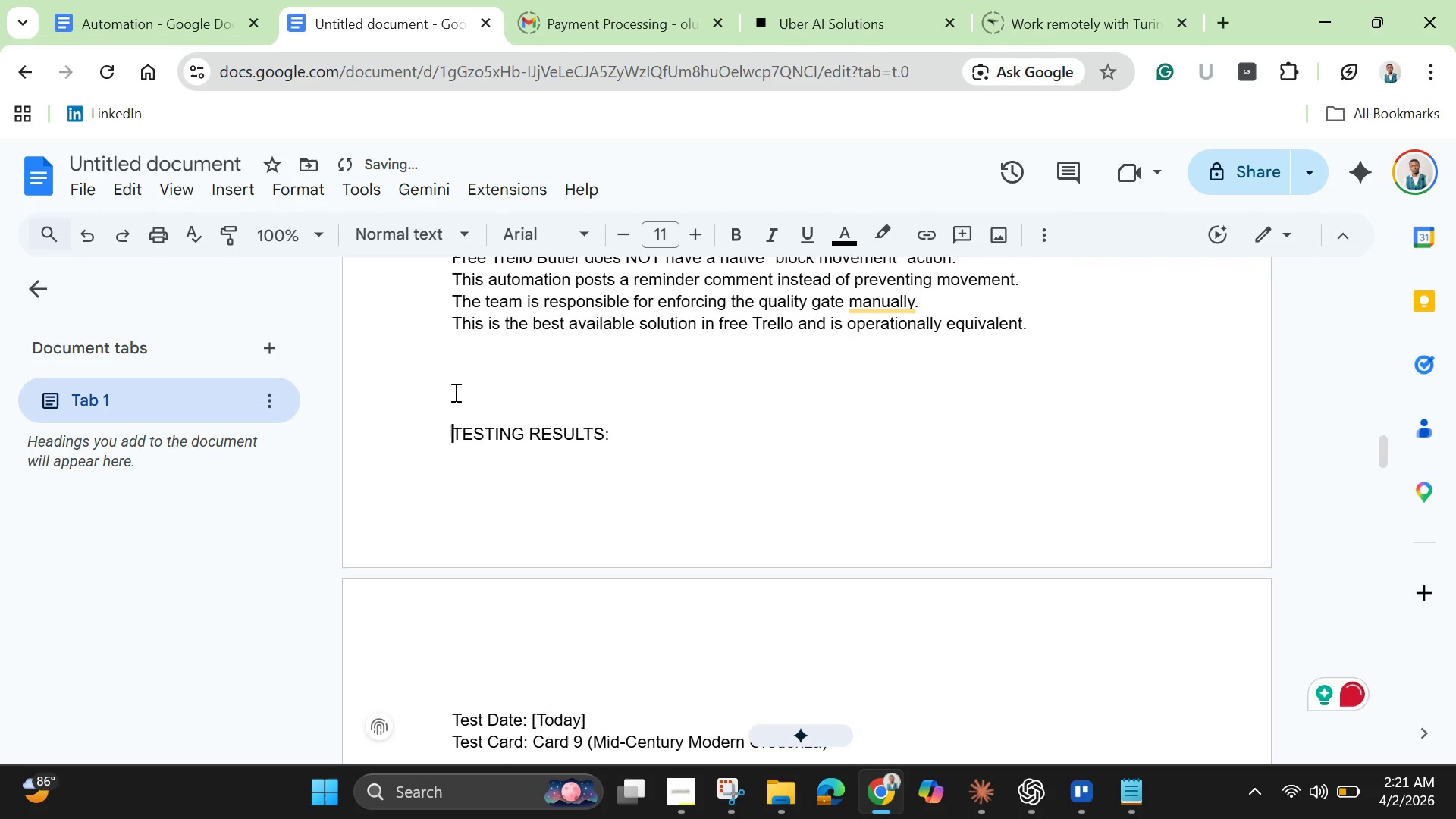 
key(Enter)
 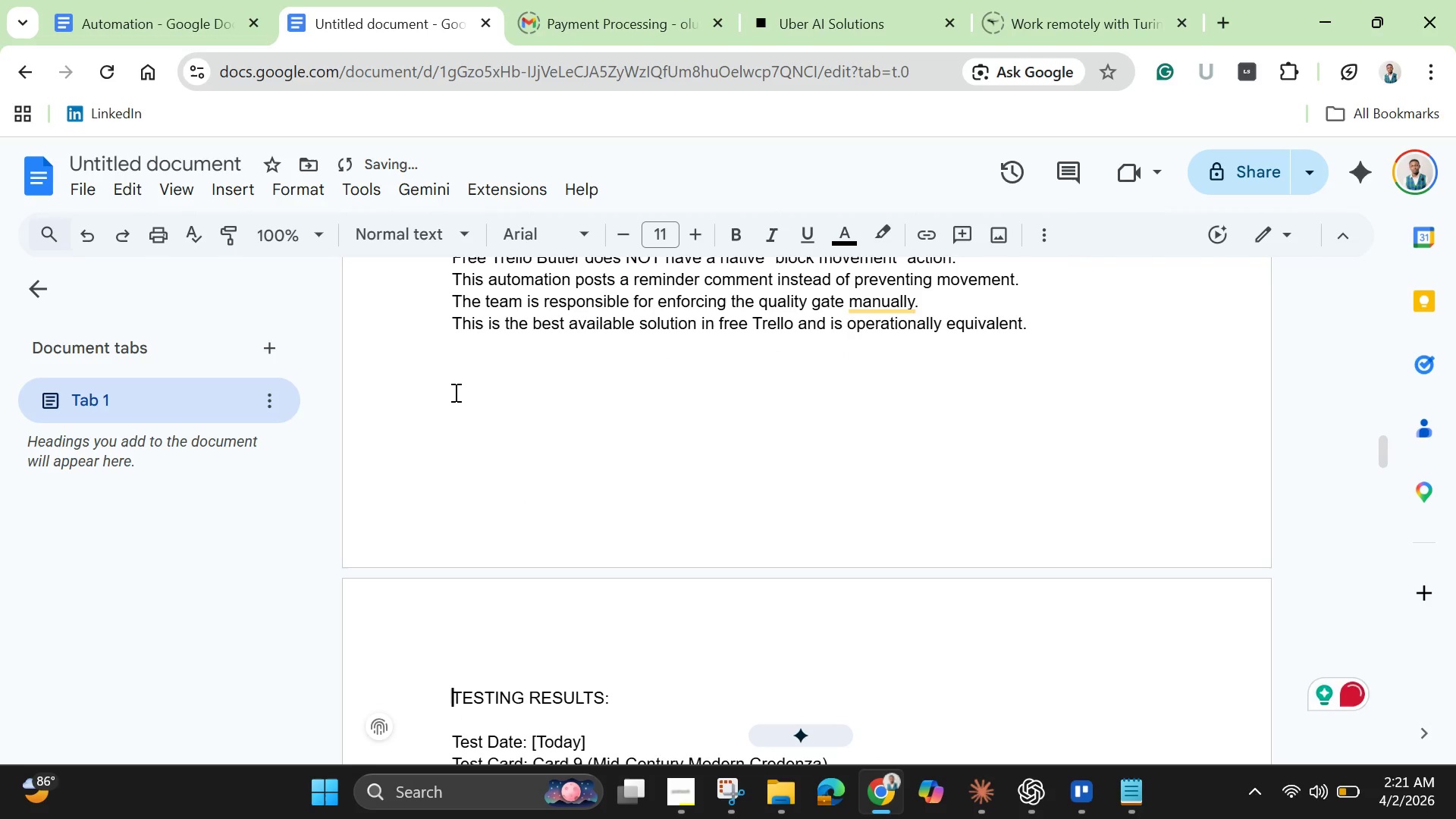 
scroll: coordinate [457, 399], scroll_direction: down, amount: 3.0
 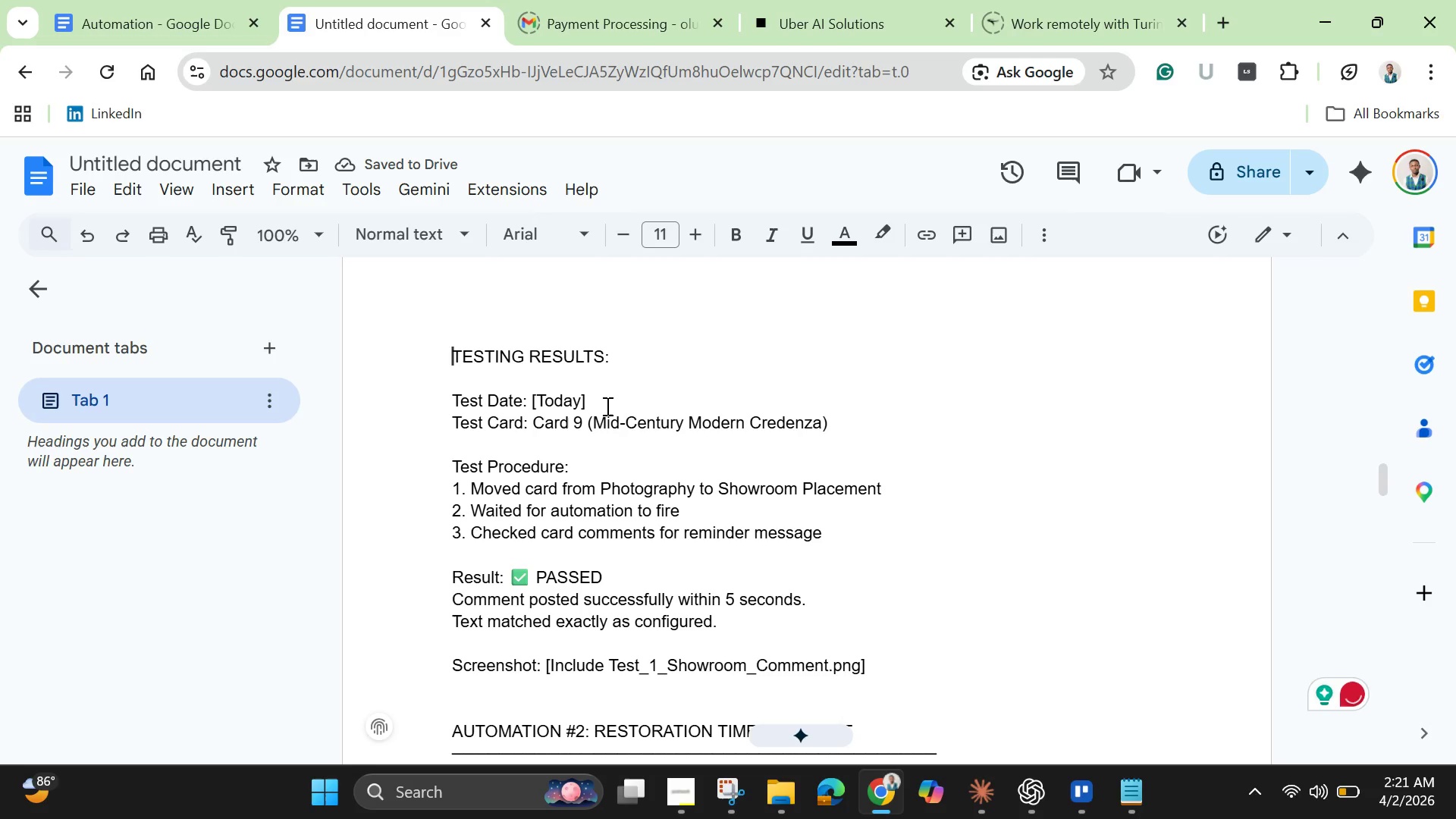 
left_click_drag(start_coordinate=[597, 402], to_coordinate=[442, 404])
 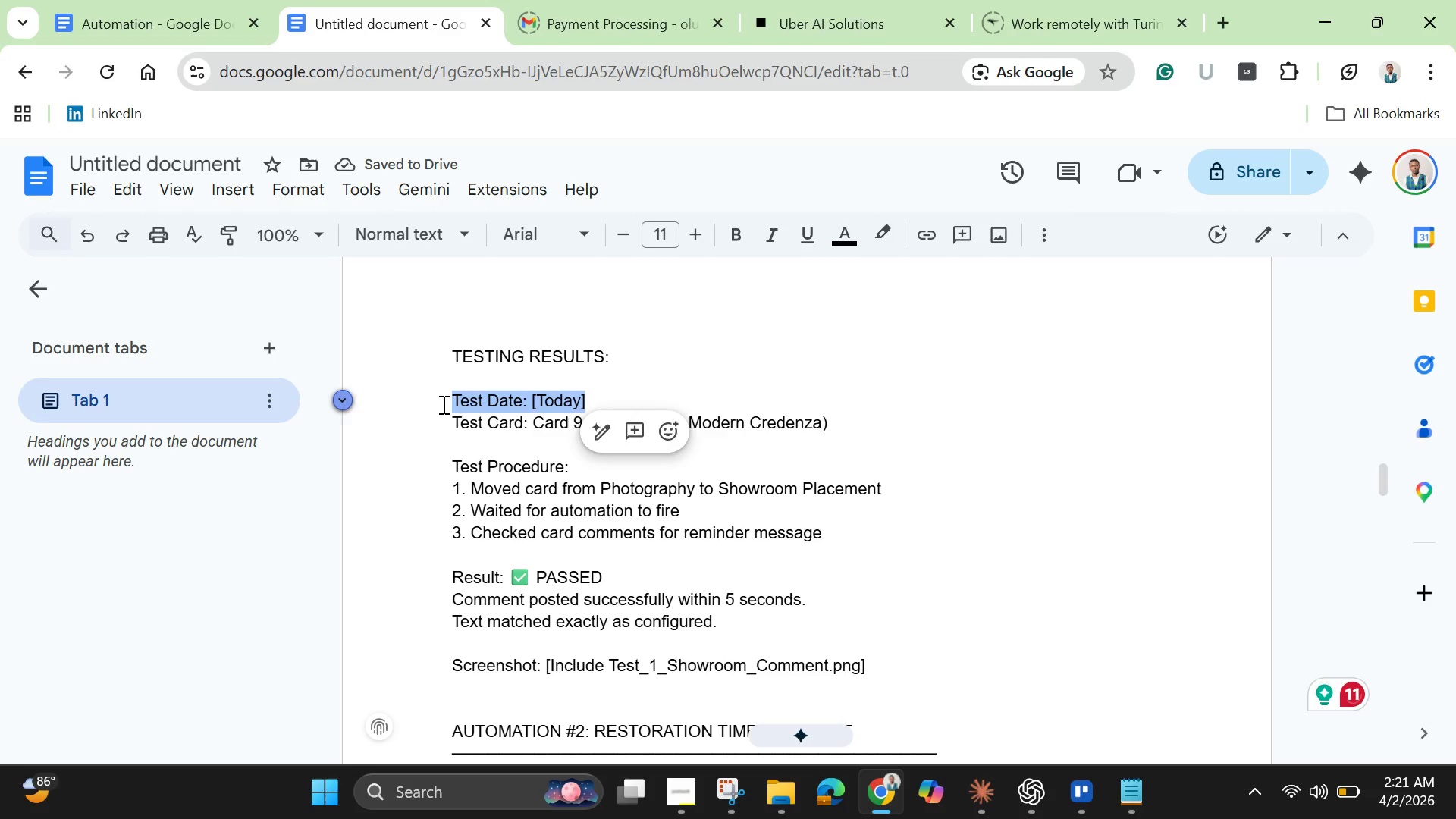 
key(Backspace)
 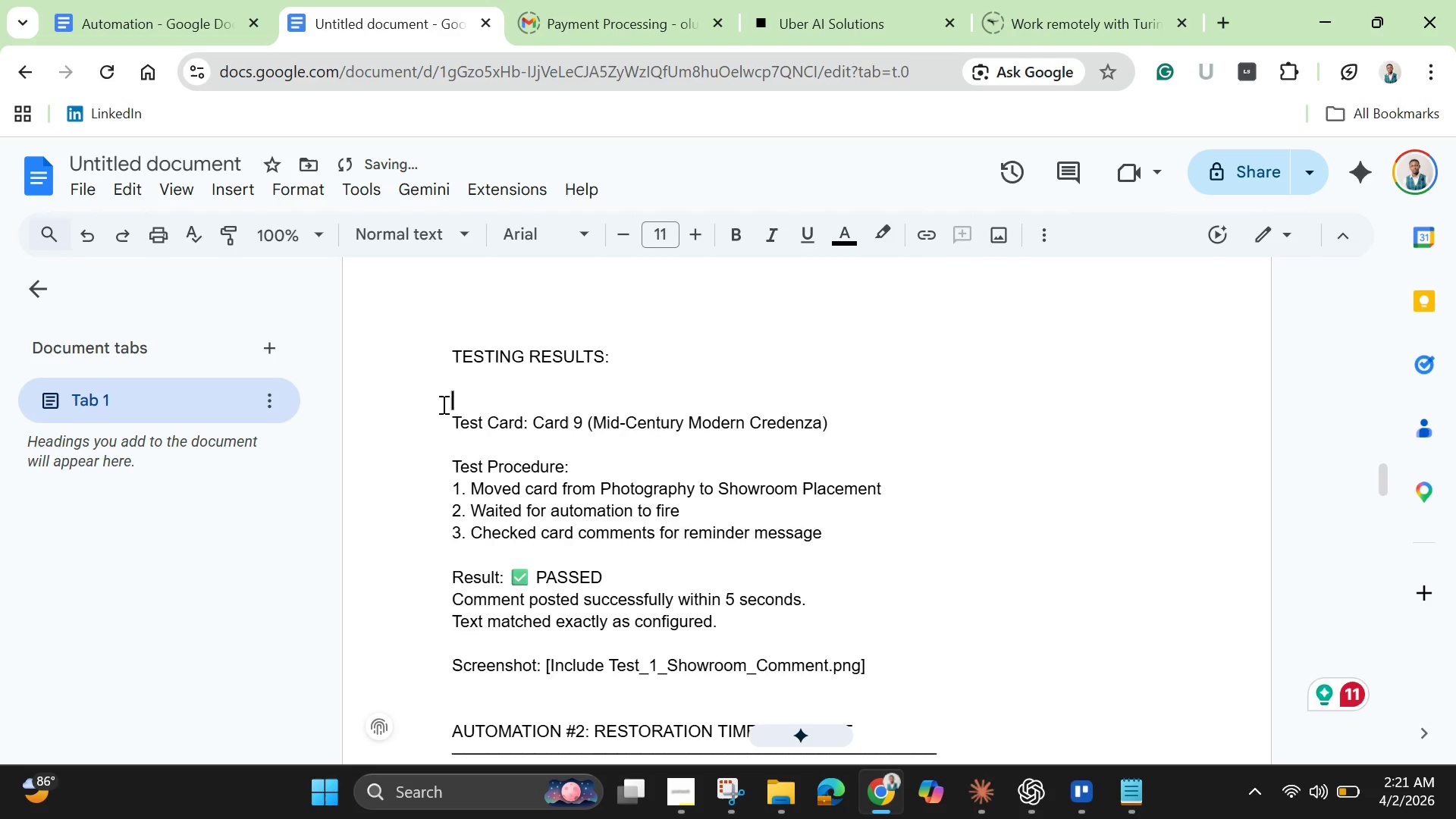 
key(Backspace)
 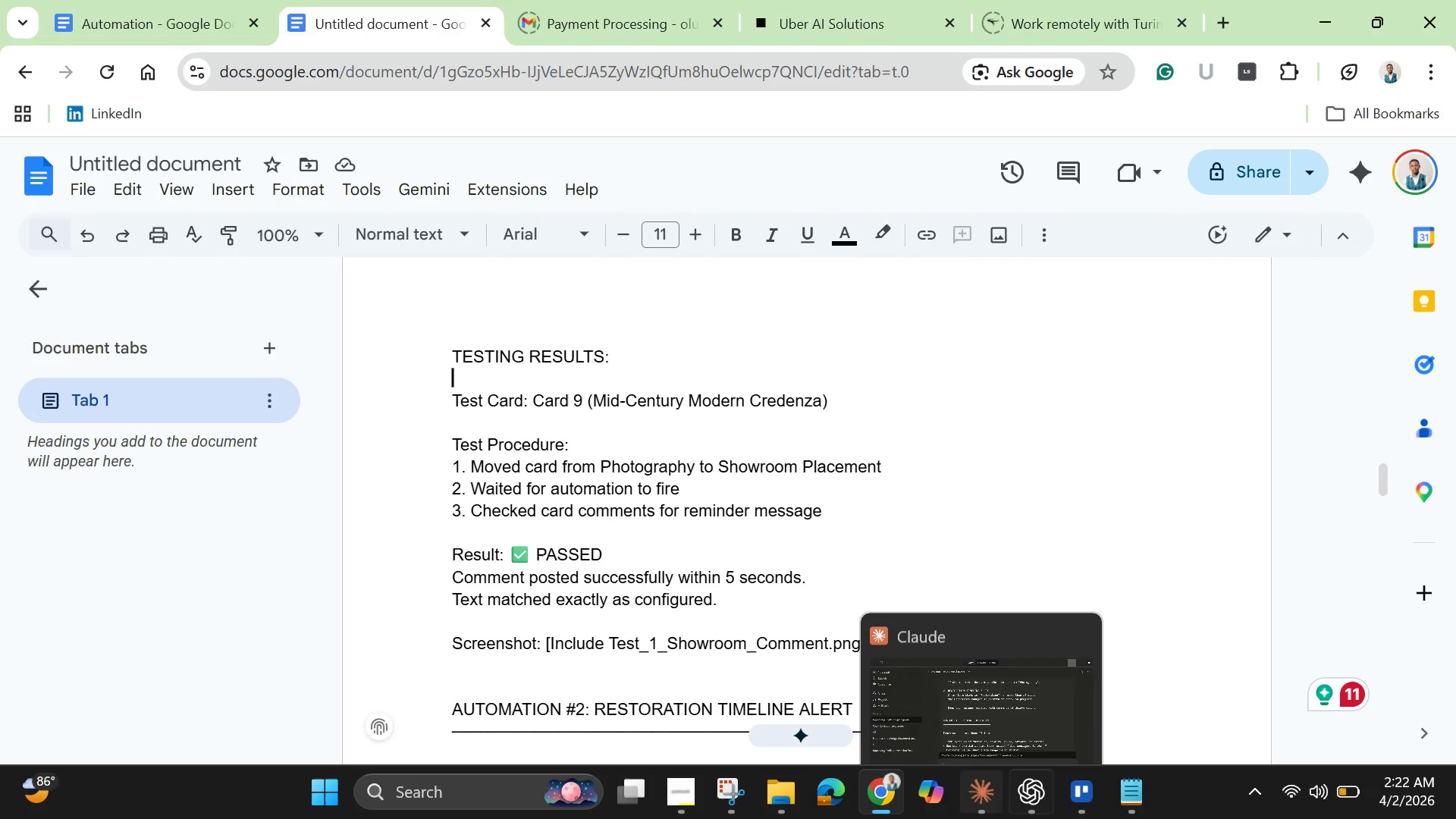 
wait(12.2)
 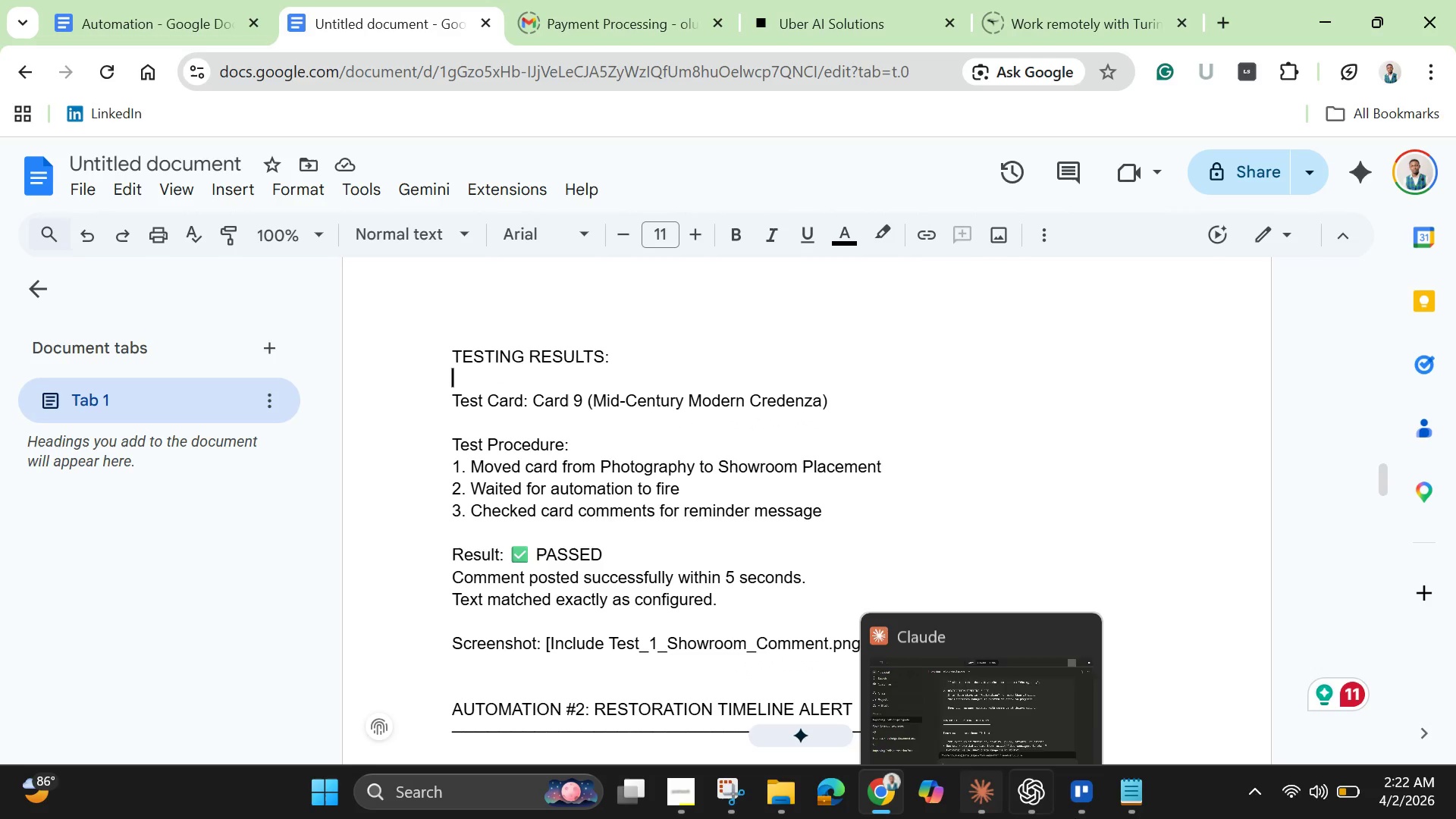 
left_click([1078, 795])
 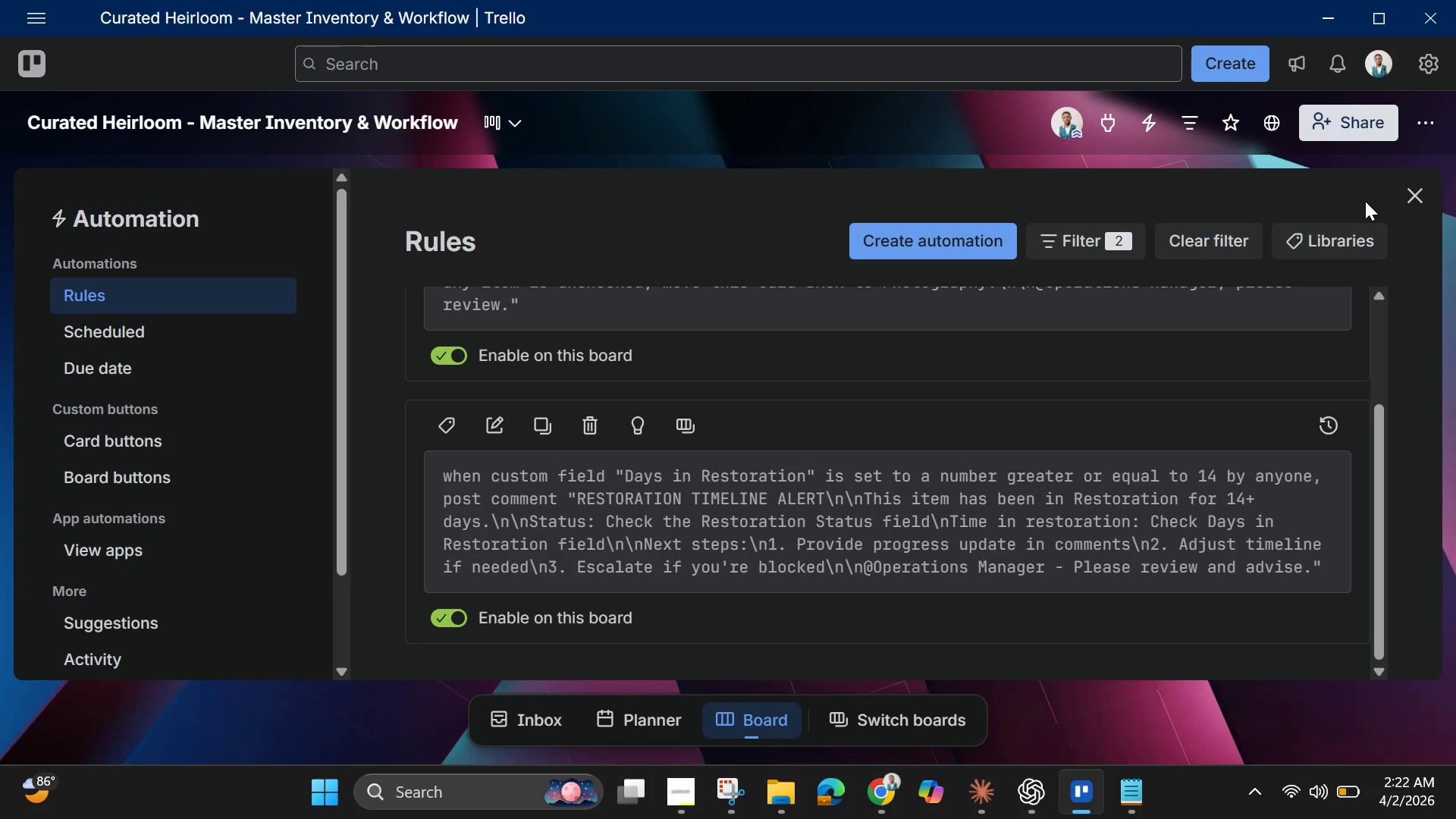 
left_click([1410, 190])
 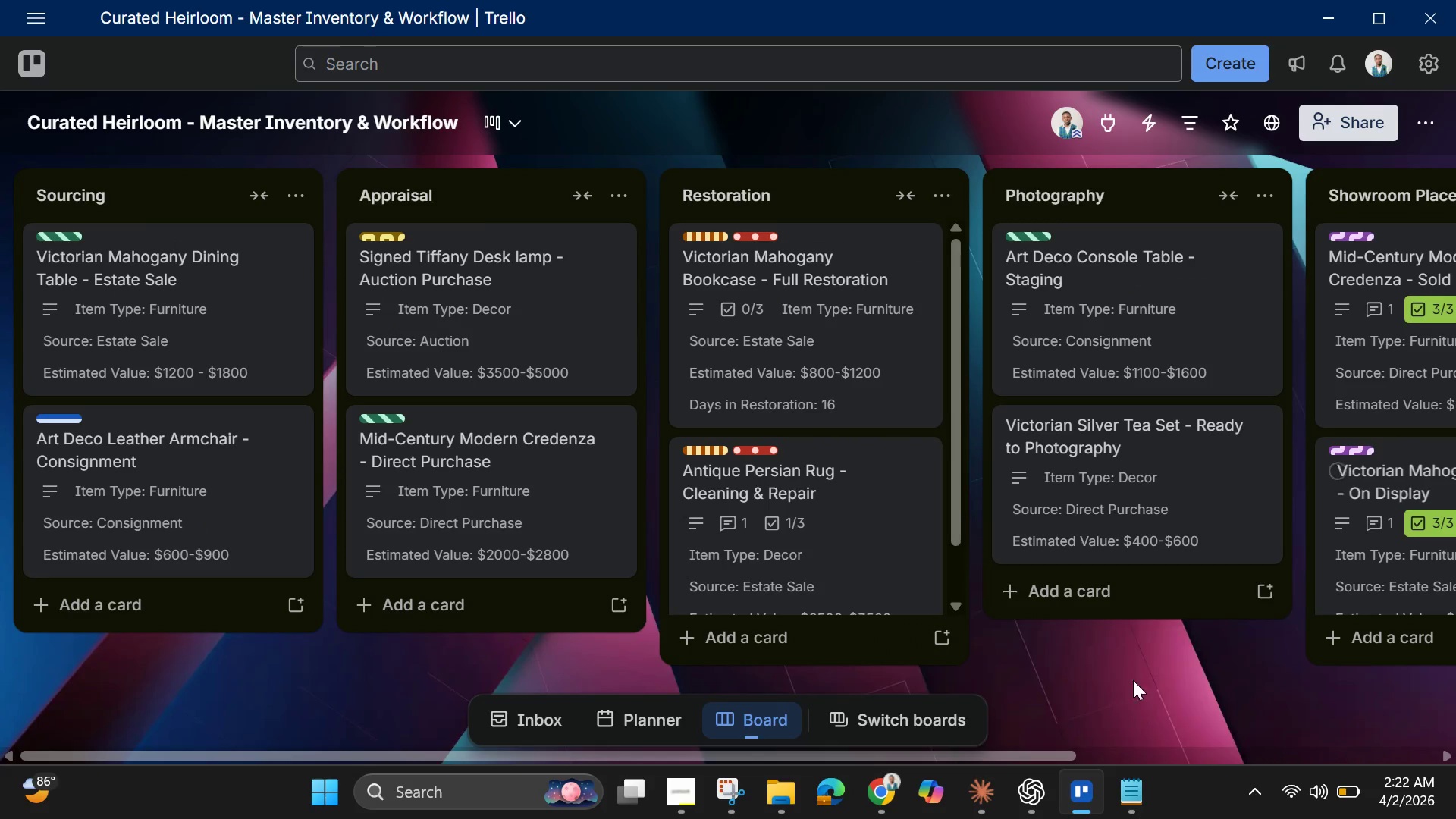 
left_click_drag(start_coordinate=[1026, 753], to_coordinate=[1312, 735])
 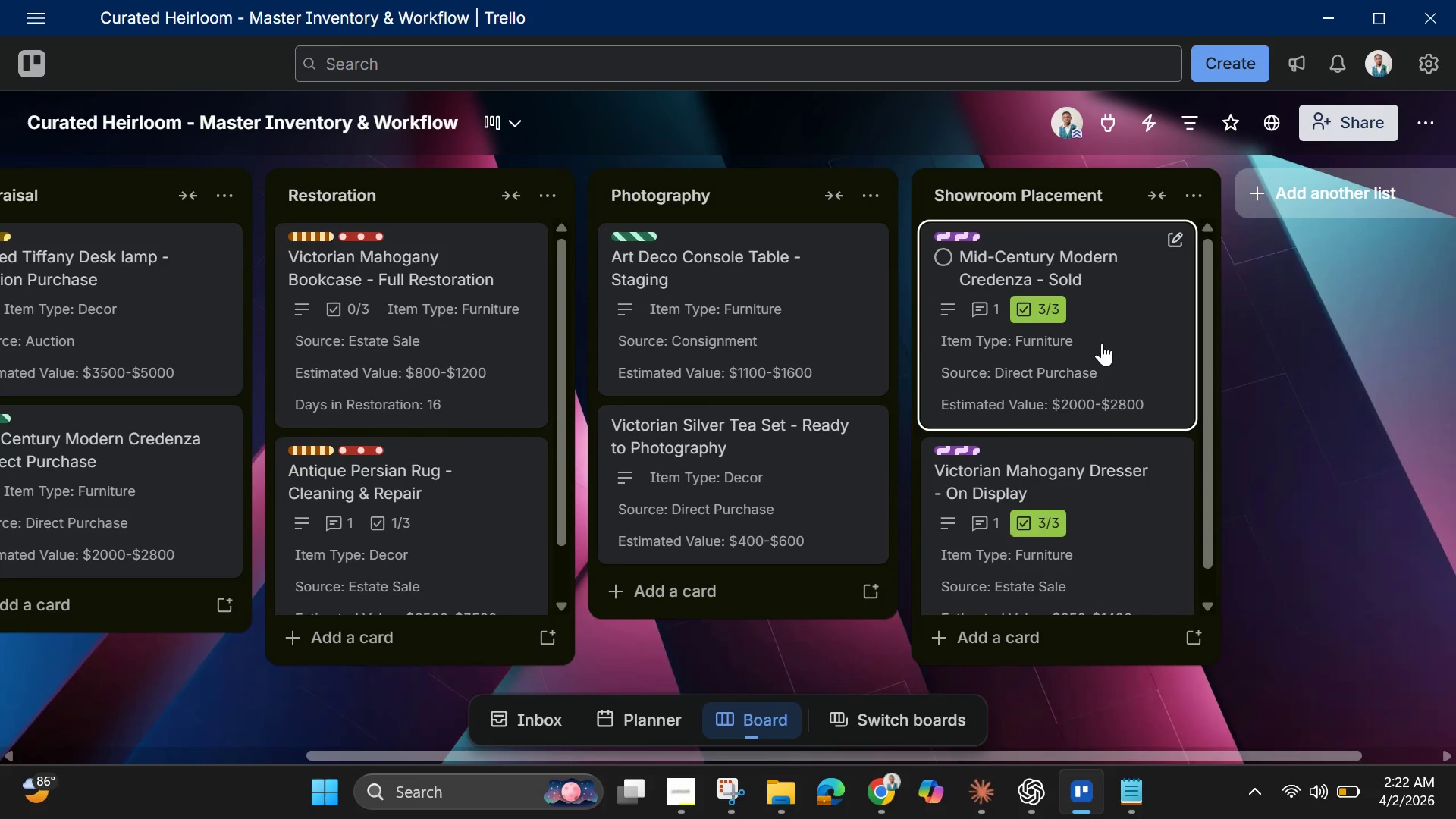 
left_click([1102, 343])
 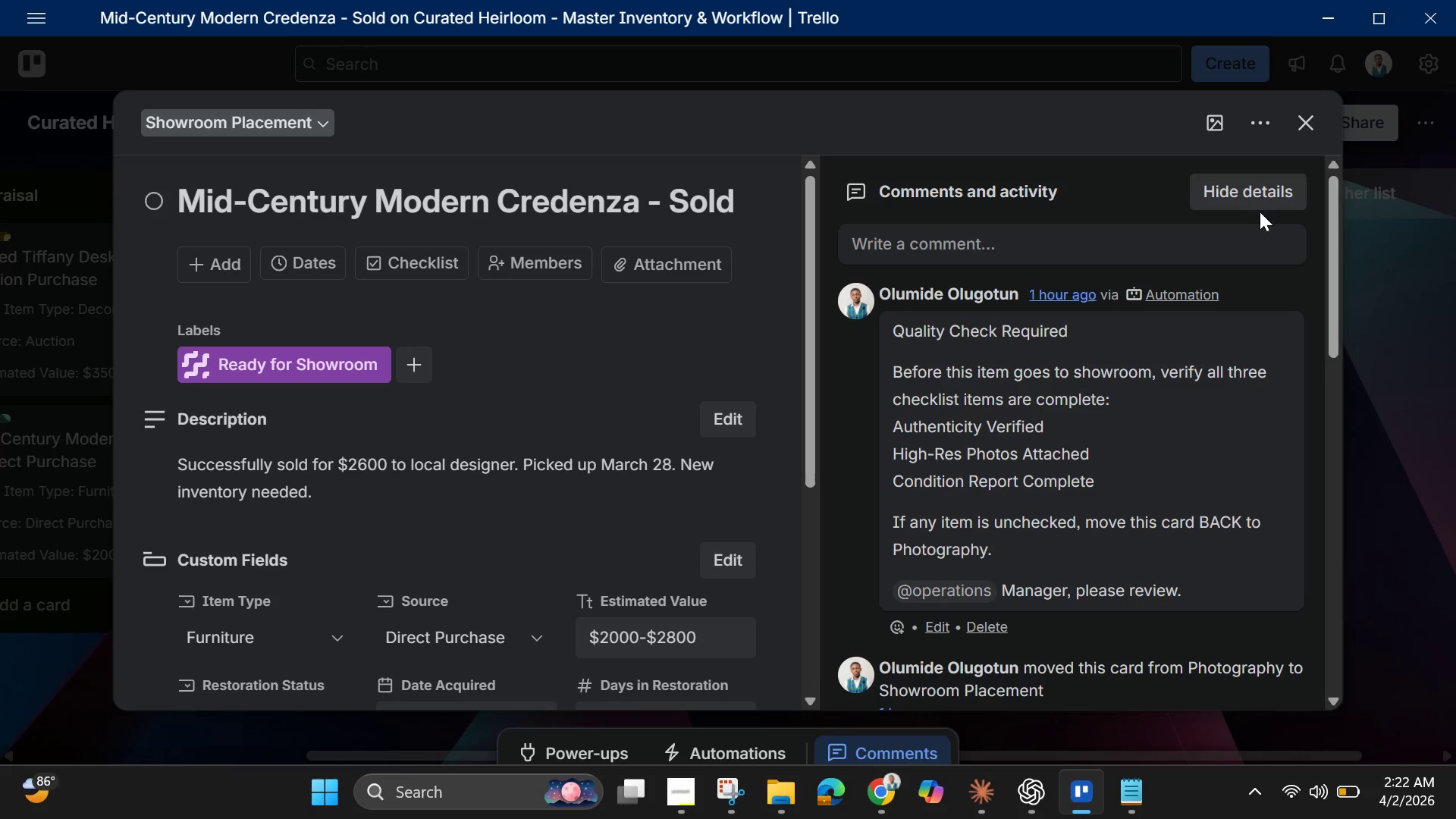 
wait(14.09)
 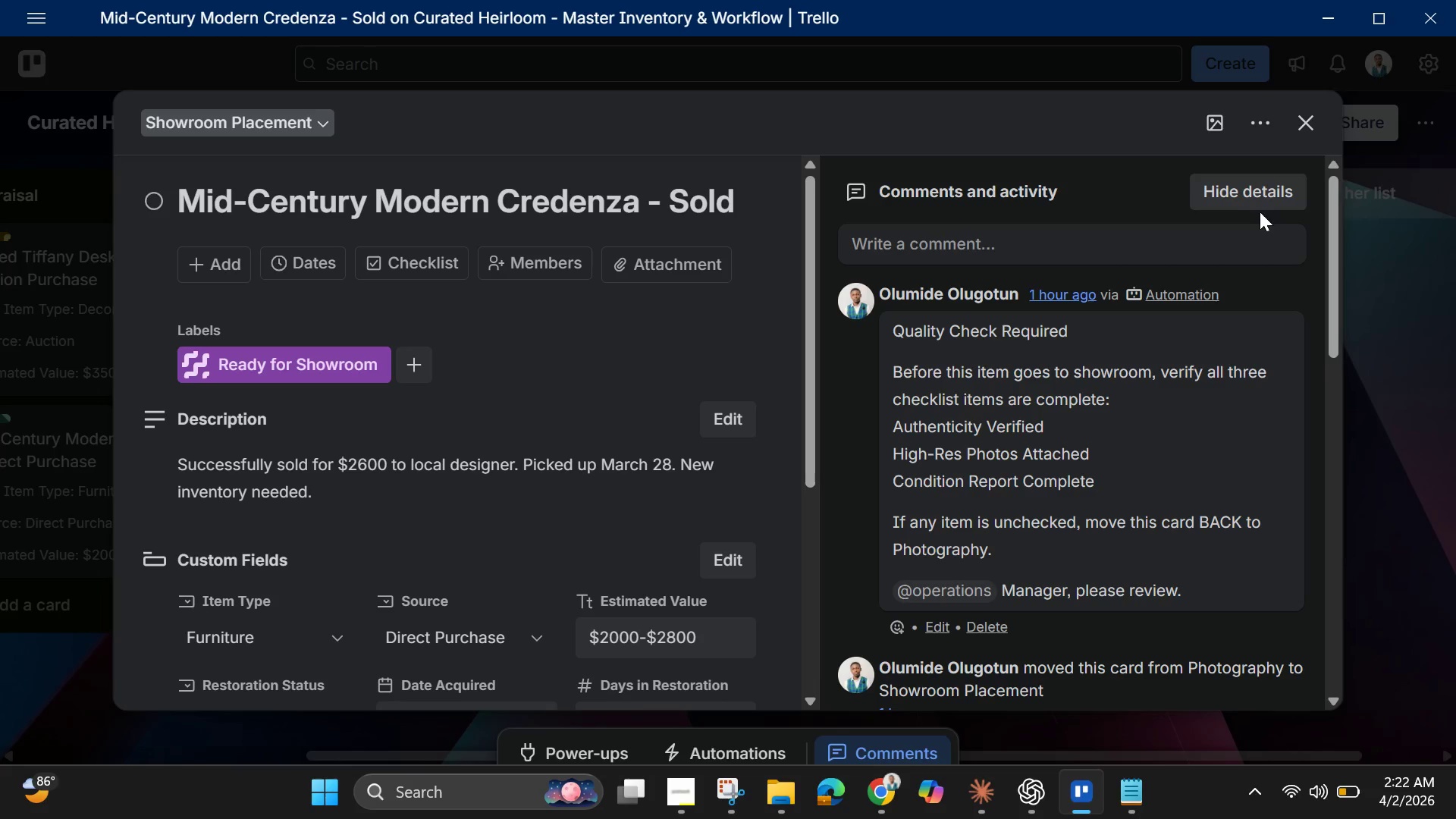 
left_click([720, 788])
 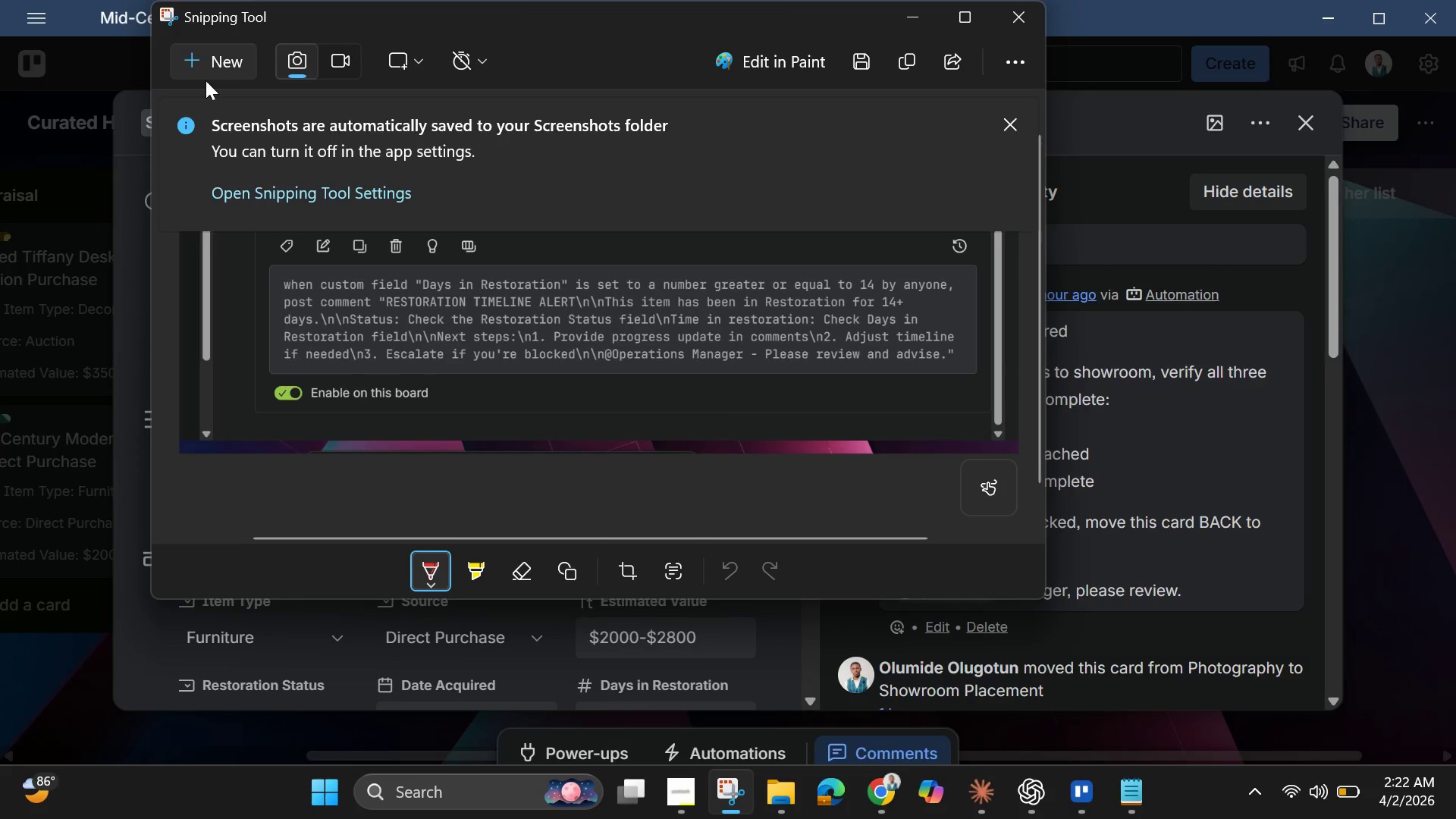 
left_click([204, 58])
 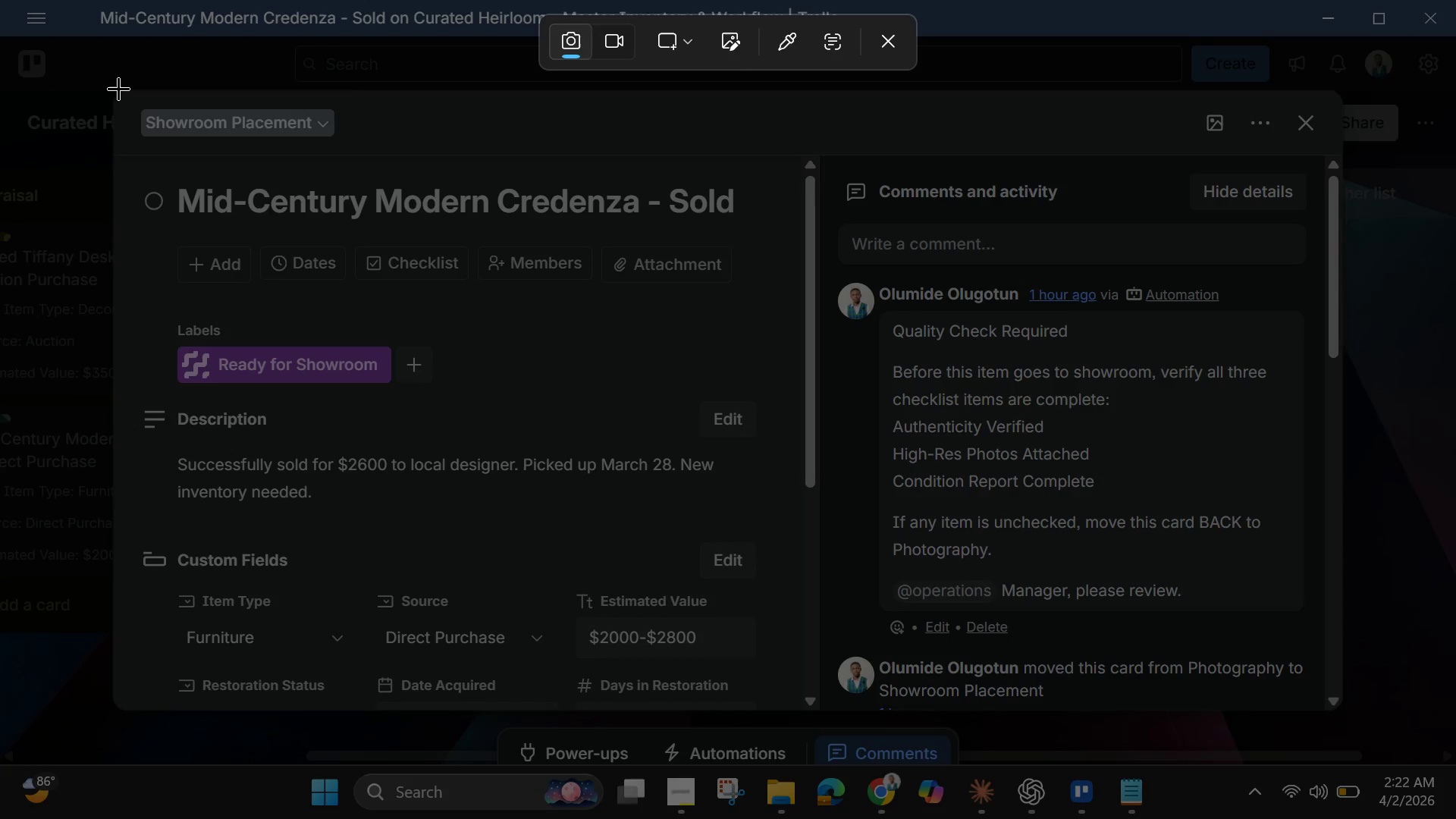 
left_click_drag(start_coordinate=[118, 88], to_coordinate=[1336, 714])
 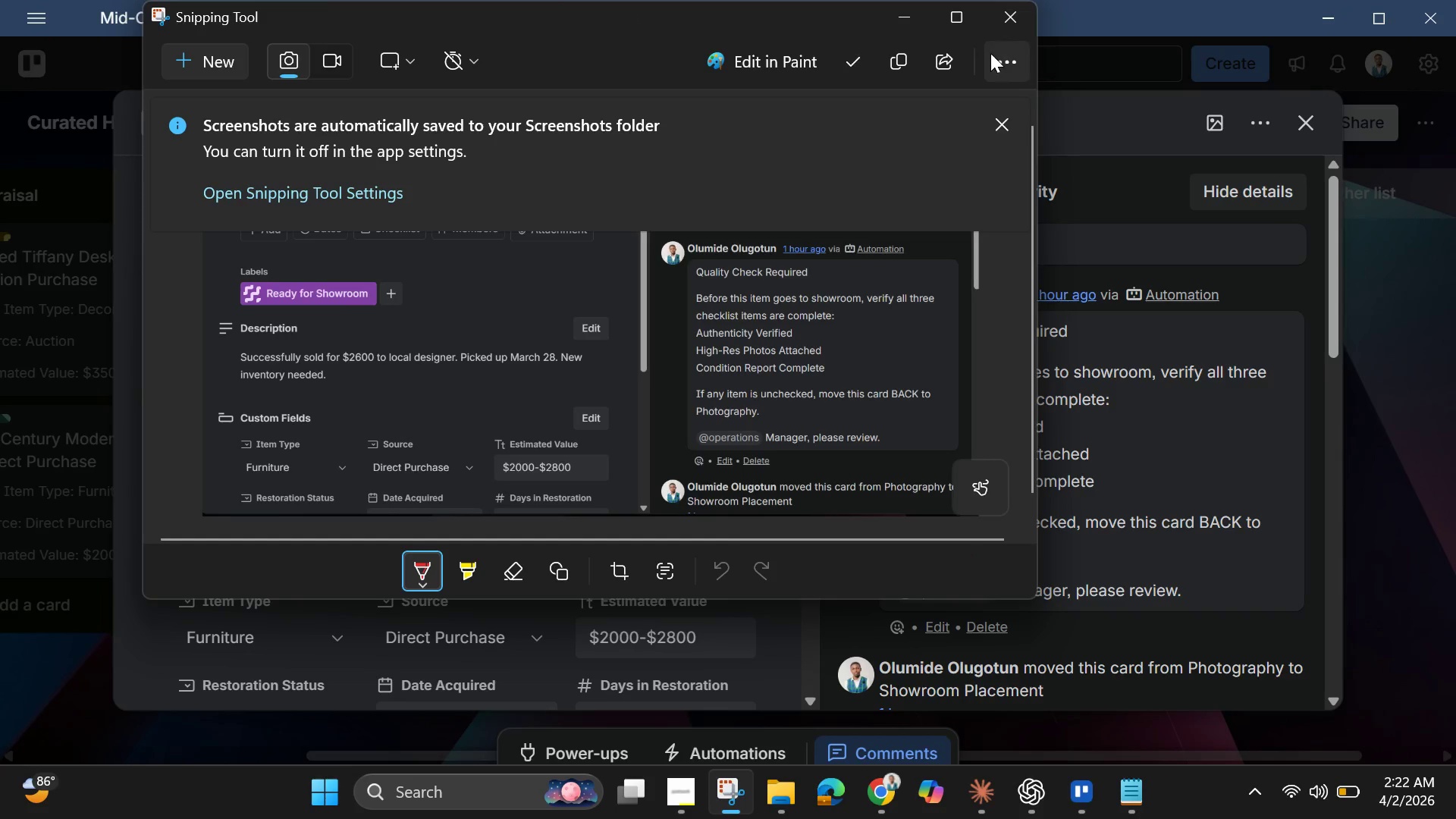 
left_click([899, 25])
 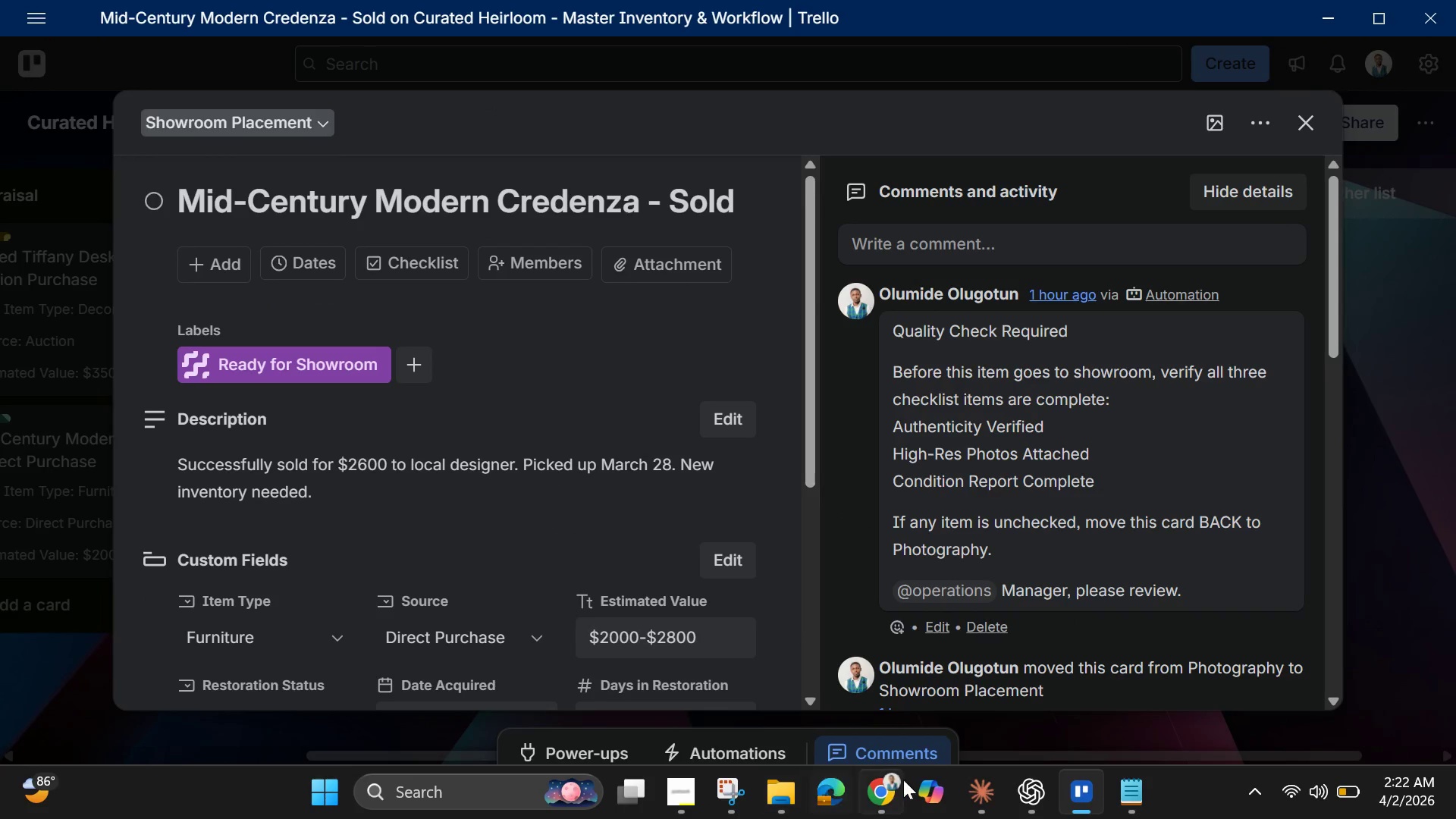 
left_click([886, 795])
 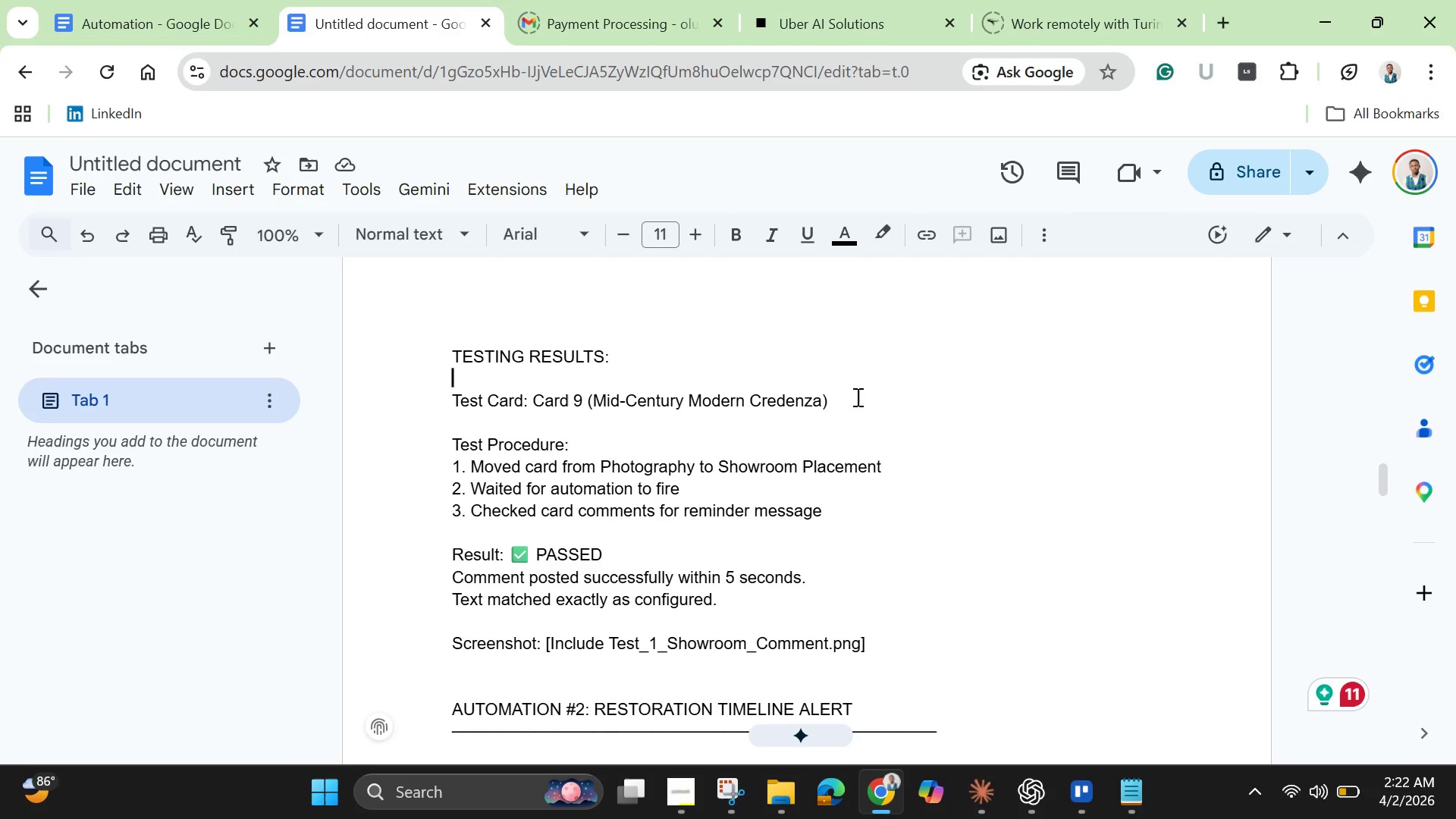 
left_click([865, 400])
 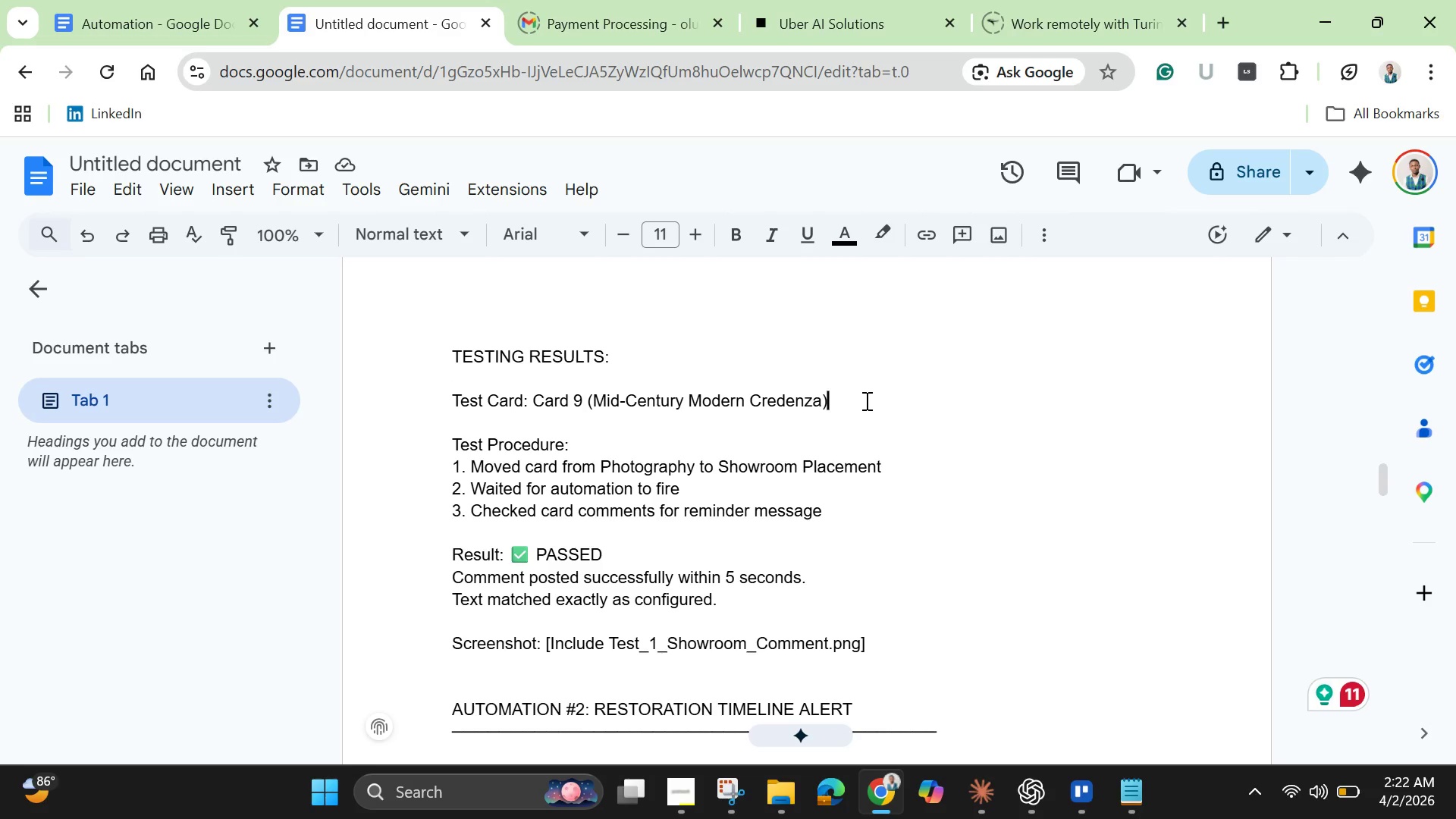 
key(Enter)
 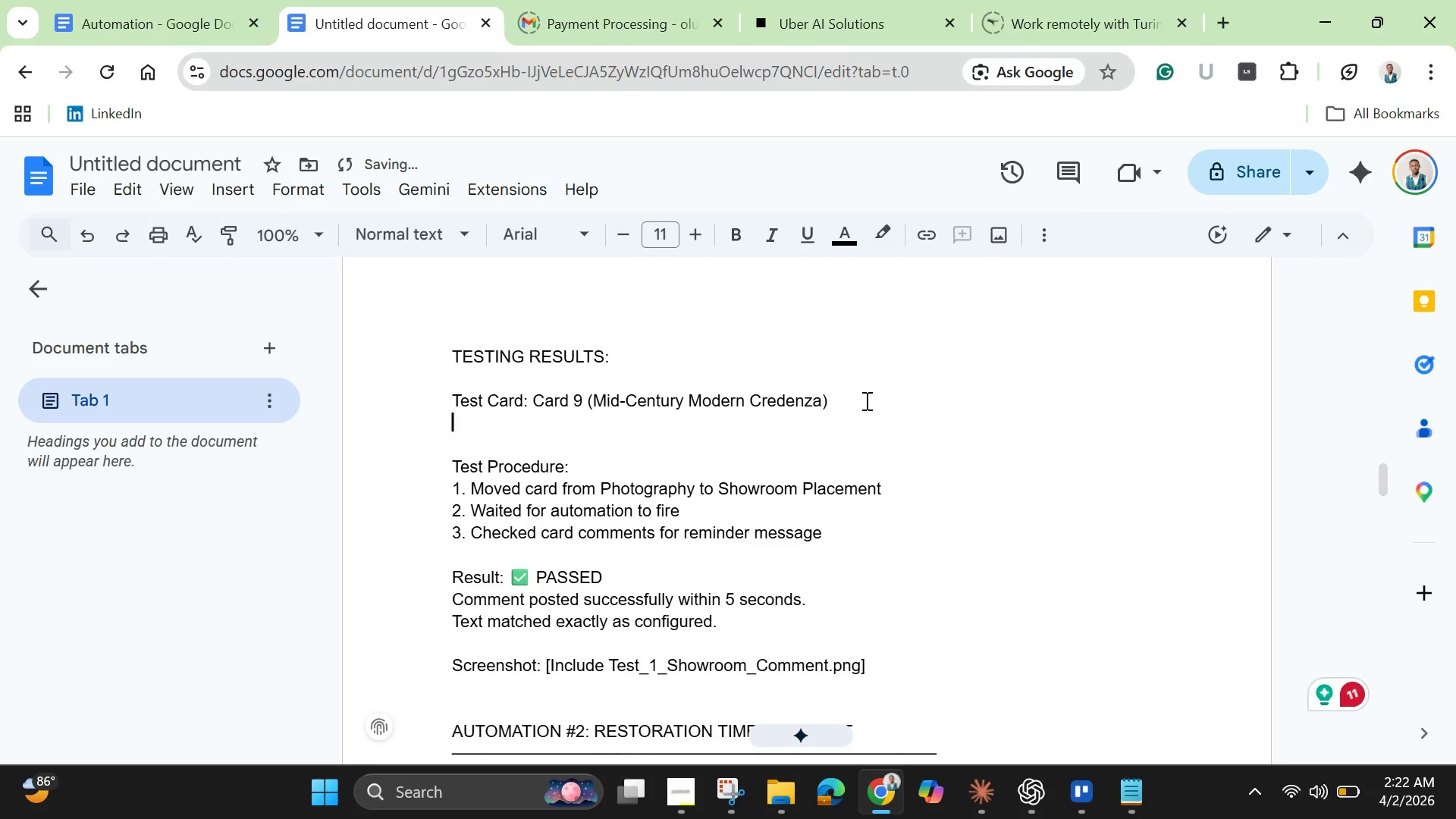 
key(Enter)
 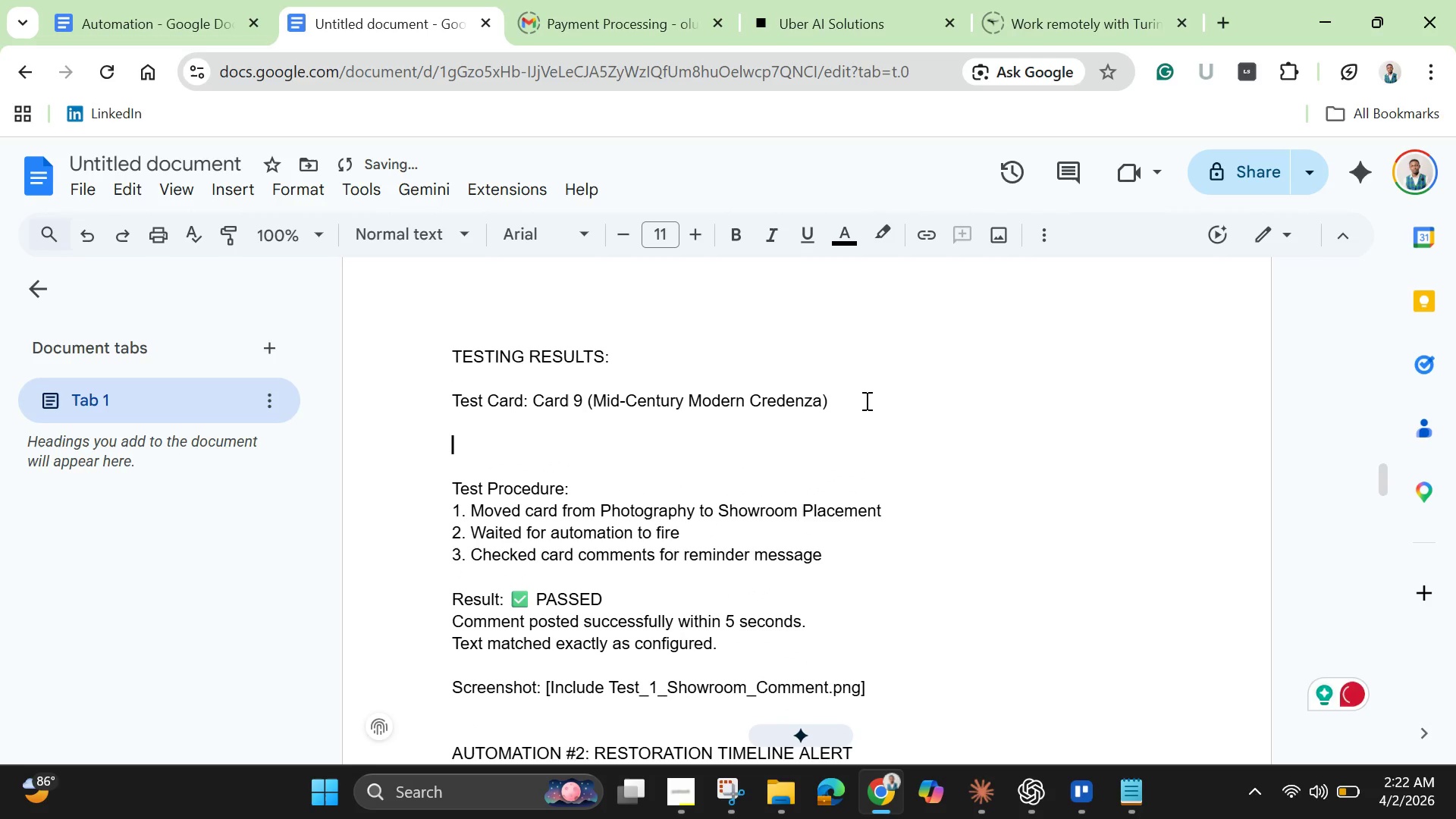 
key(Control+V)
 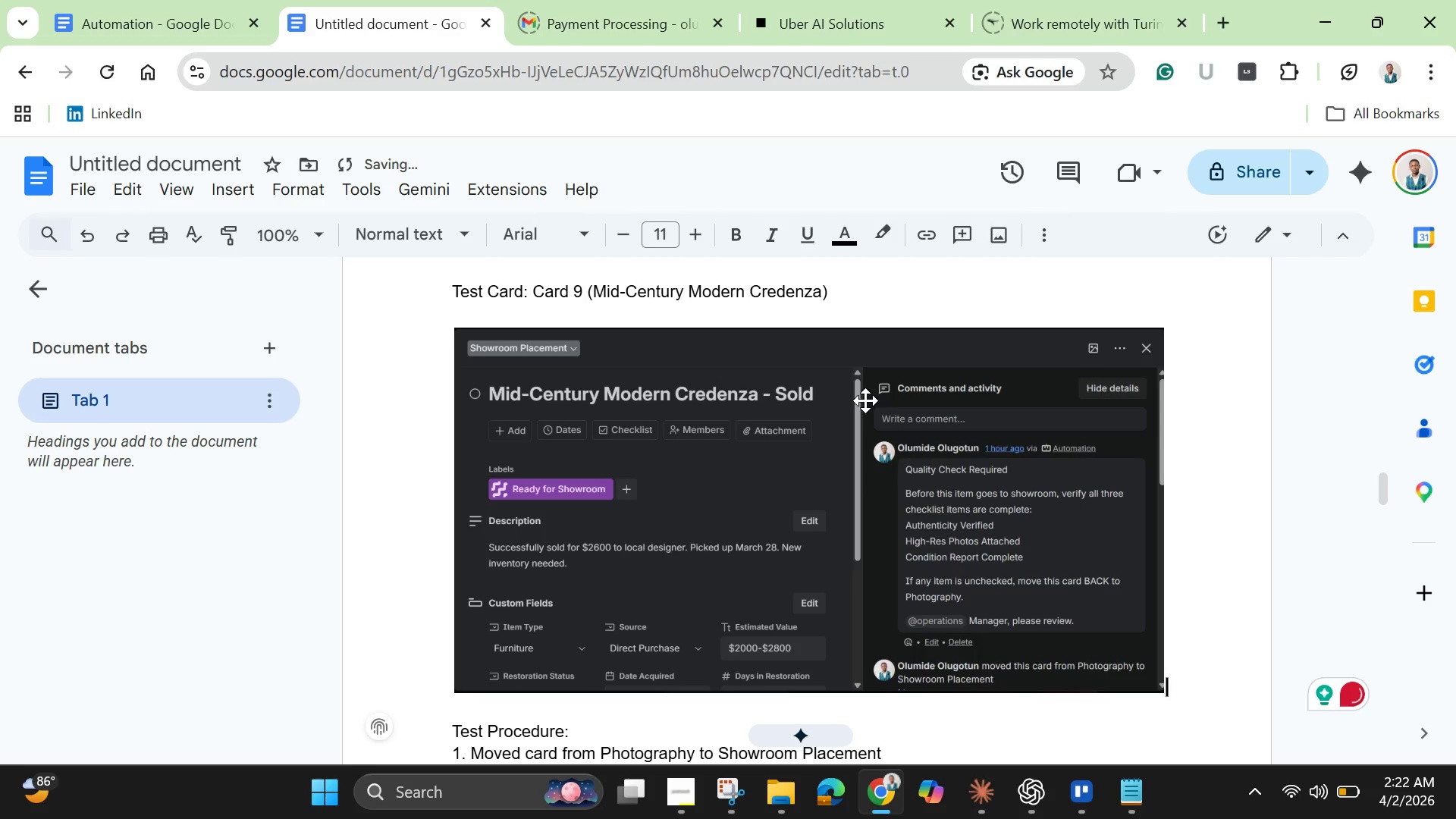 
key(Enter)
 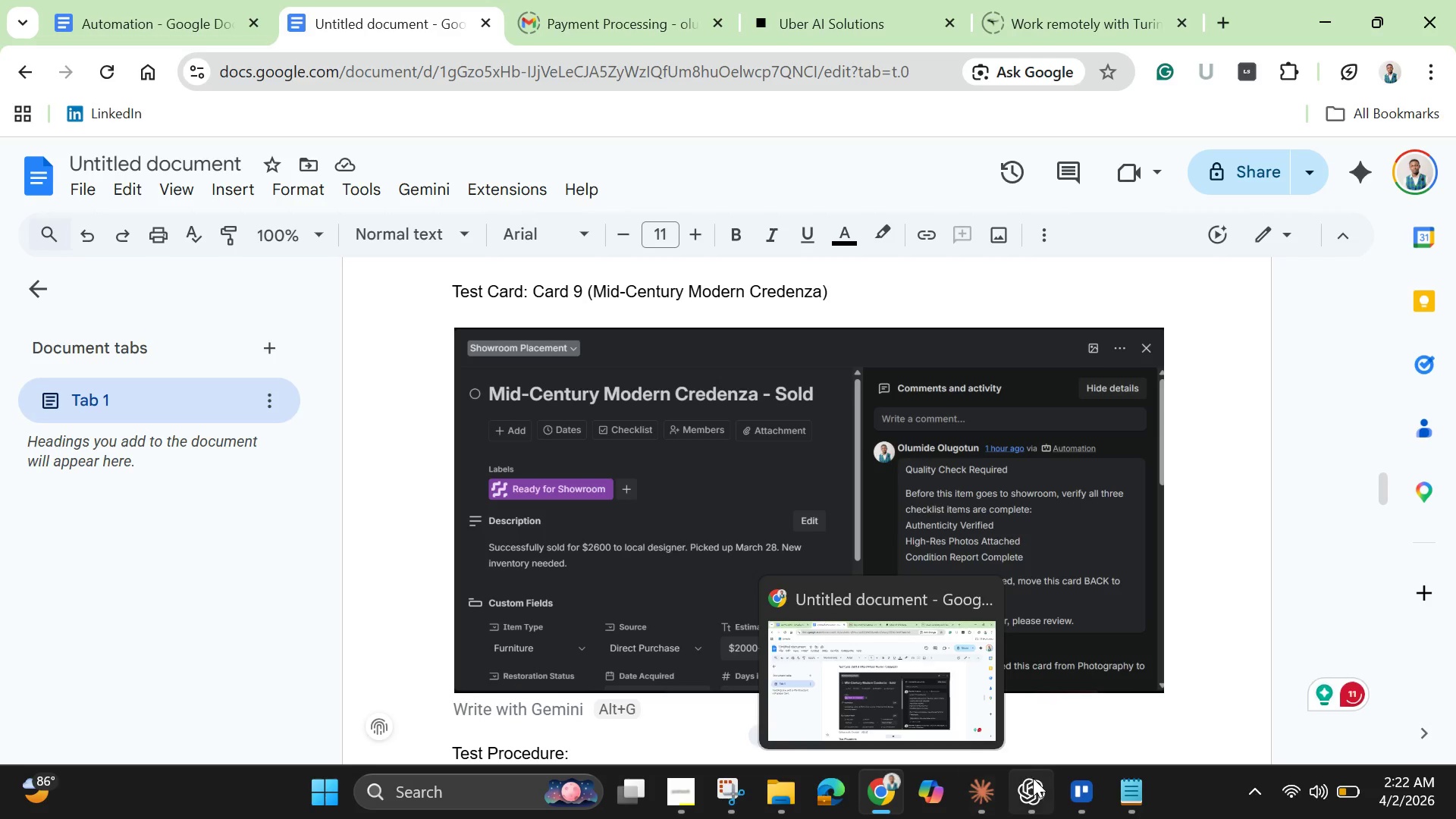 
wait(6.75)
 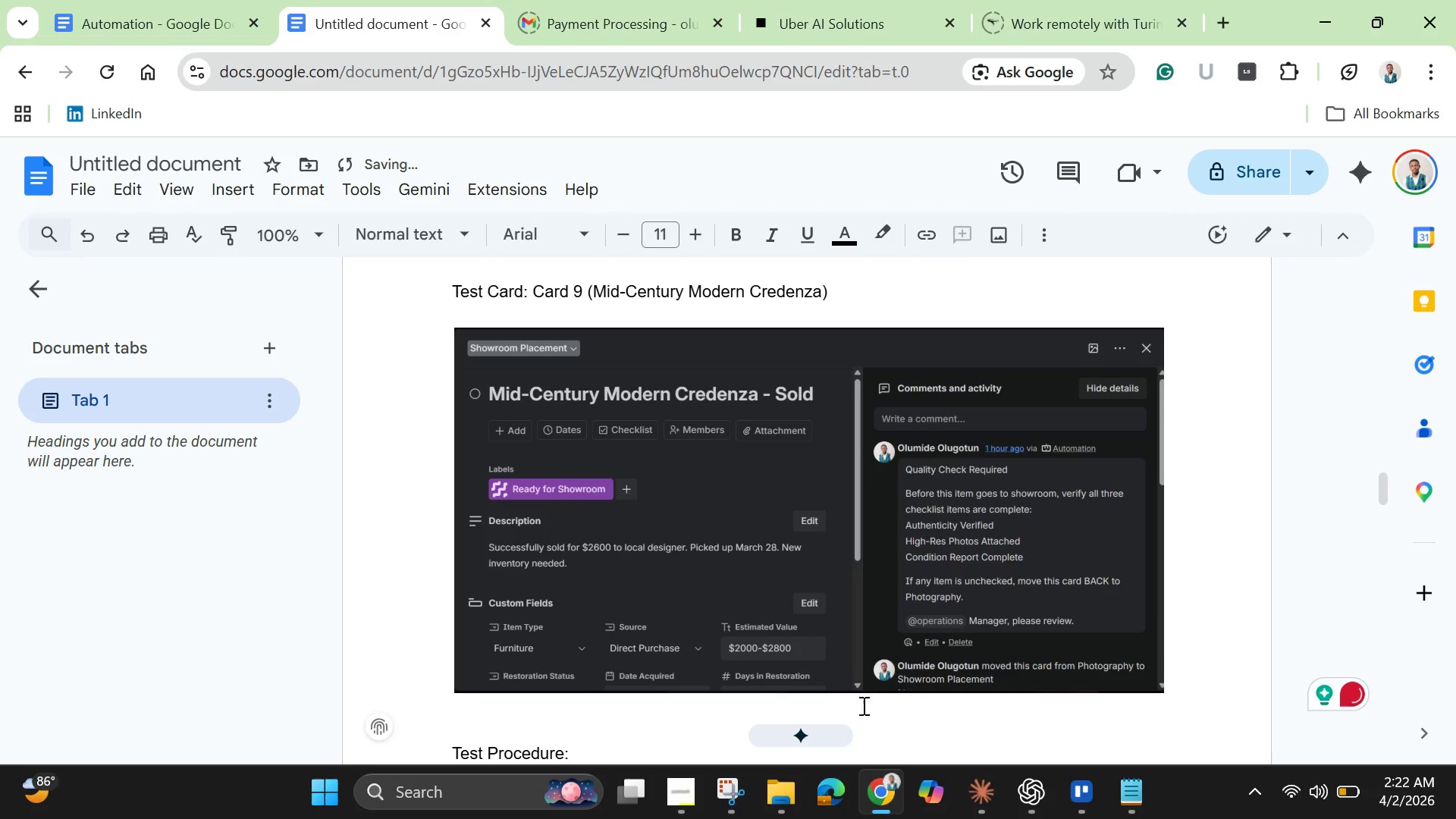 
left_click([1078, 787])
 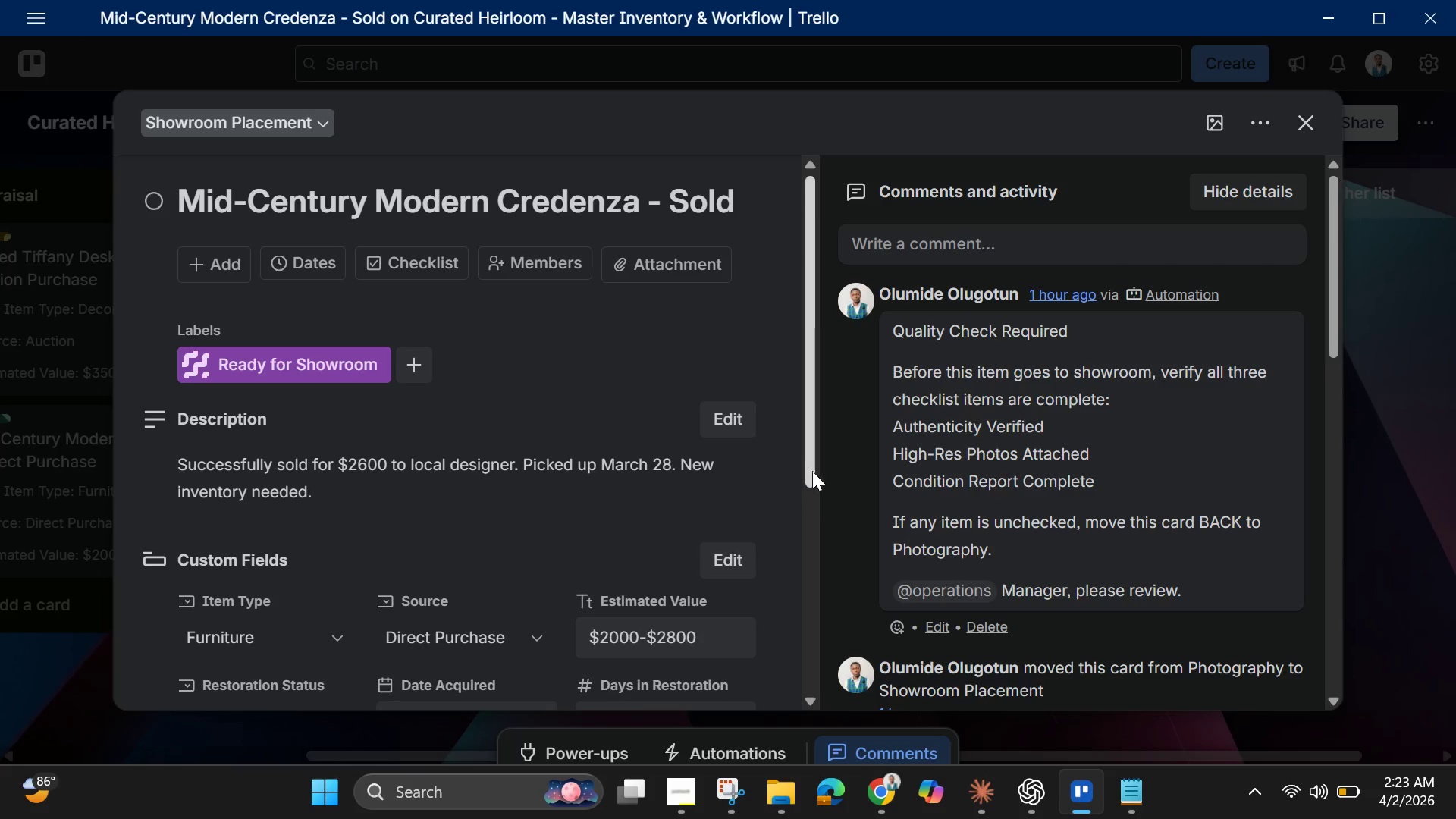 
left_click_drag(start_coordinate=[812, 471], to_coordinate=[833, 688])
 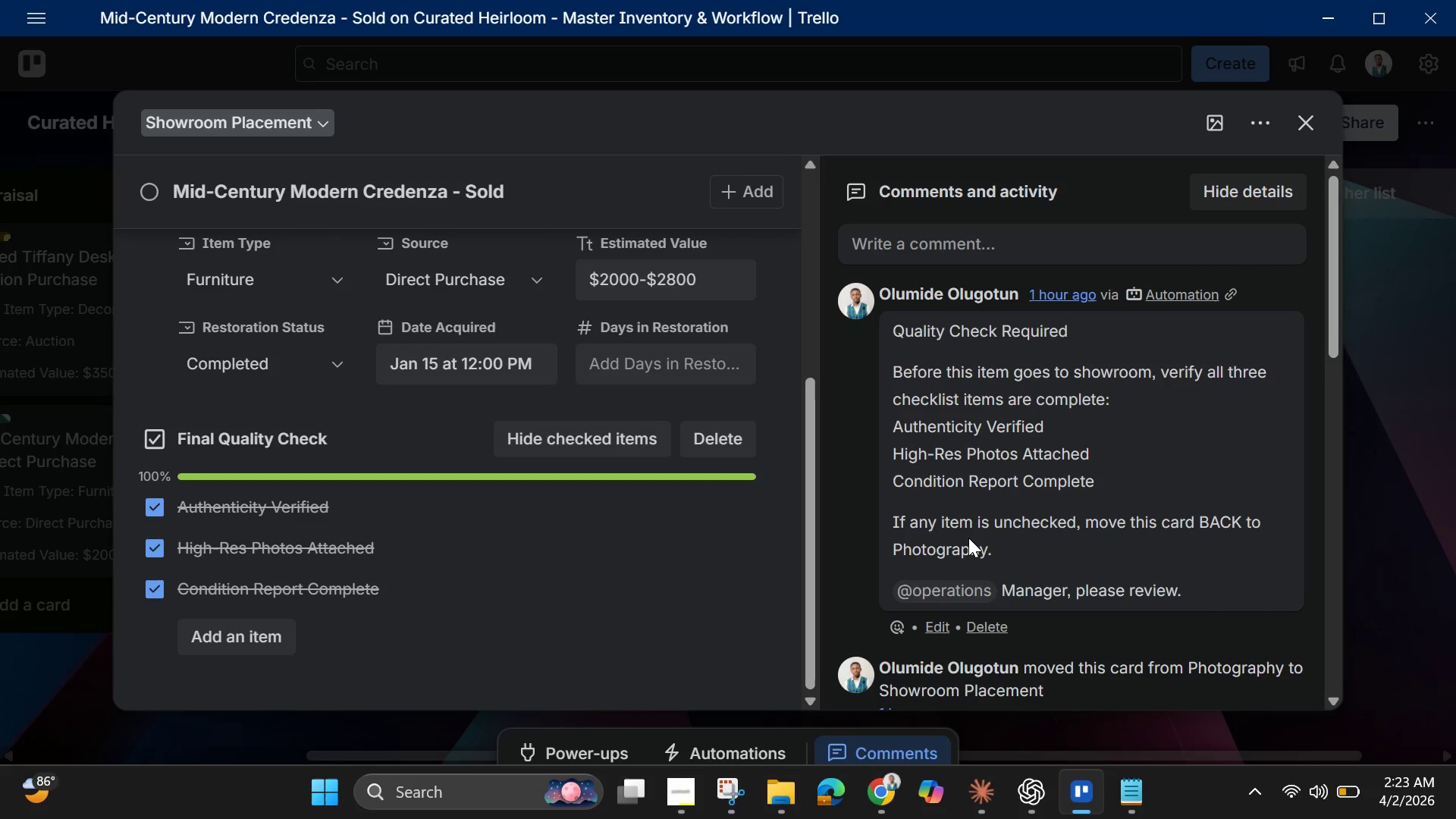 
scroll: coordinate [968, 538], scroll_direction: down, amount: 1.0
 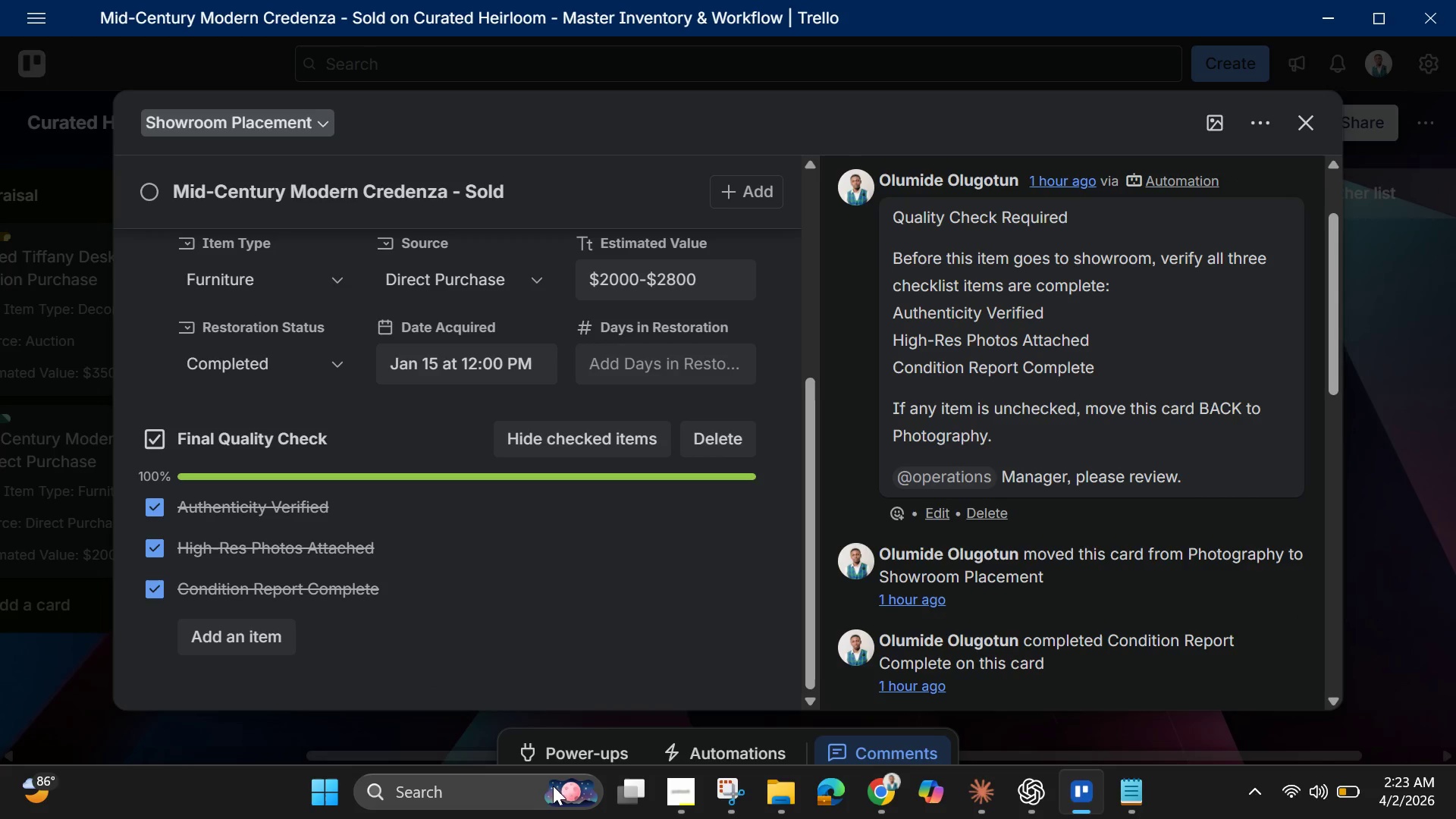 
wait(5.45)
 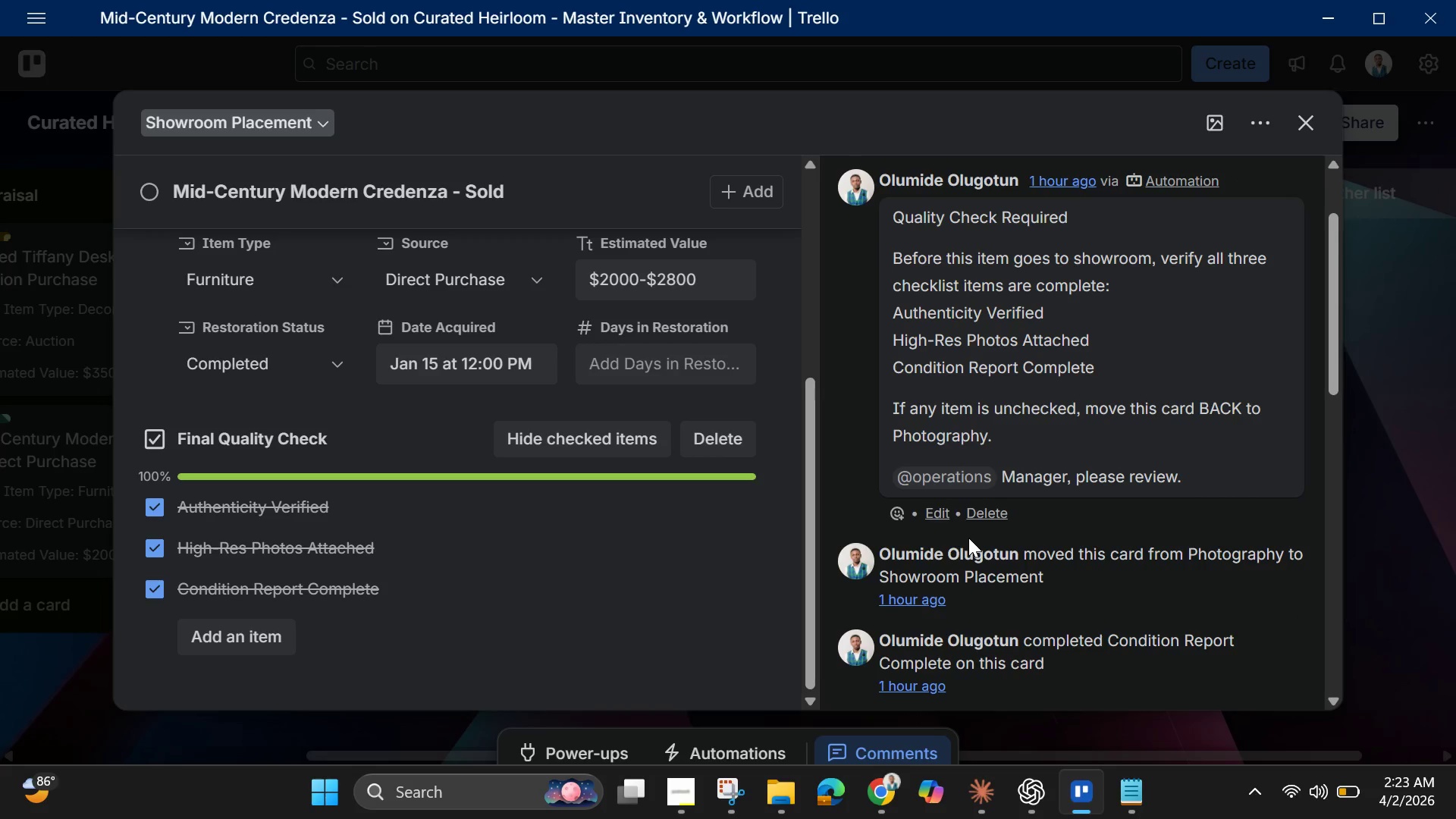 
left_click([721, 792])
 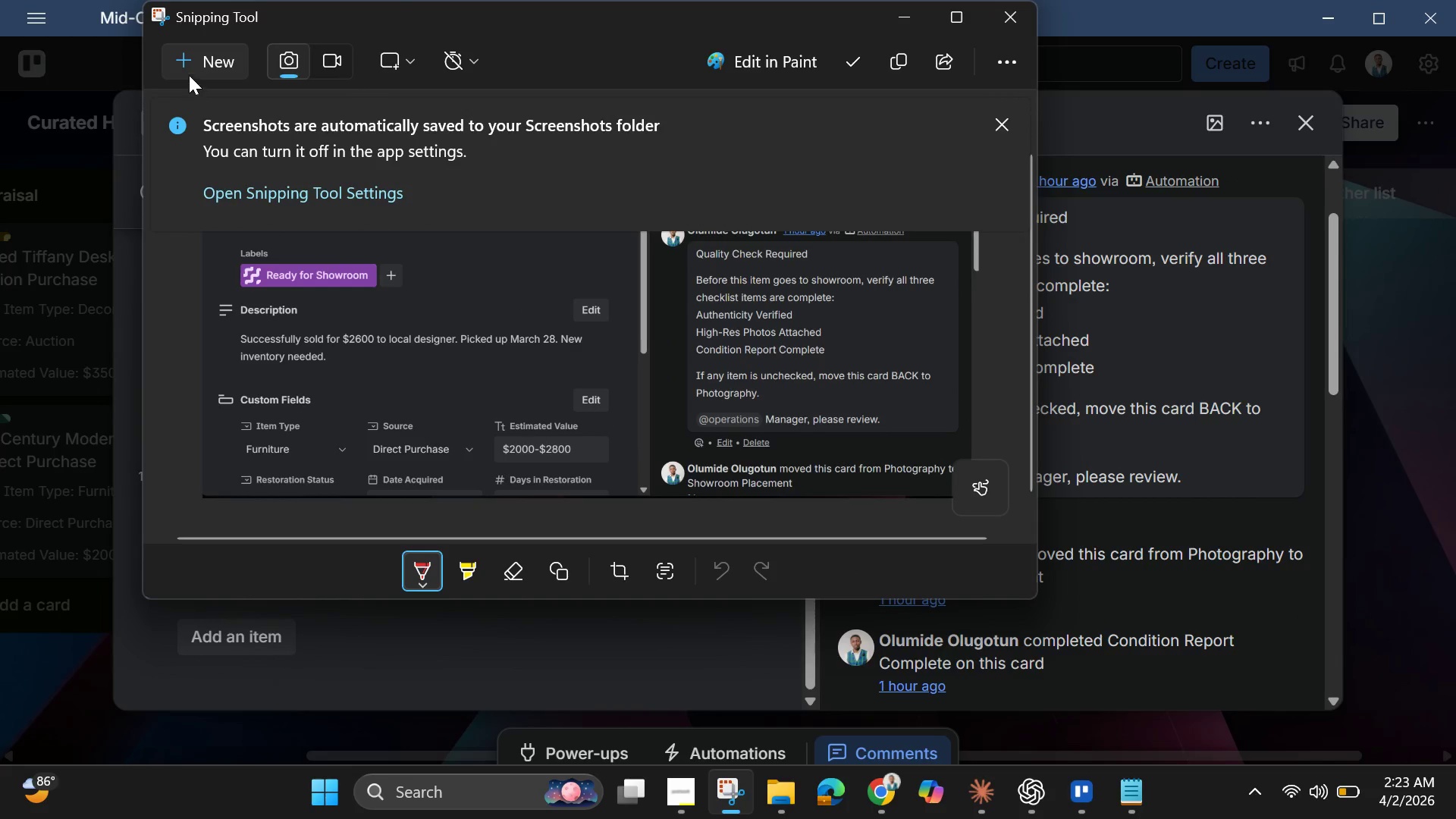 
left_click([188, 59])
 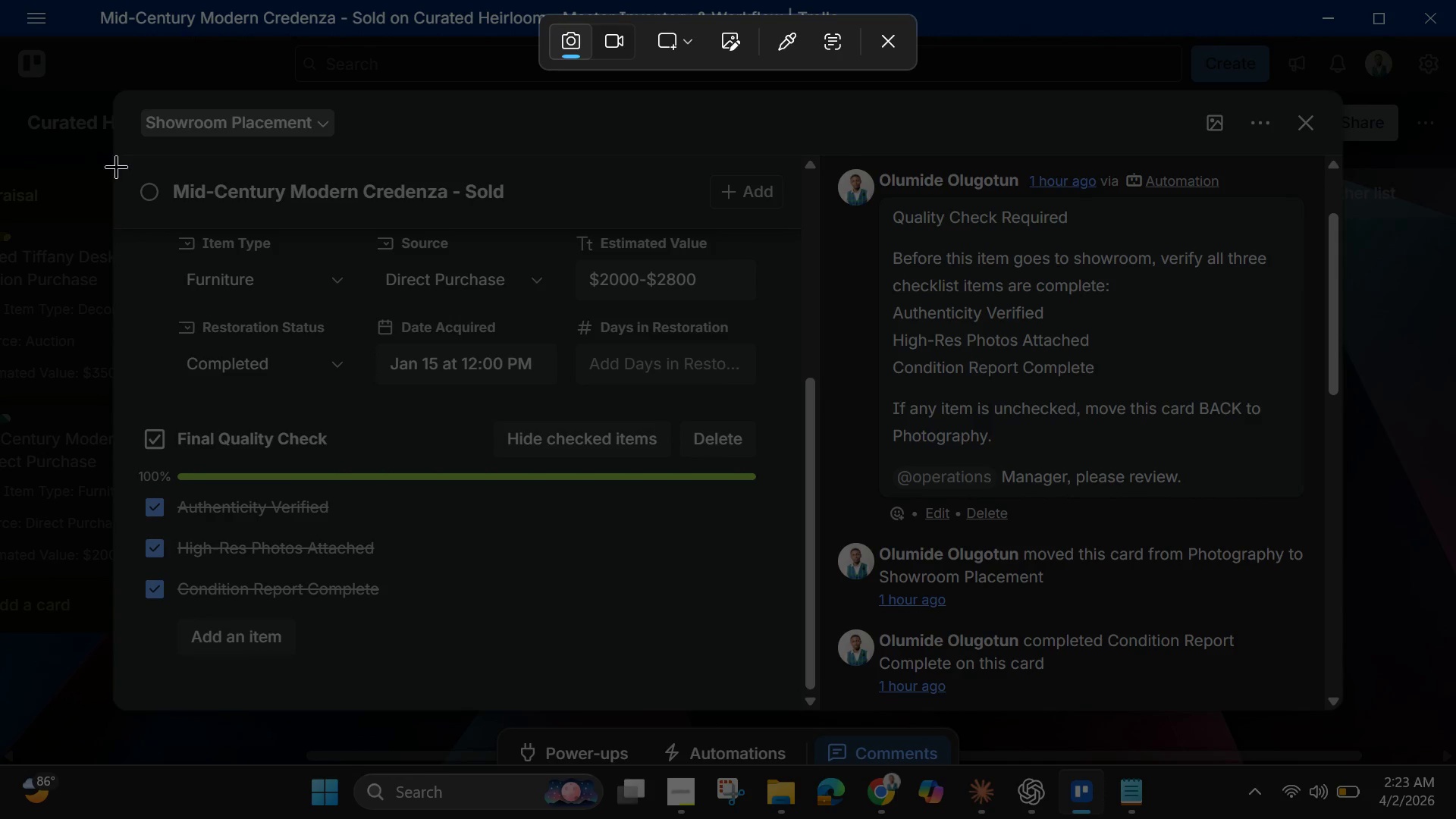 
left_click_drag(start_coordinate=[115, 102], to_coordinate=[1346, 708])
 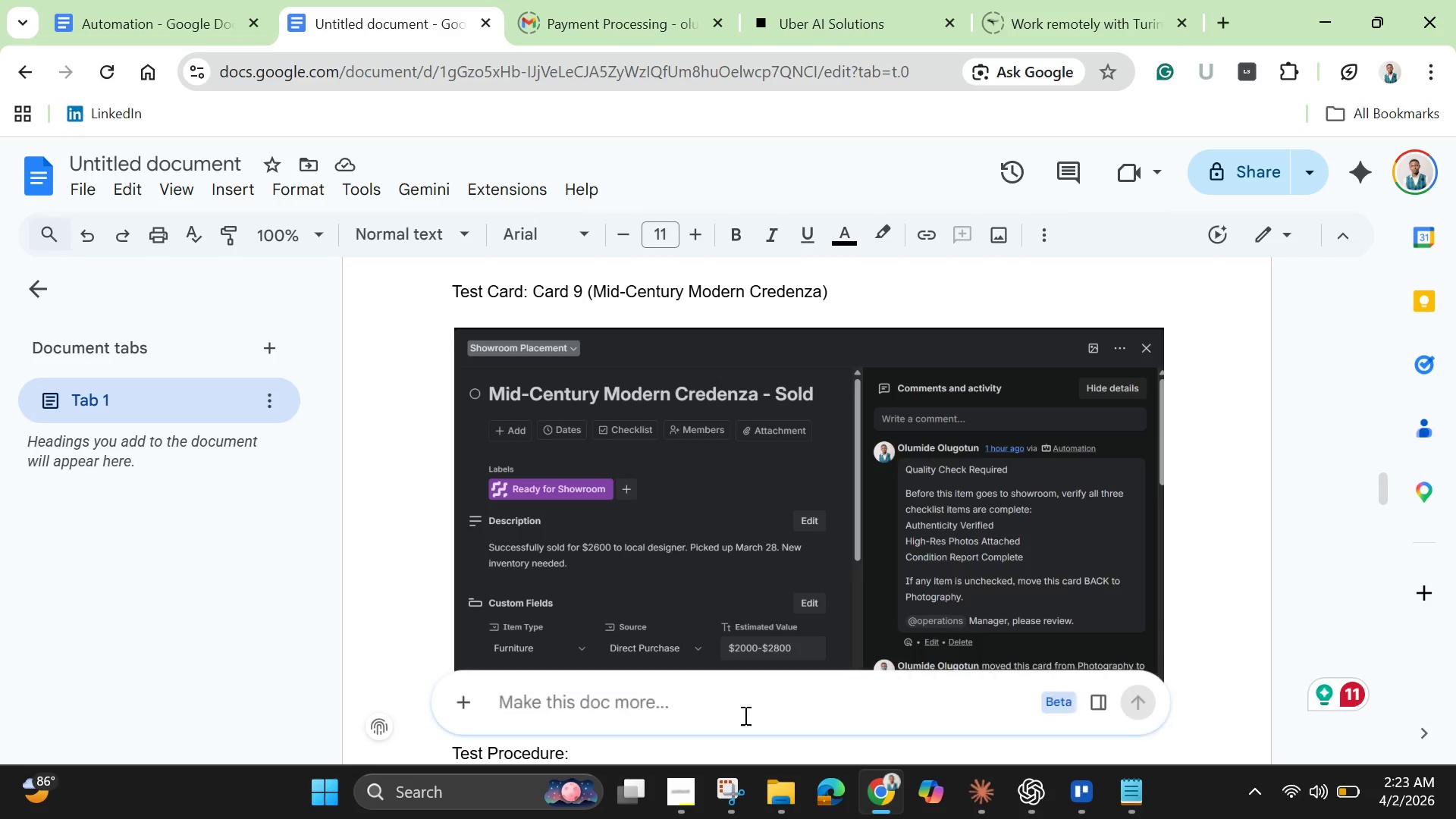 
scroll: coordinate [839, 494], scroll_direction: down, amount: 3.0
 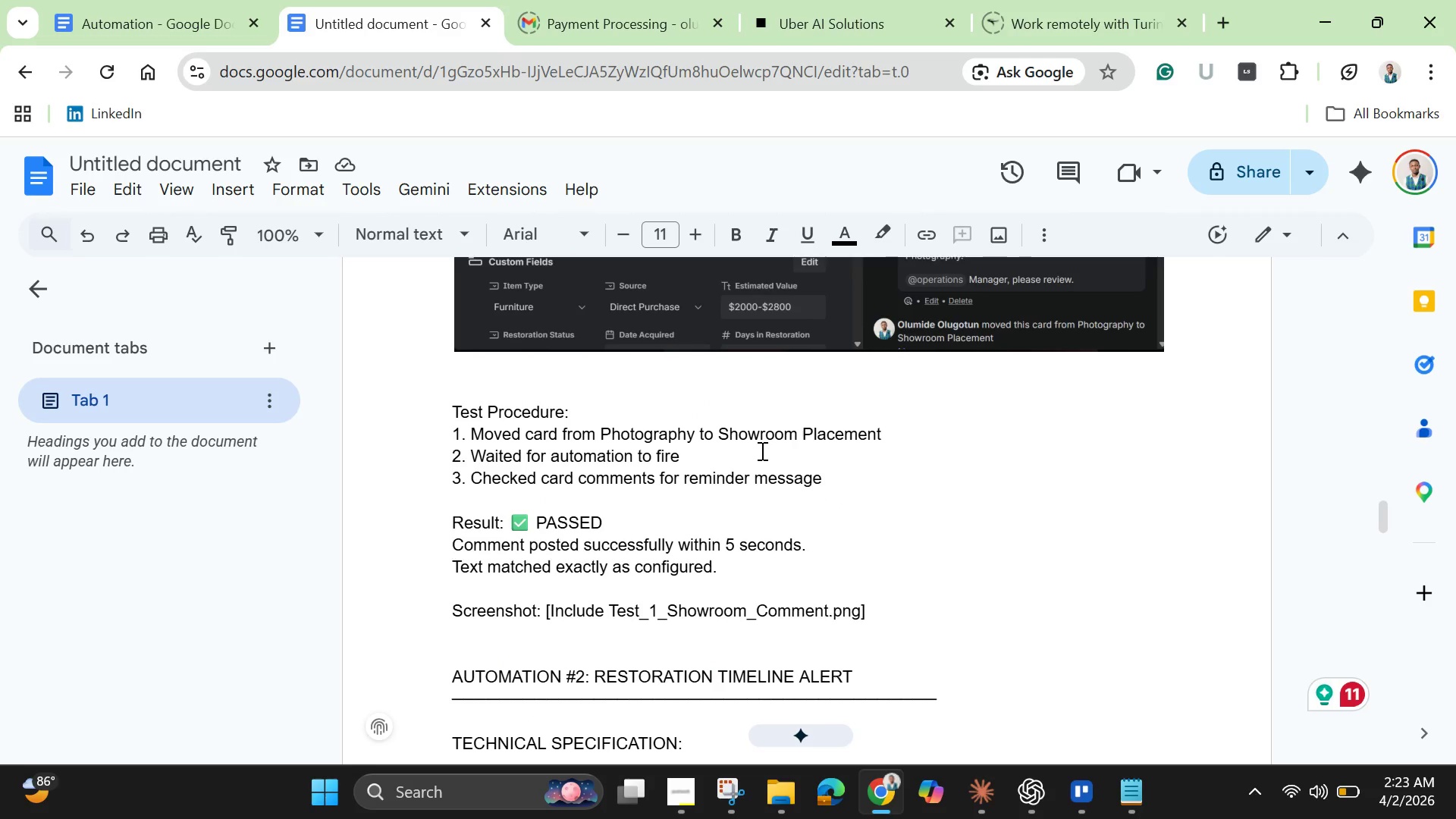 
key(Control+V)
 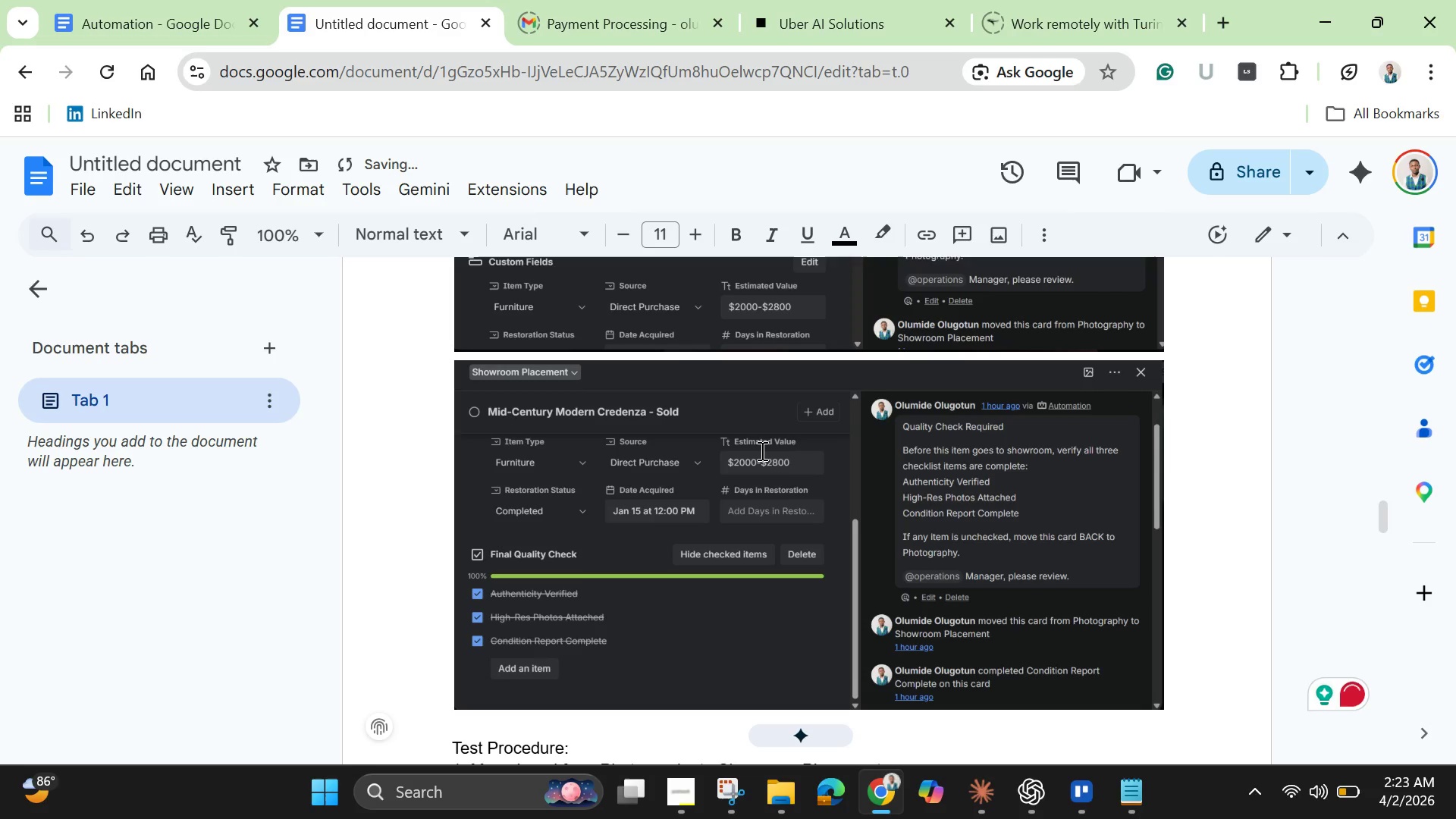 
scroll: coordinate [774, 441], scroll_direction: down, amount: 1.0
 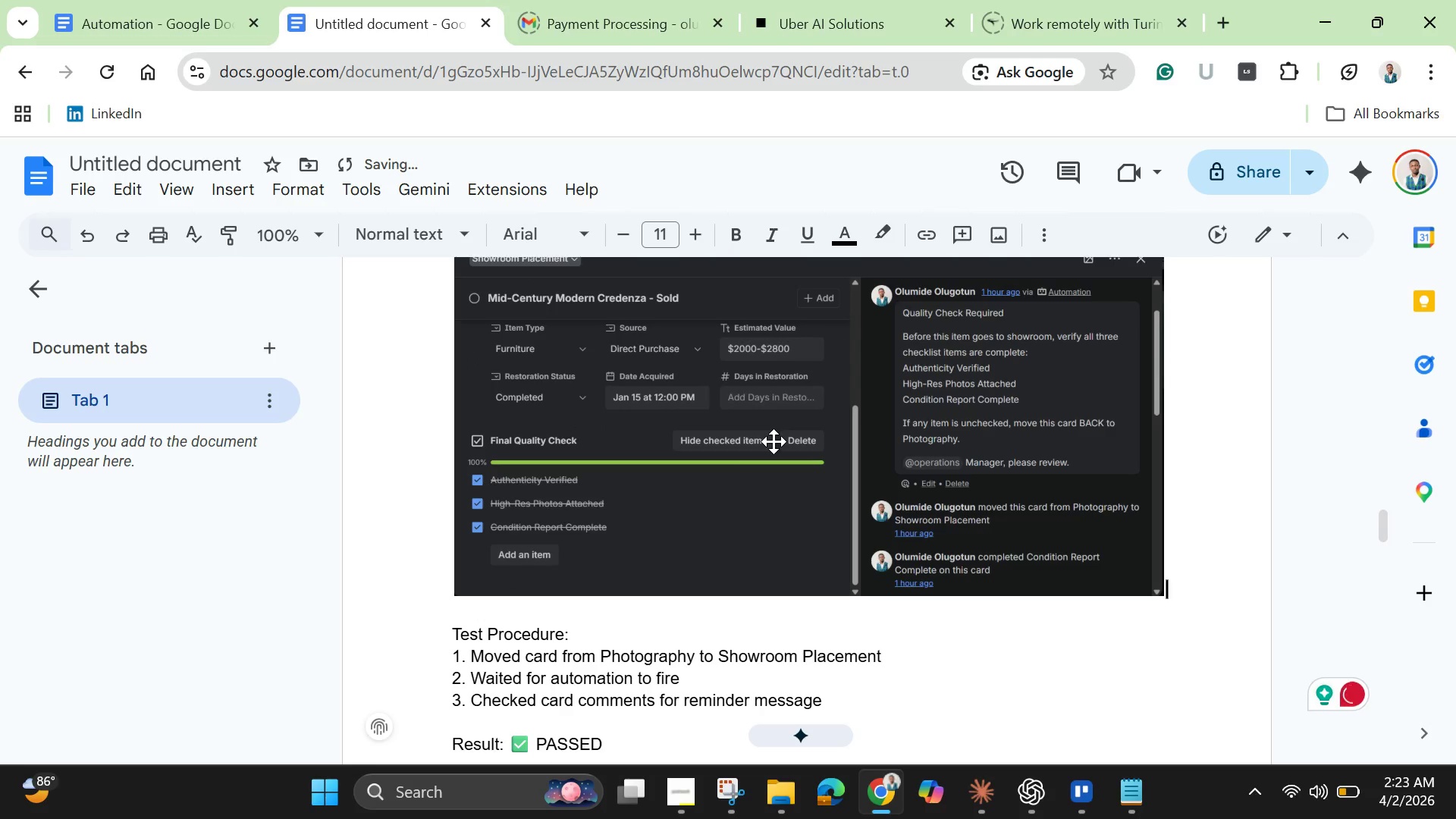 
key(Enter)
 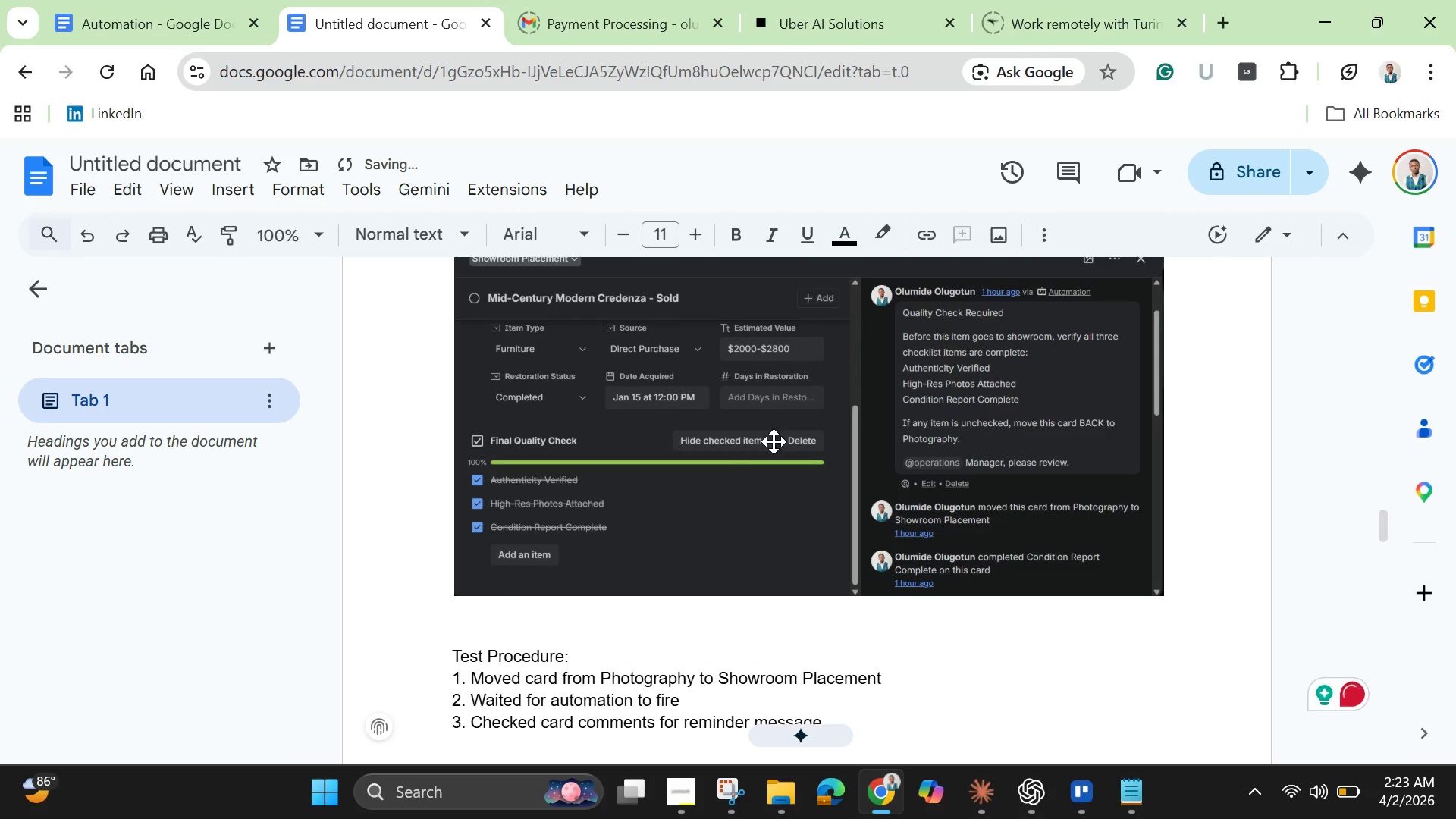 
key(Backspace)
 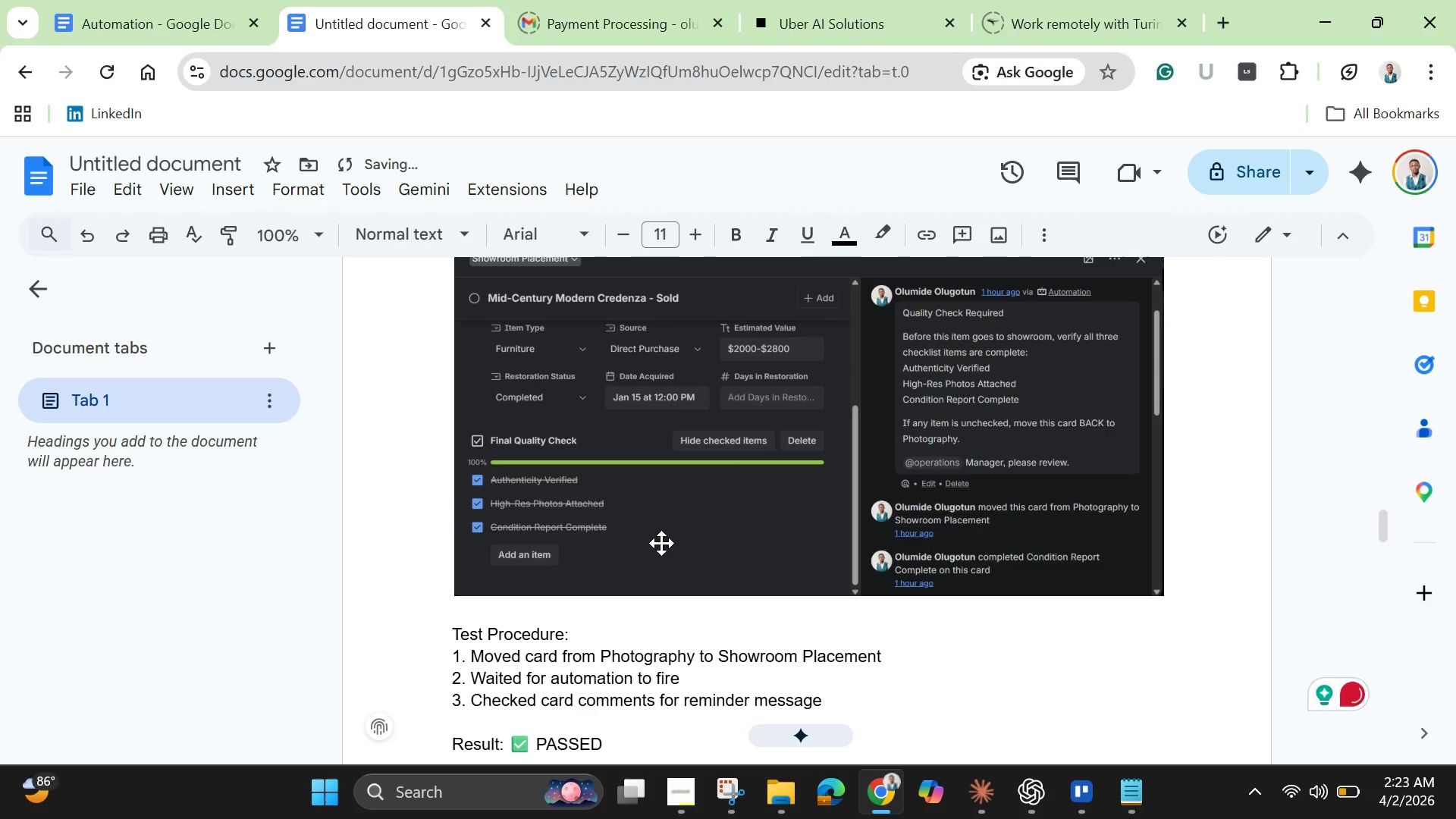 
scroll: coordinate [699, 563], scroll_direction: down, amount: 3.0
 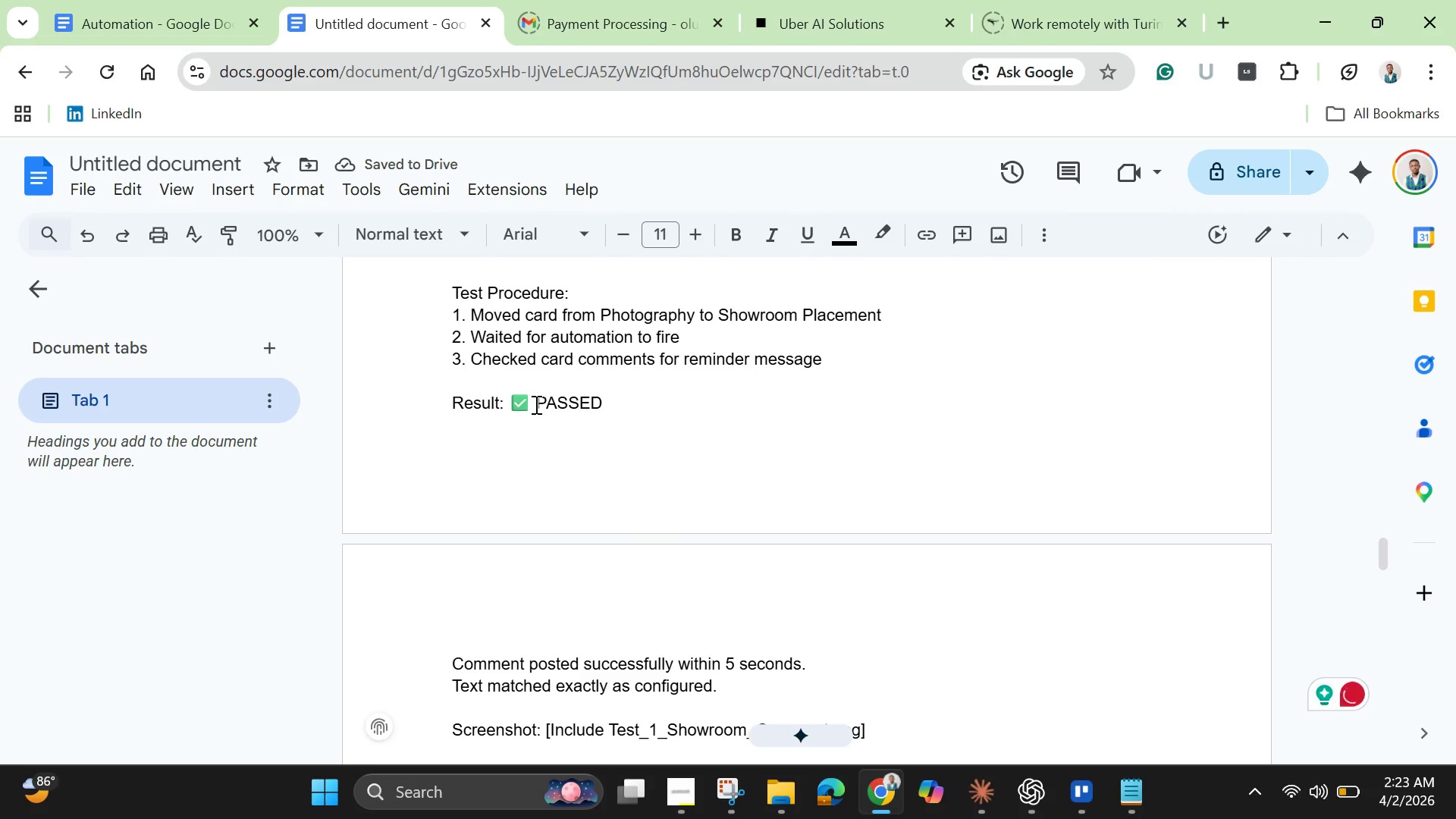 
left_click_drag(start_coordinate=[540, 404], to_coordinate=[506, 406])
 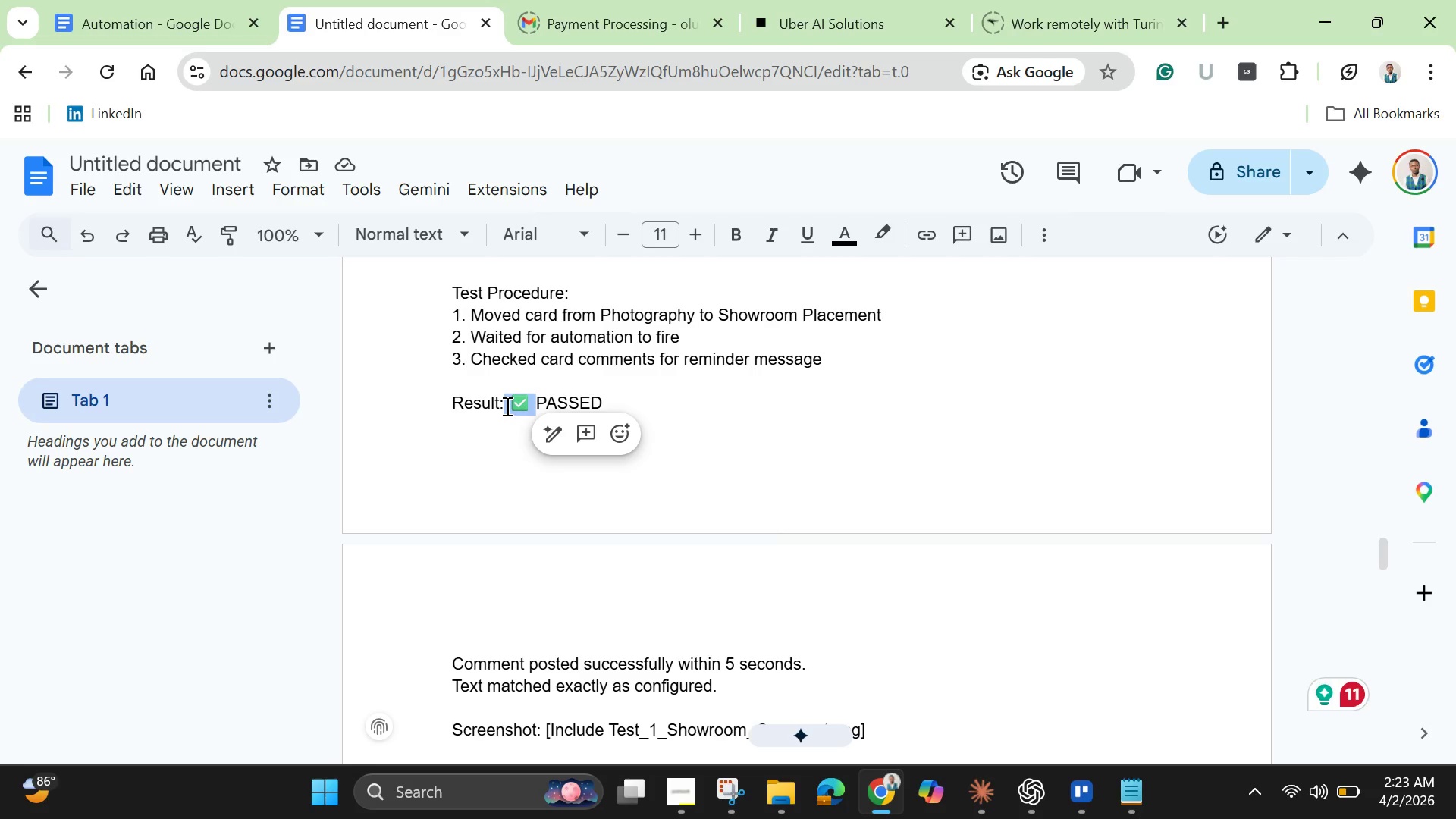 
key(Backspace)
 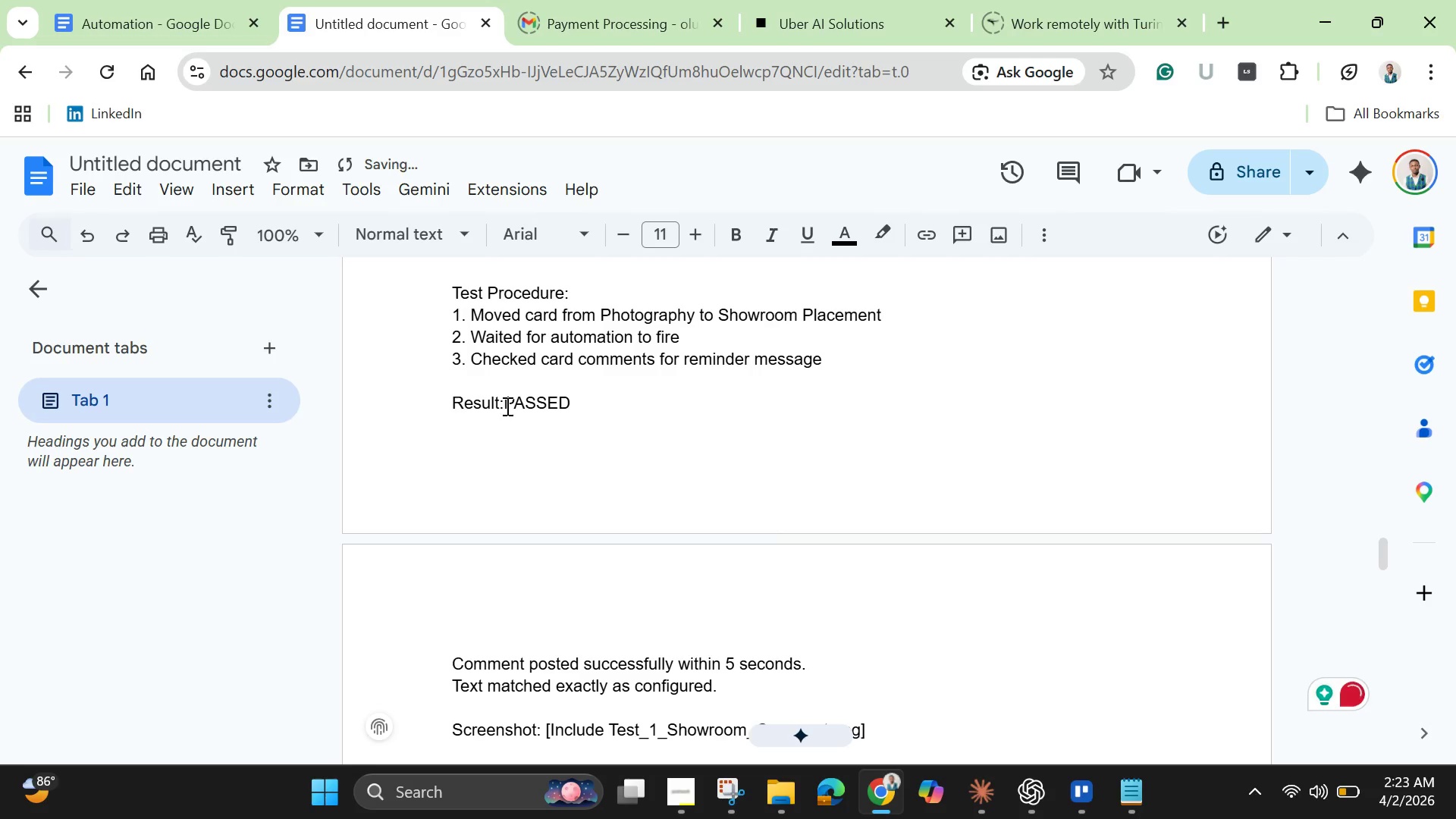 
key(Space)
 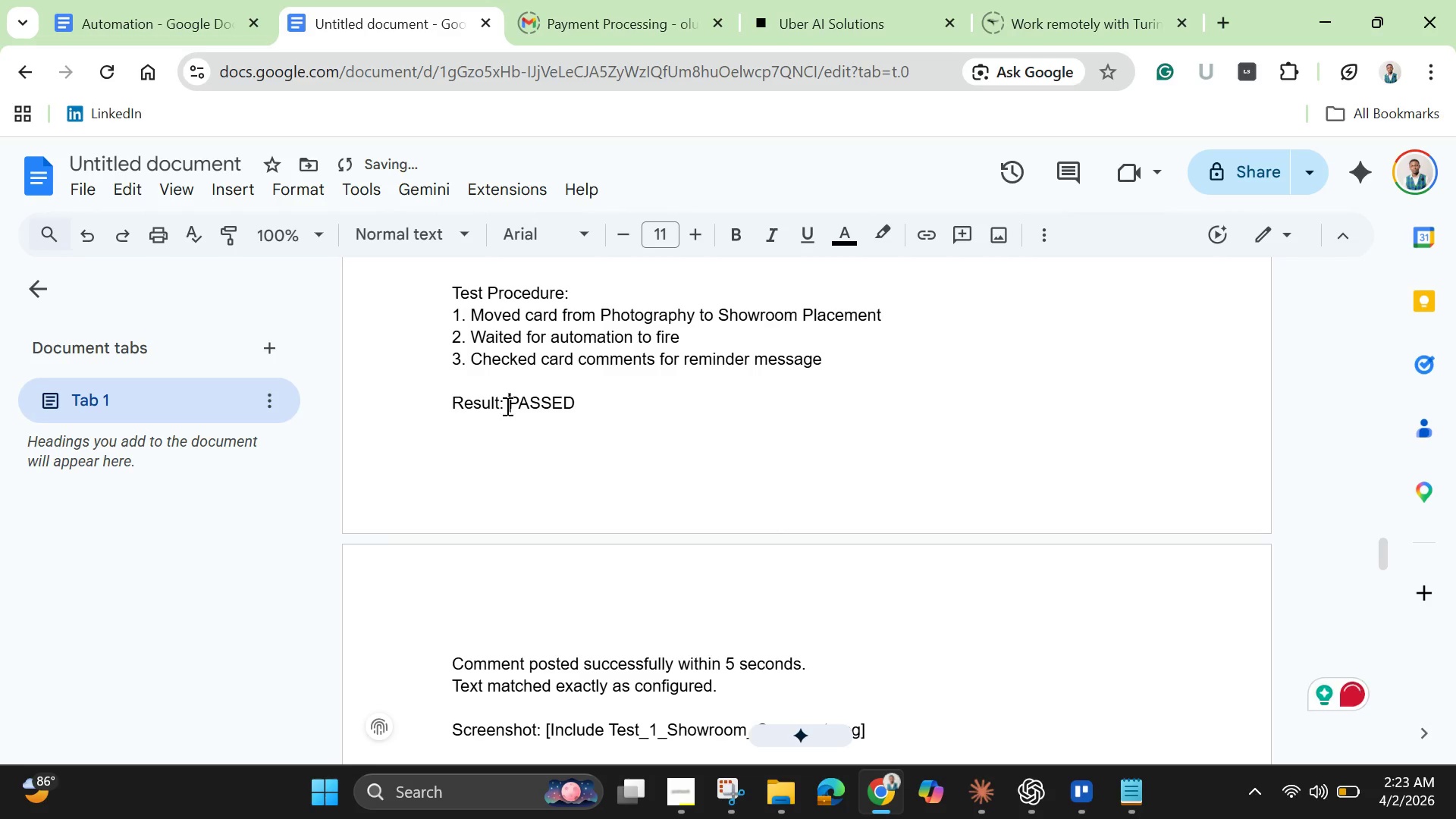 
scroll: coordinate [506, 406], scroll_direction: down, amount: 1.0
 